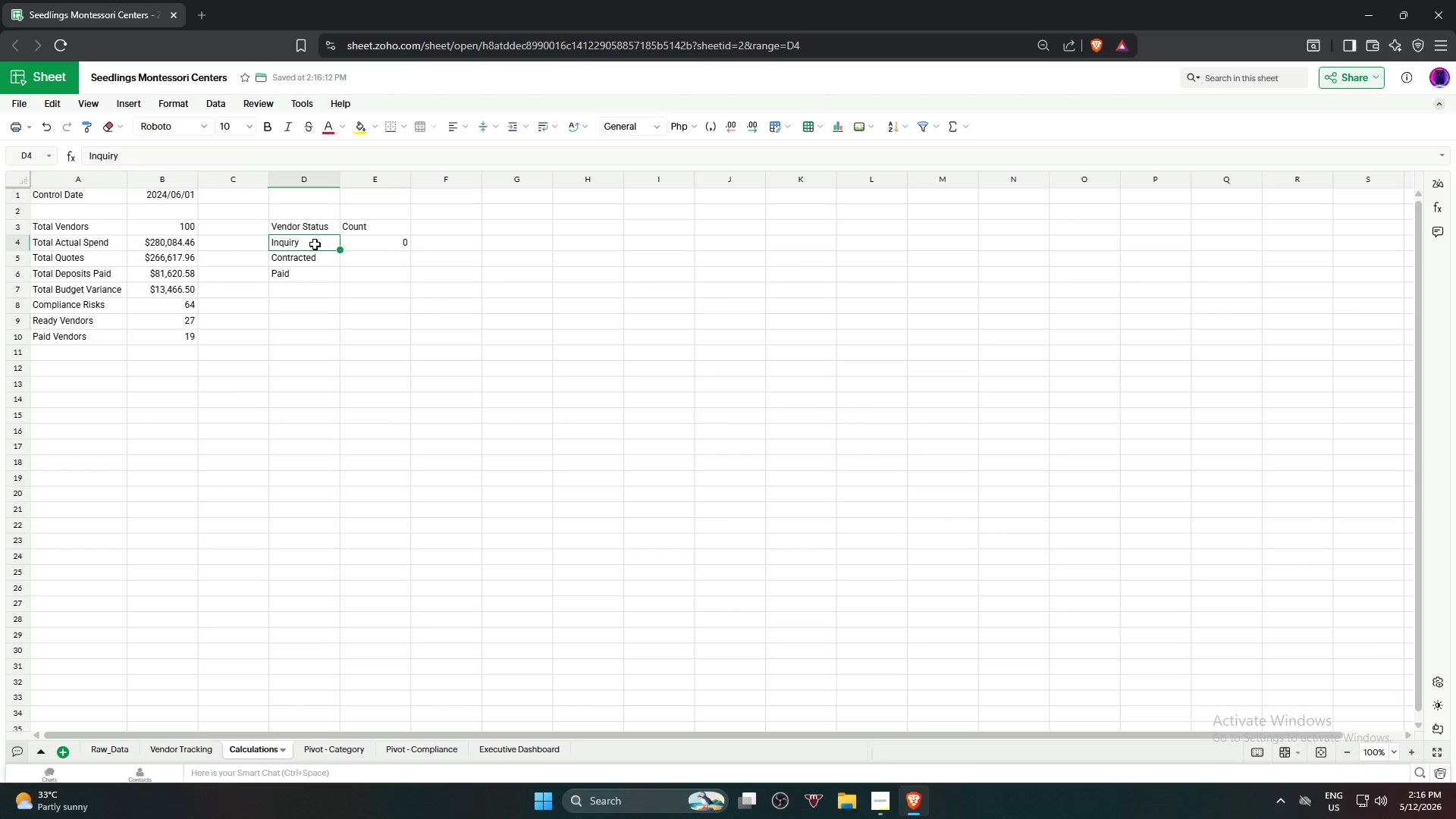 
key(Control+C)
 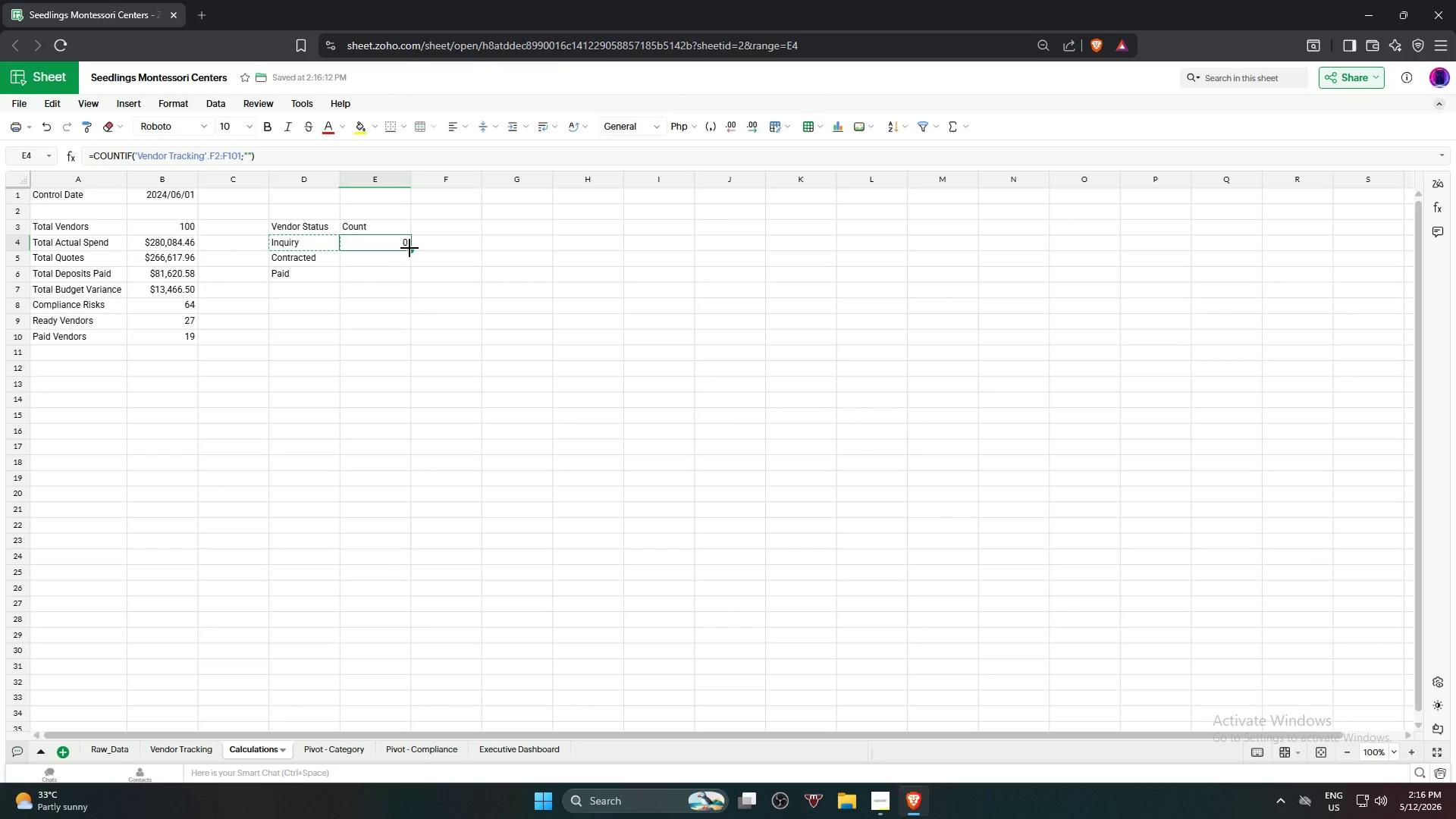 
wait(5.3)
 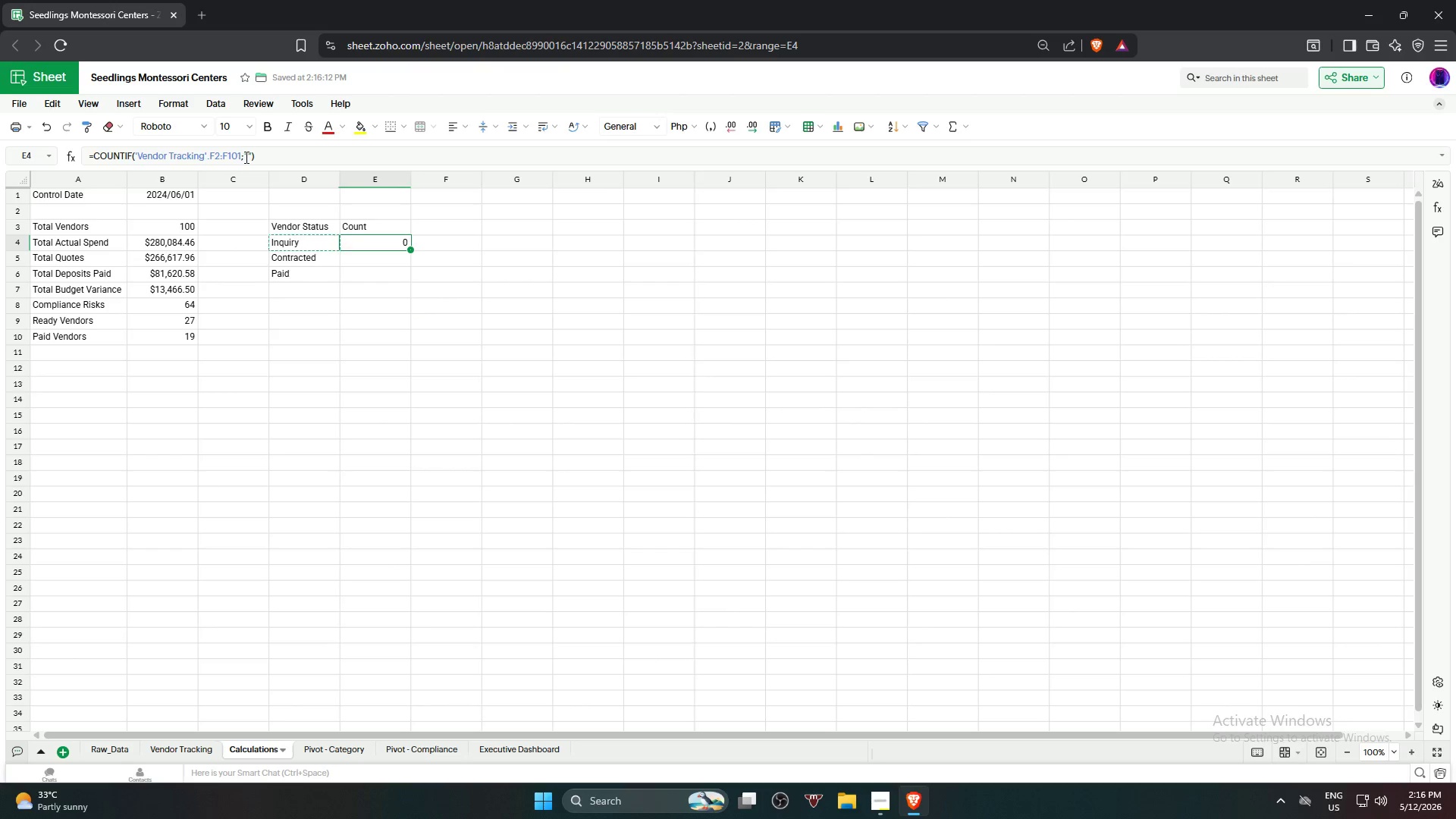 
left_click([613, 278])
 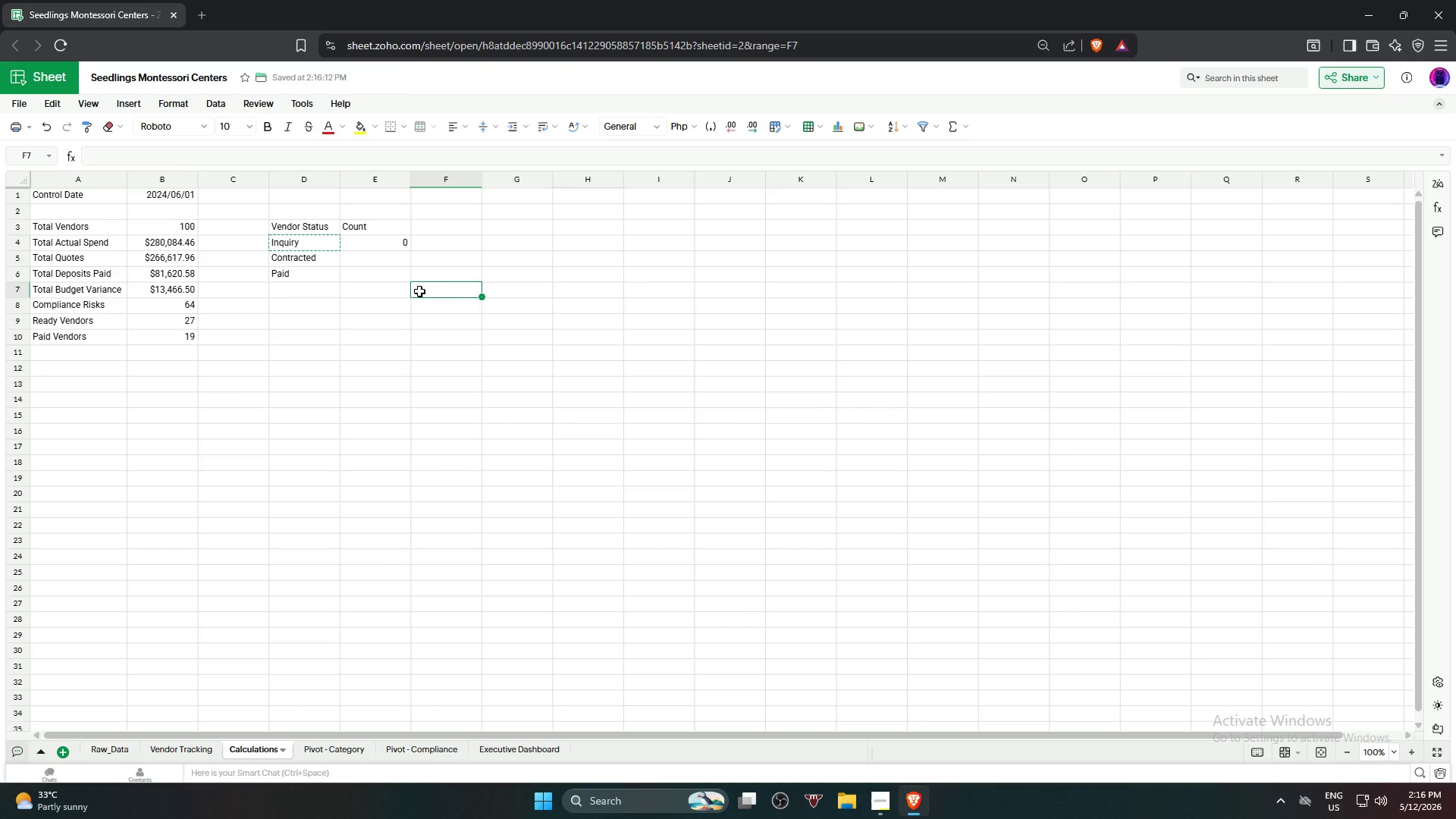 
double_click([391, 241])
 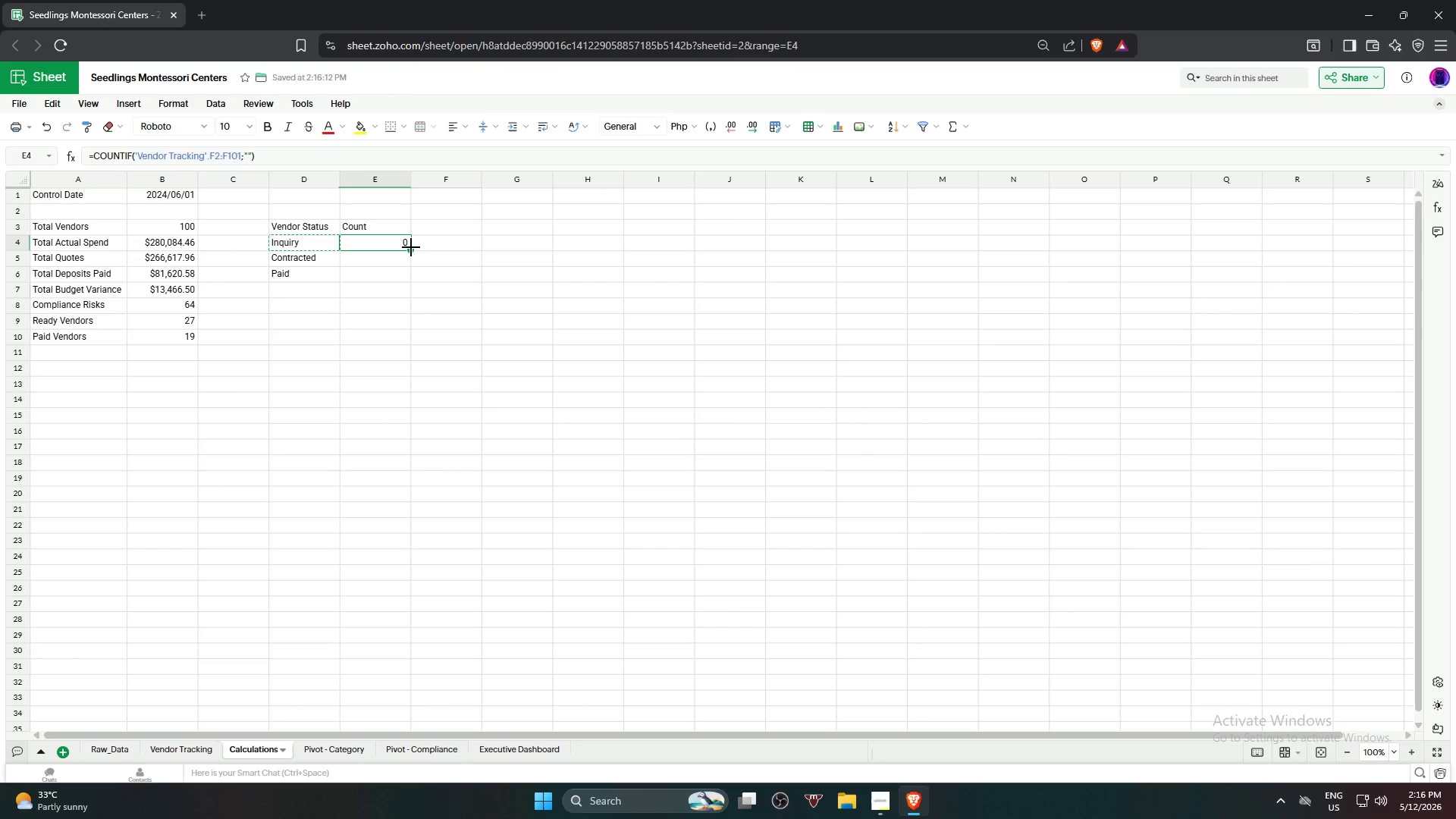 
left_click_drag(start_coordinate=[411, 247], to_coordinate=[410, 275])
 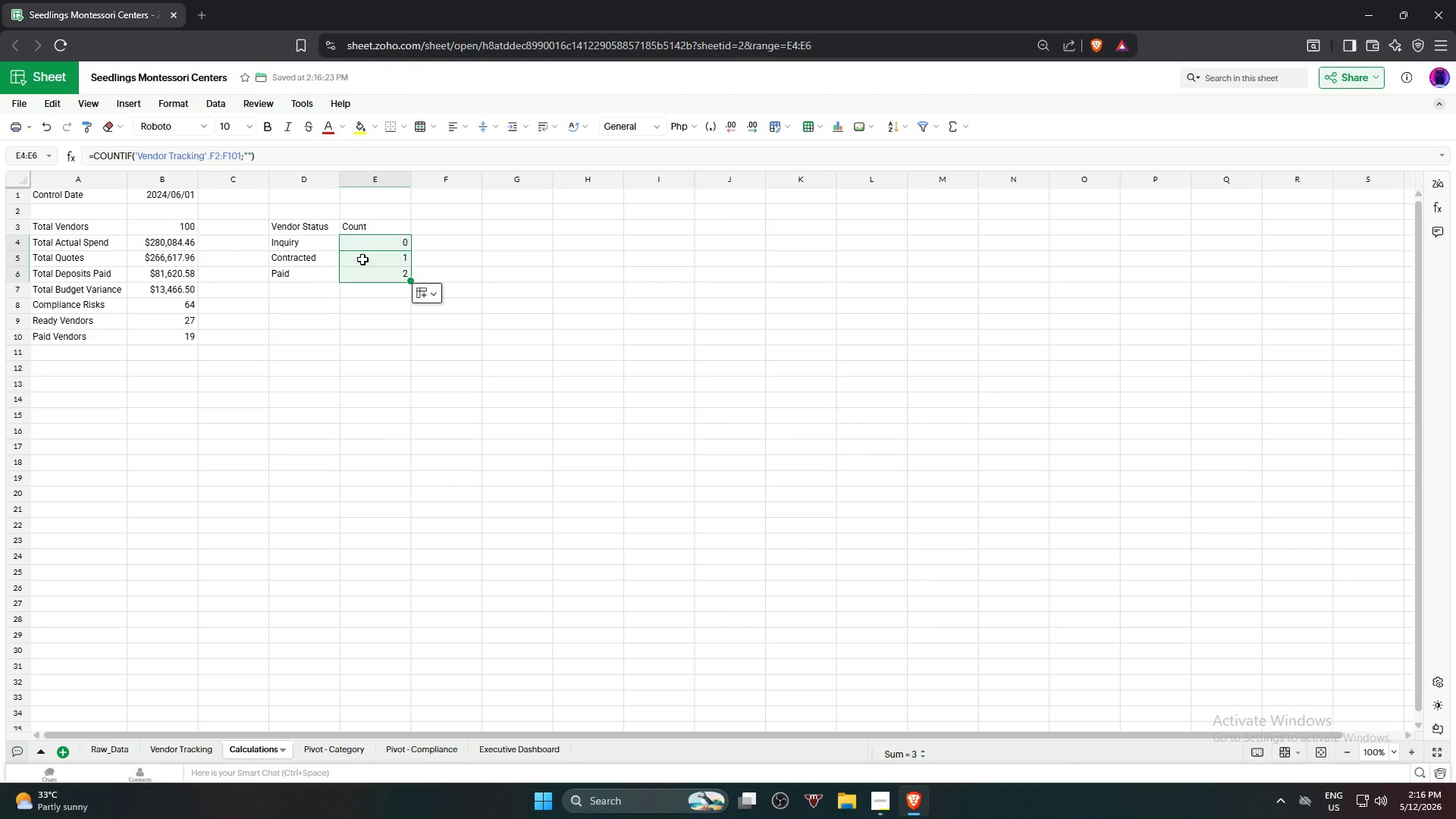 
left_click([362, 257])
 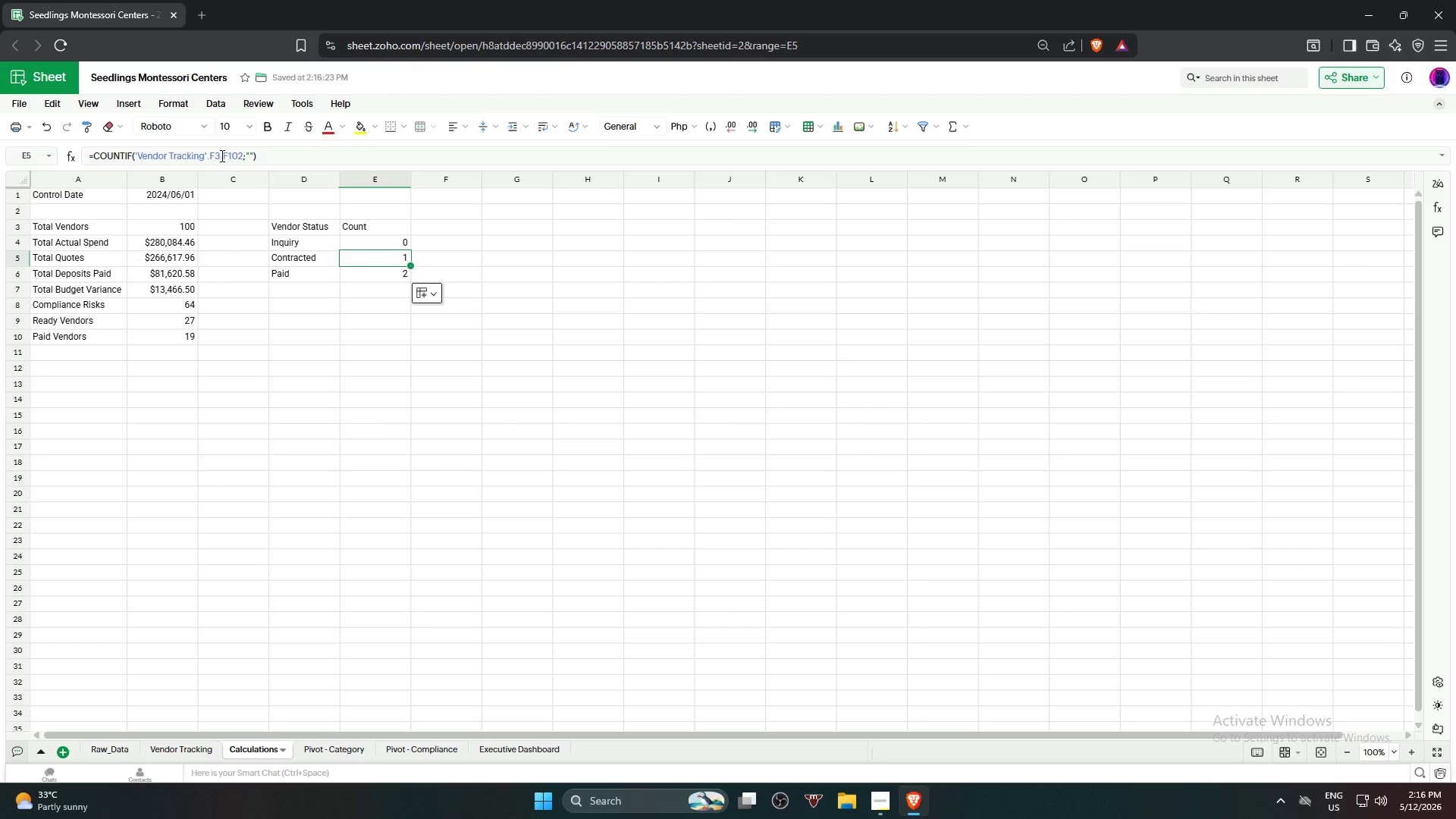 
left_click([218, 155])
 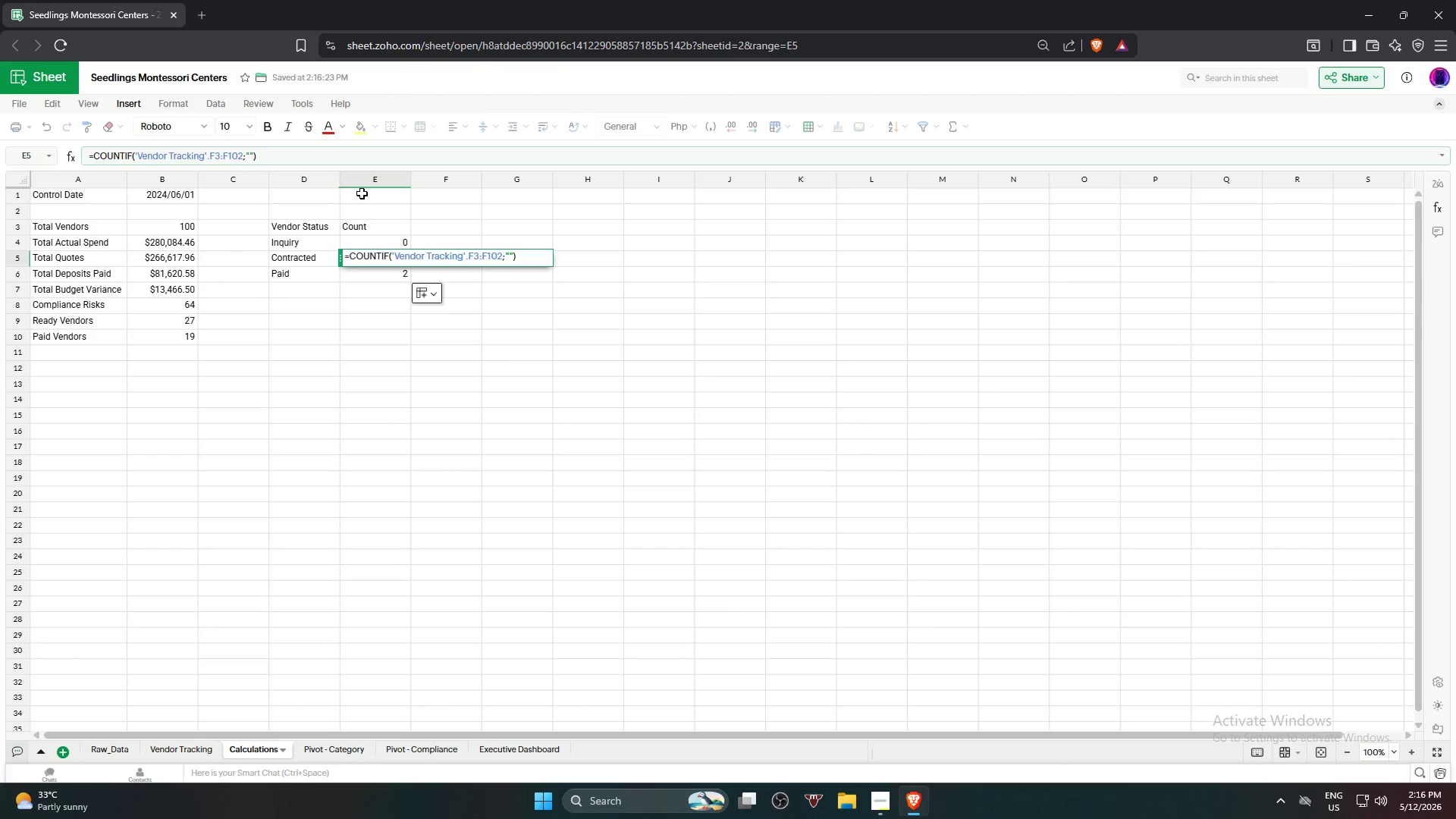 
key(Backspace)
 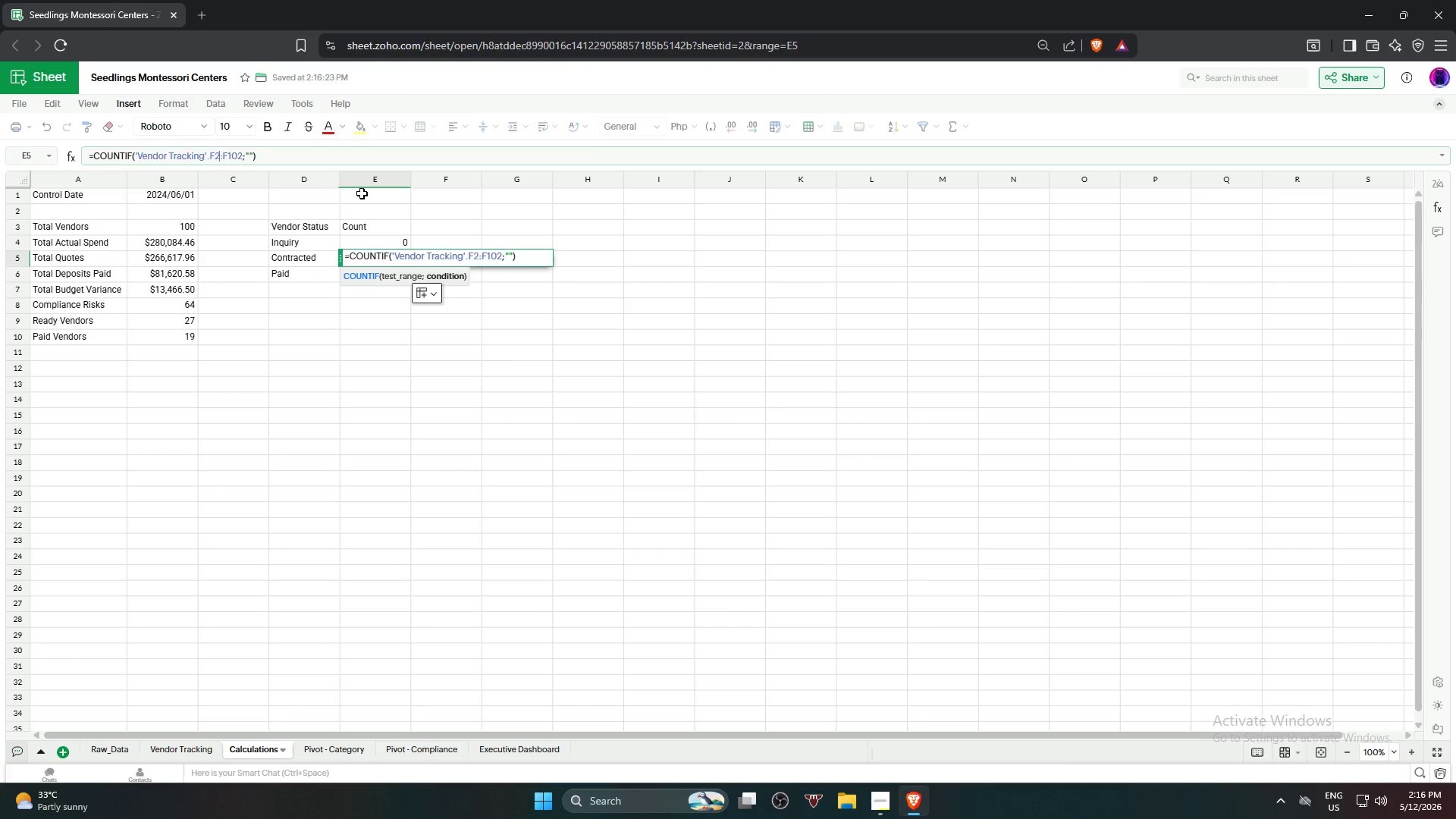 
key(2)
 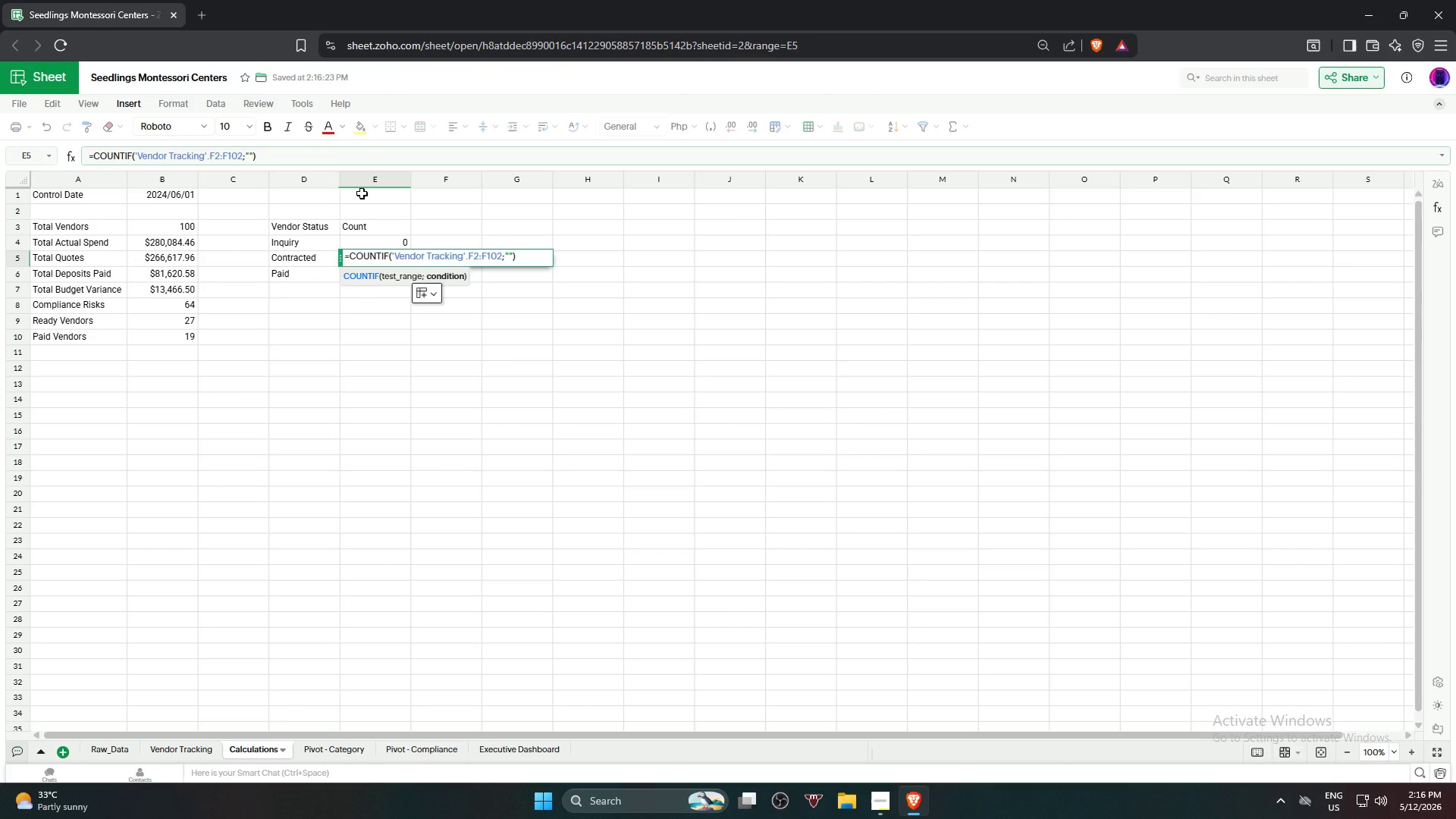 
key(ArrowRight)
 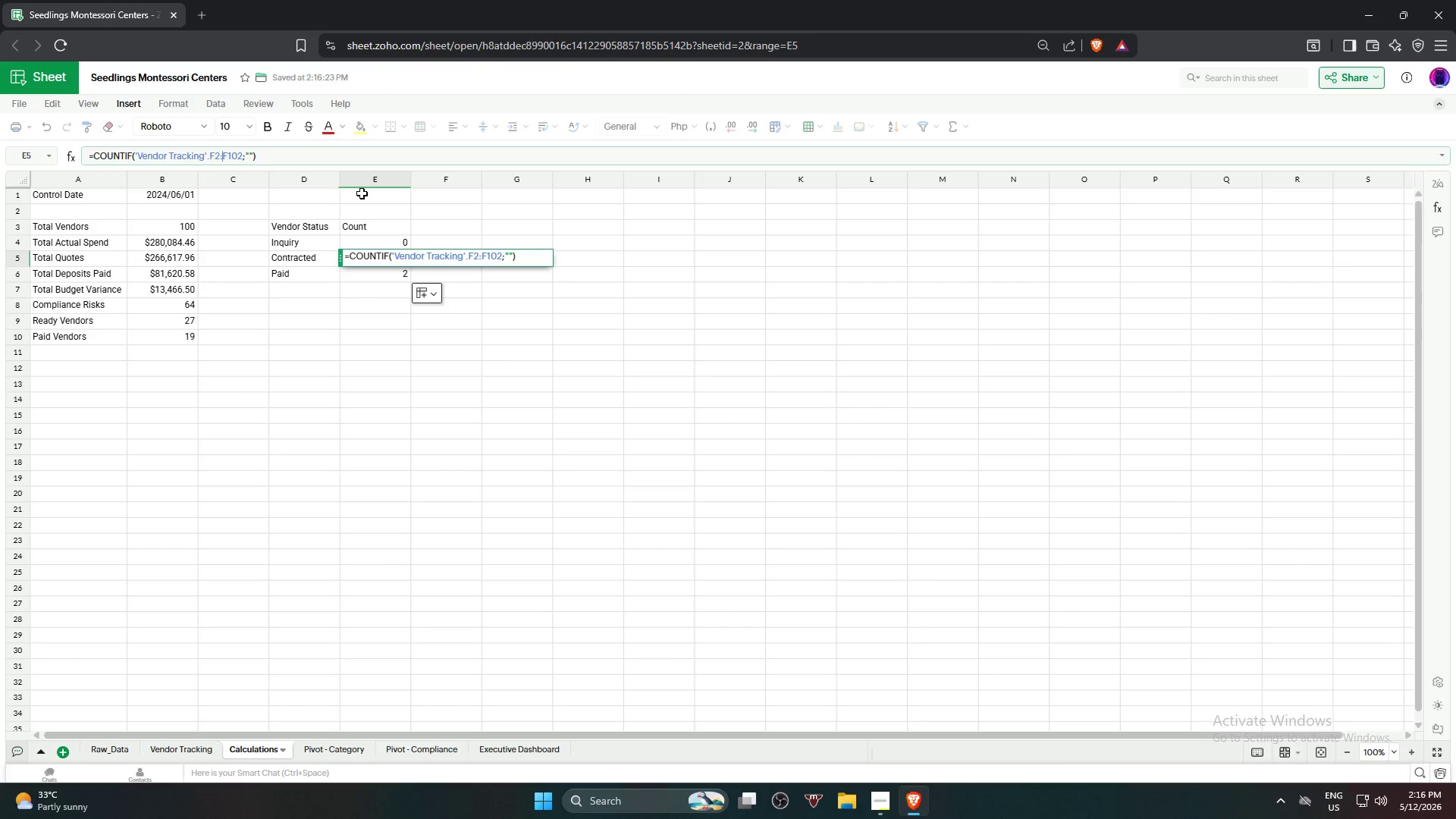 
key(ArrowRight)
 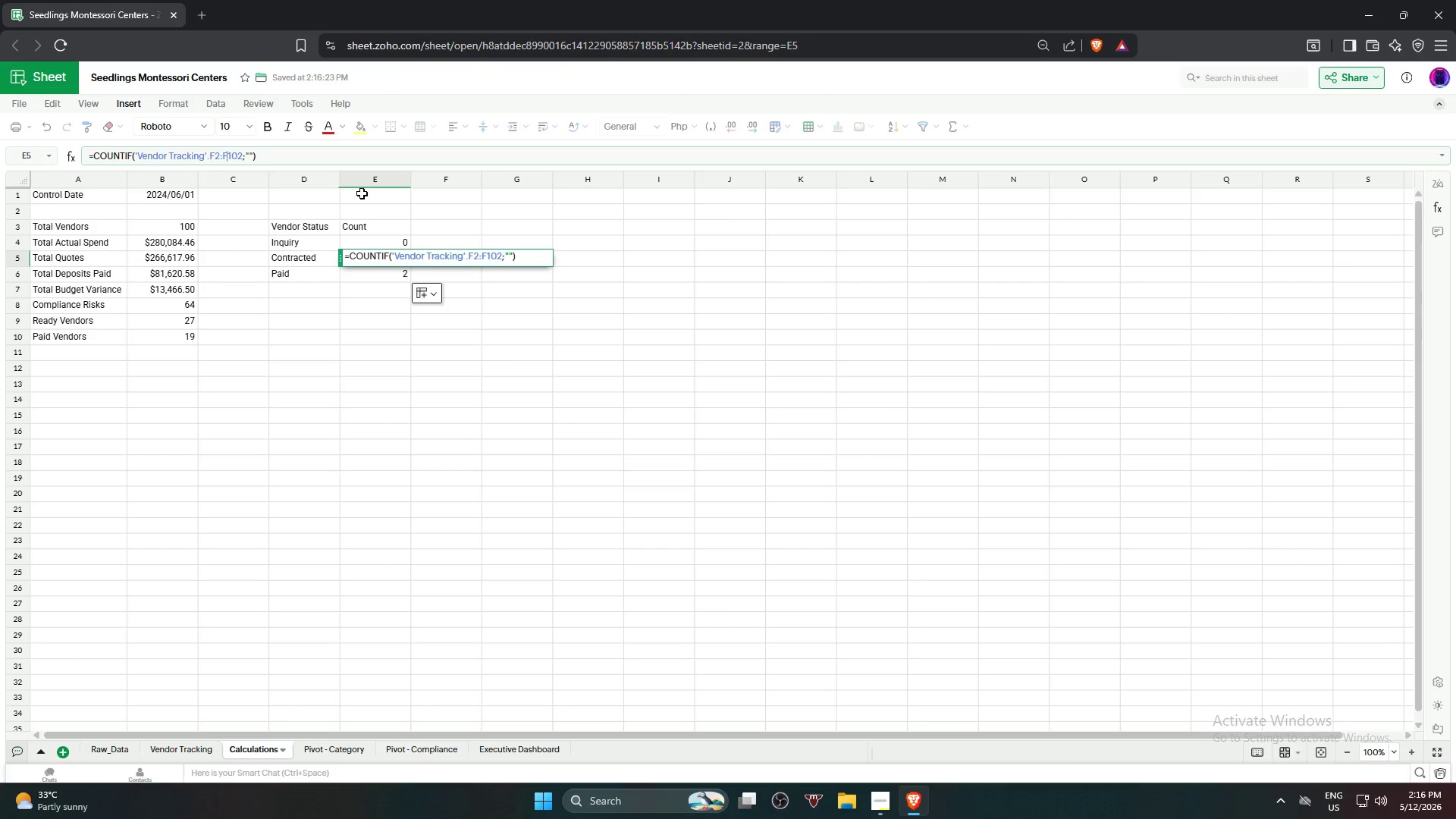 
key(ArrowRight)
 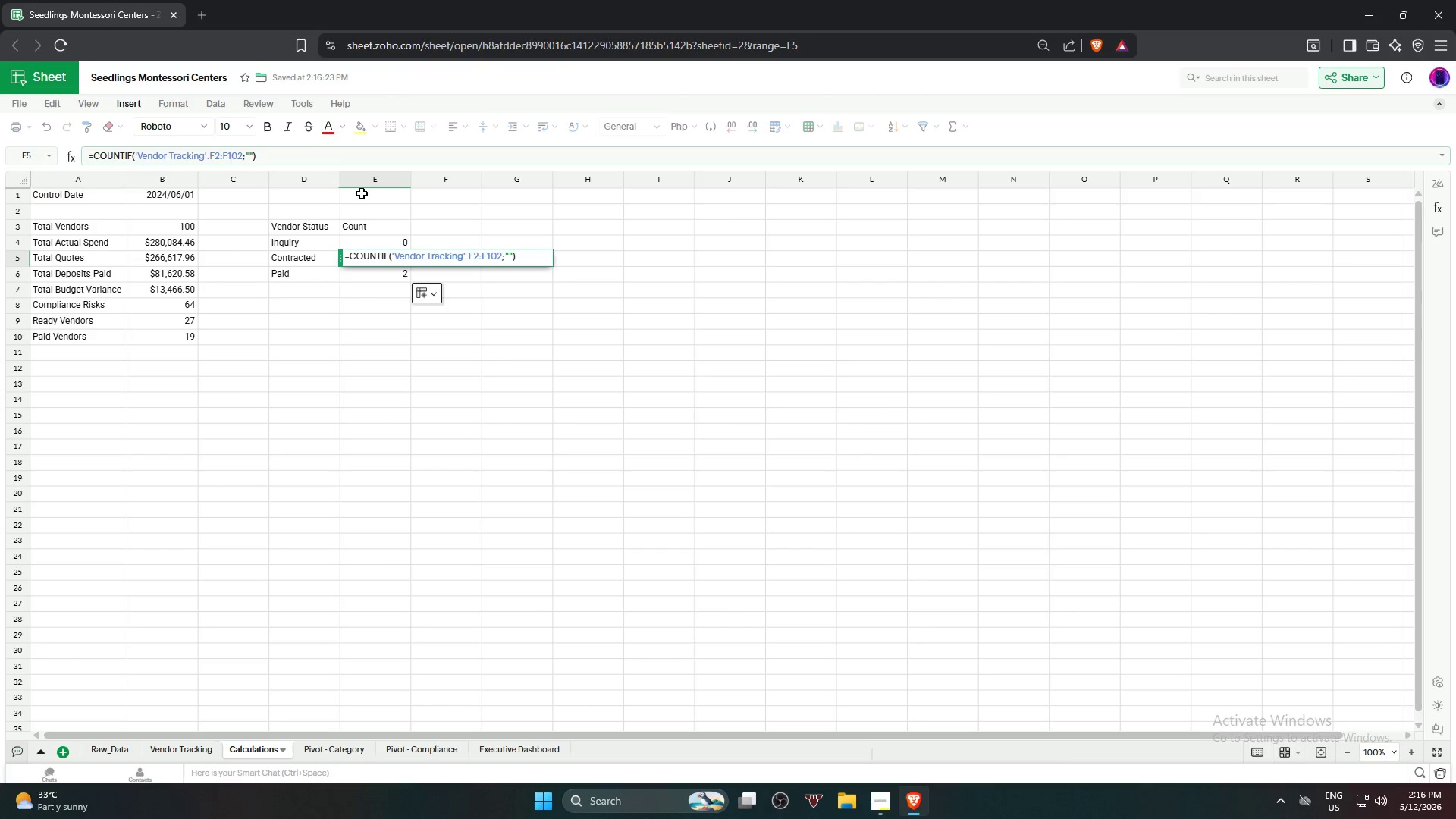 
key(ArrowRight)
 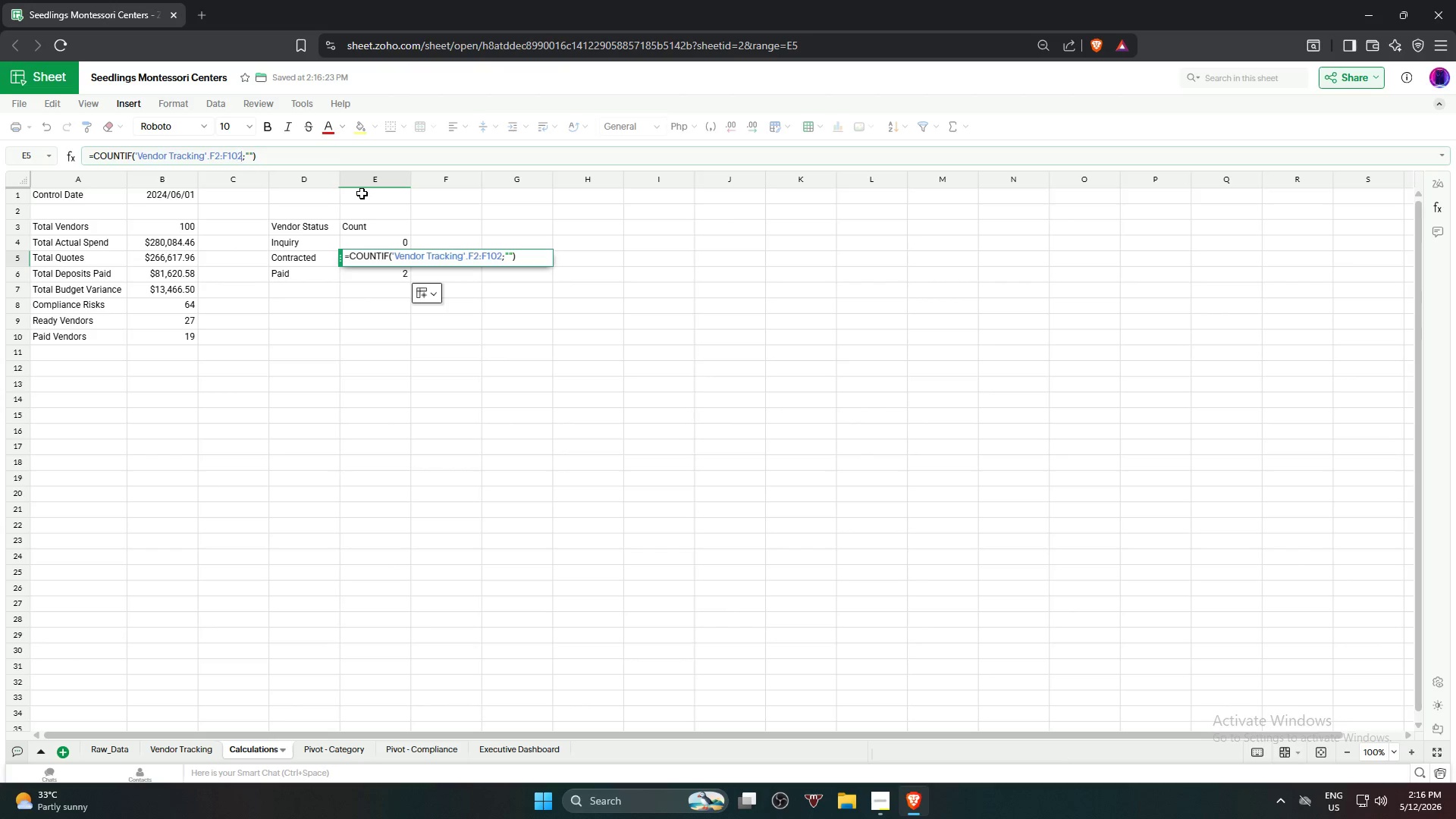 
key(ArrowRight)
 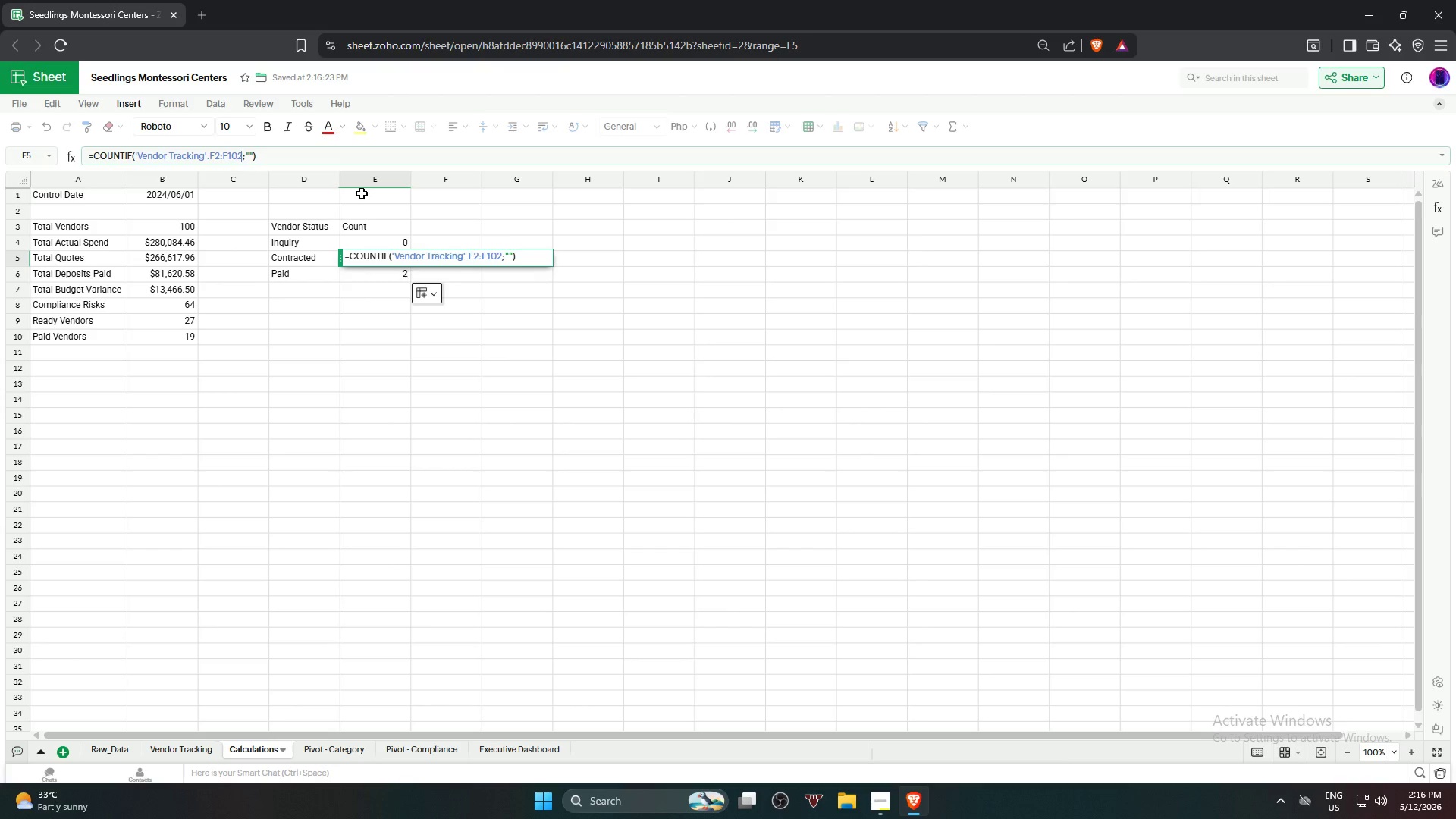 
key(Backspace)
 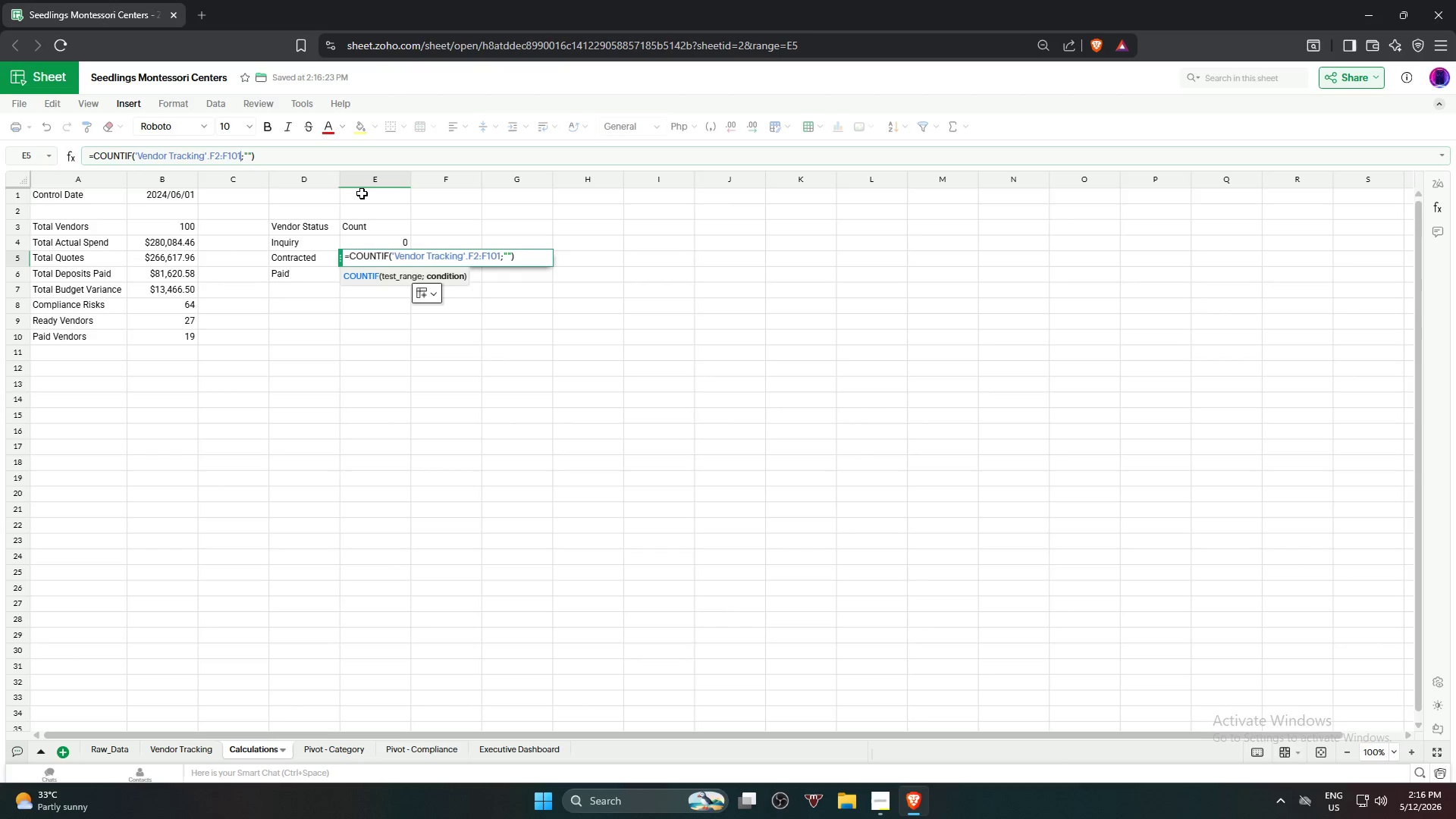 
key(1)
 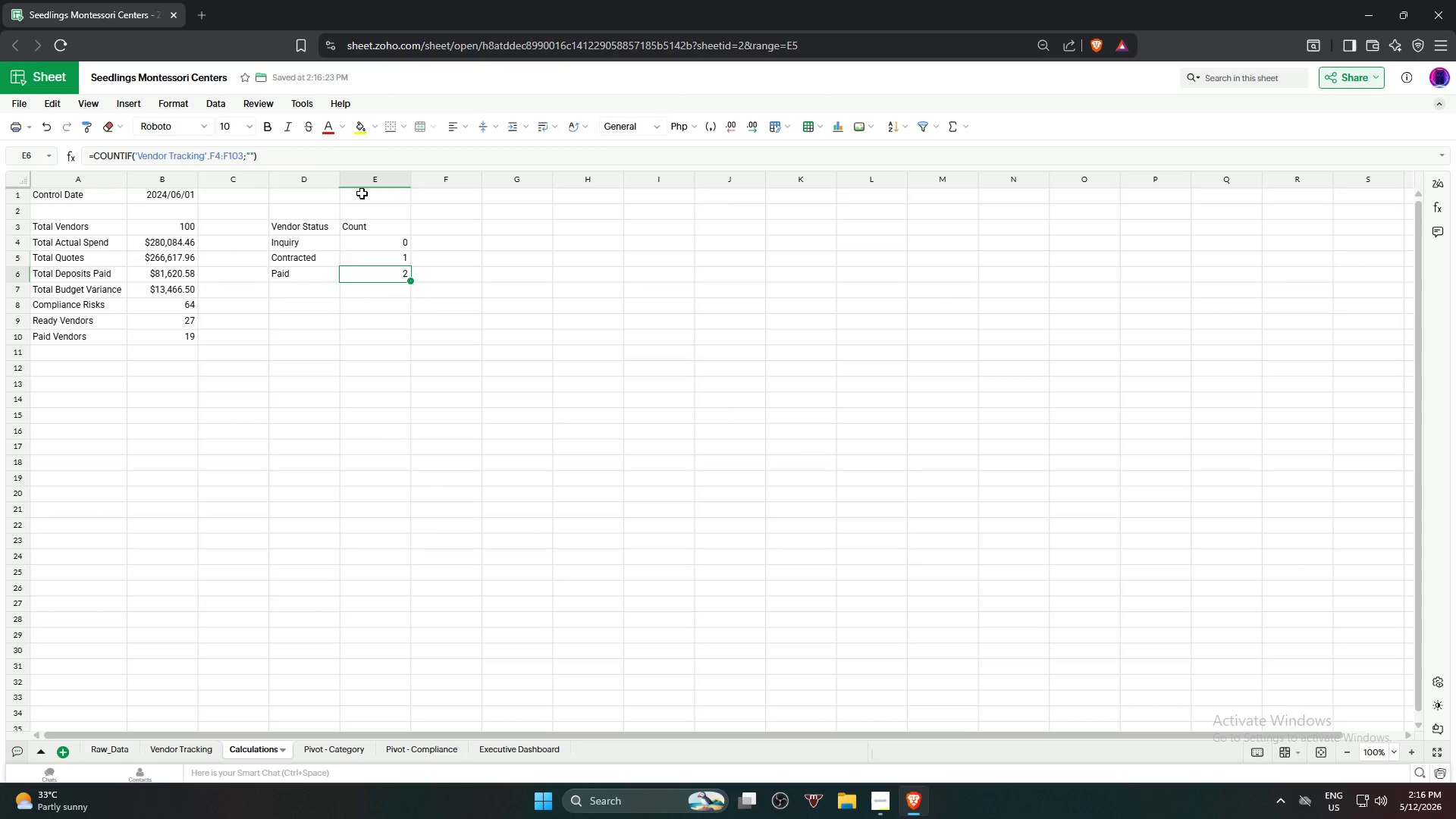 
key(Enter)
 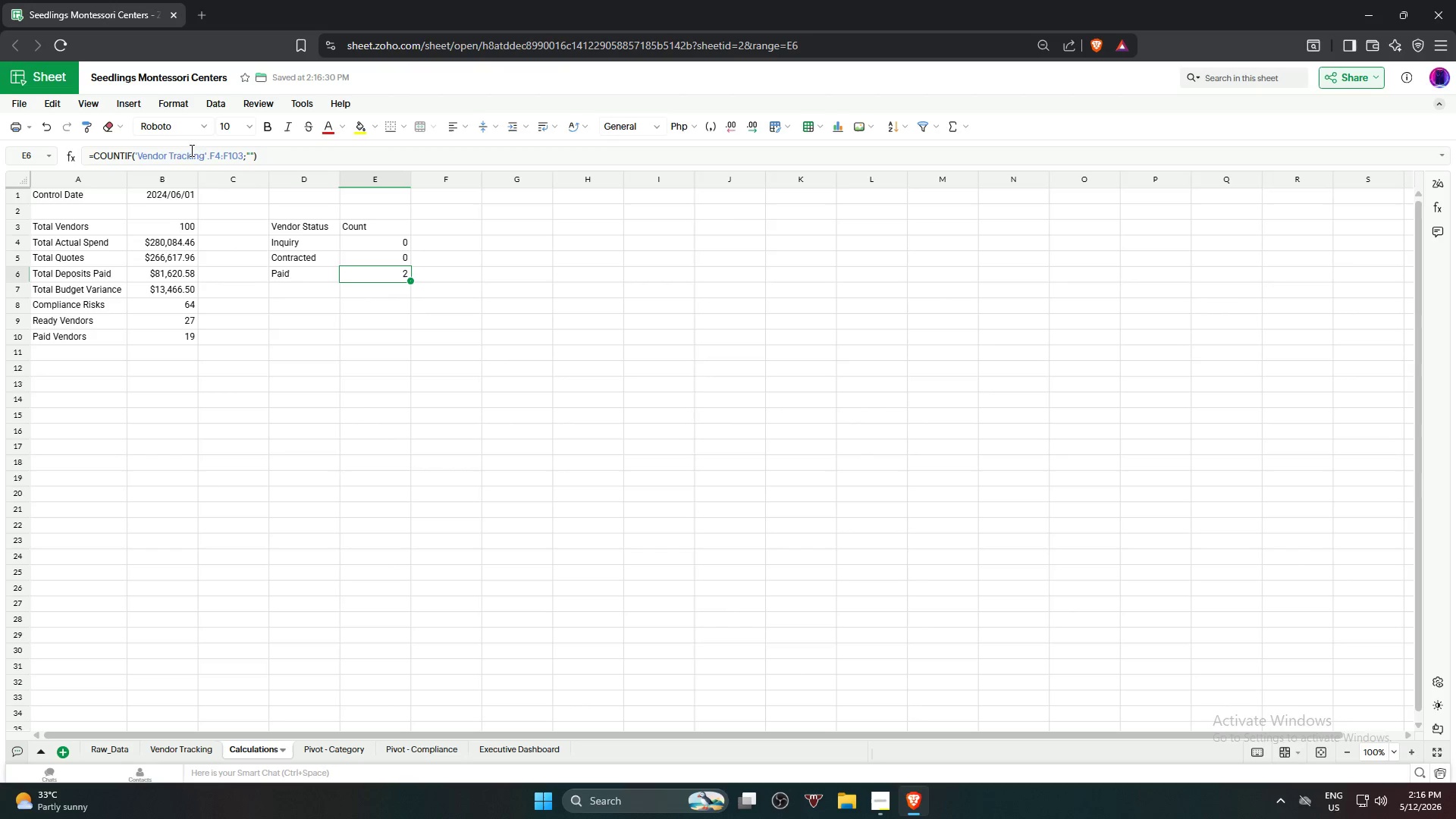 
left_click([219, 158])
 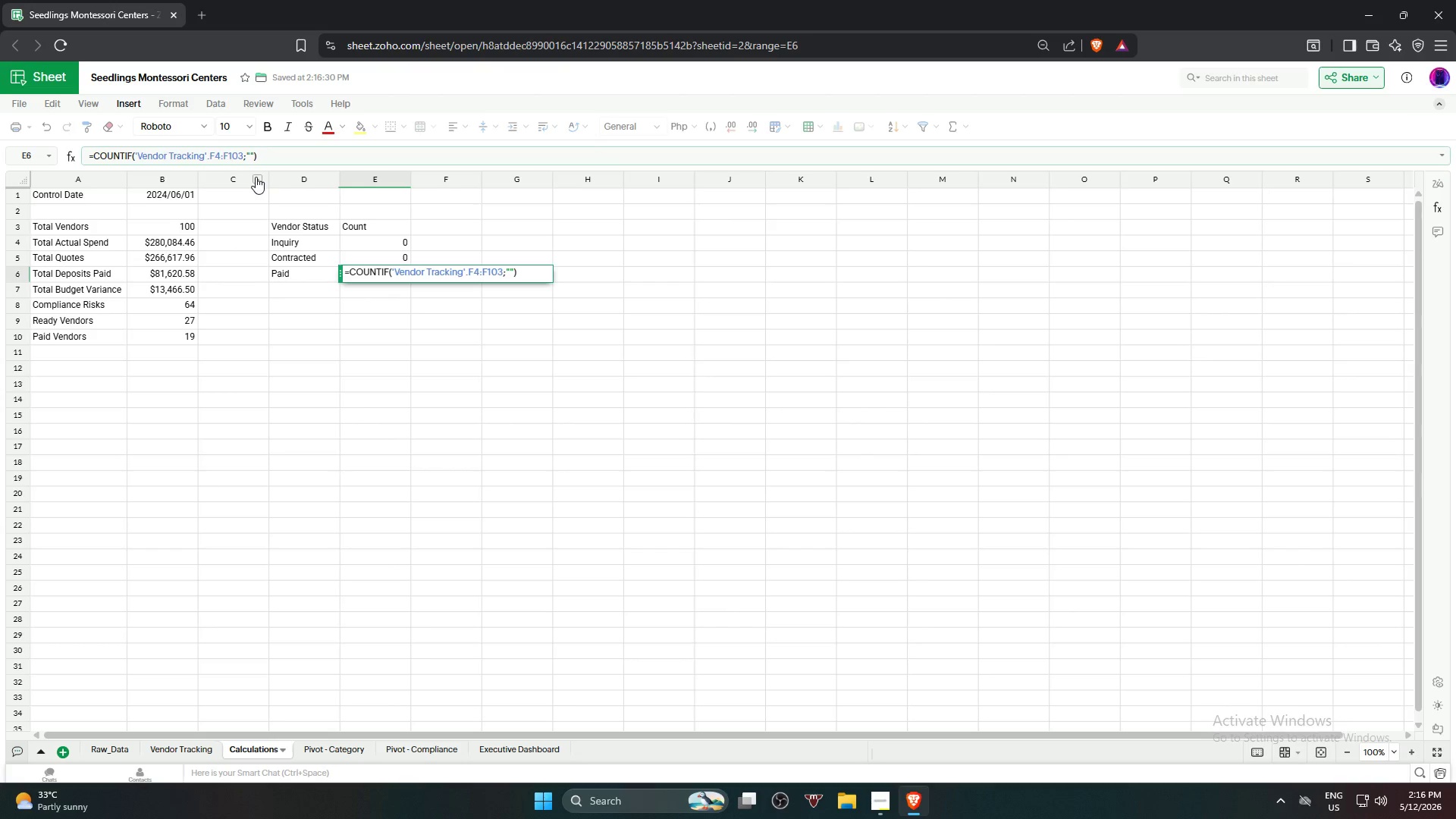 
key(Backspace)
 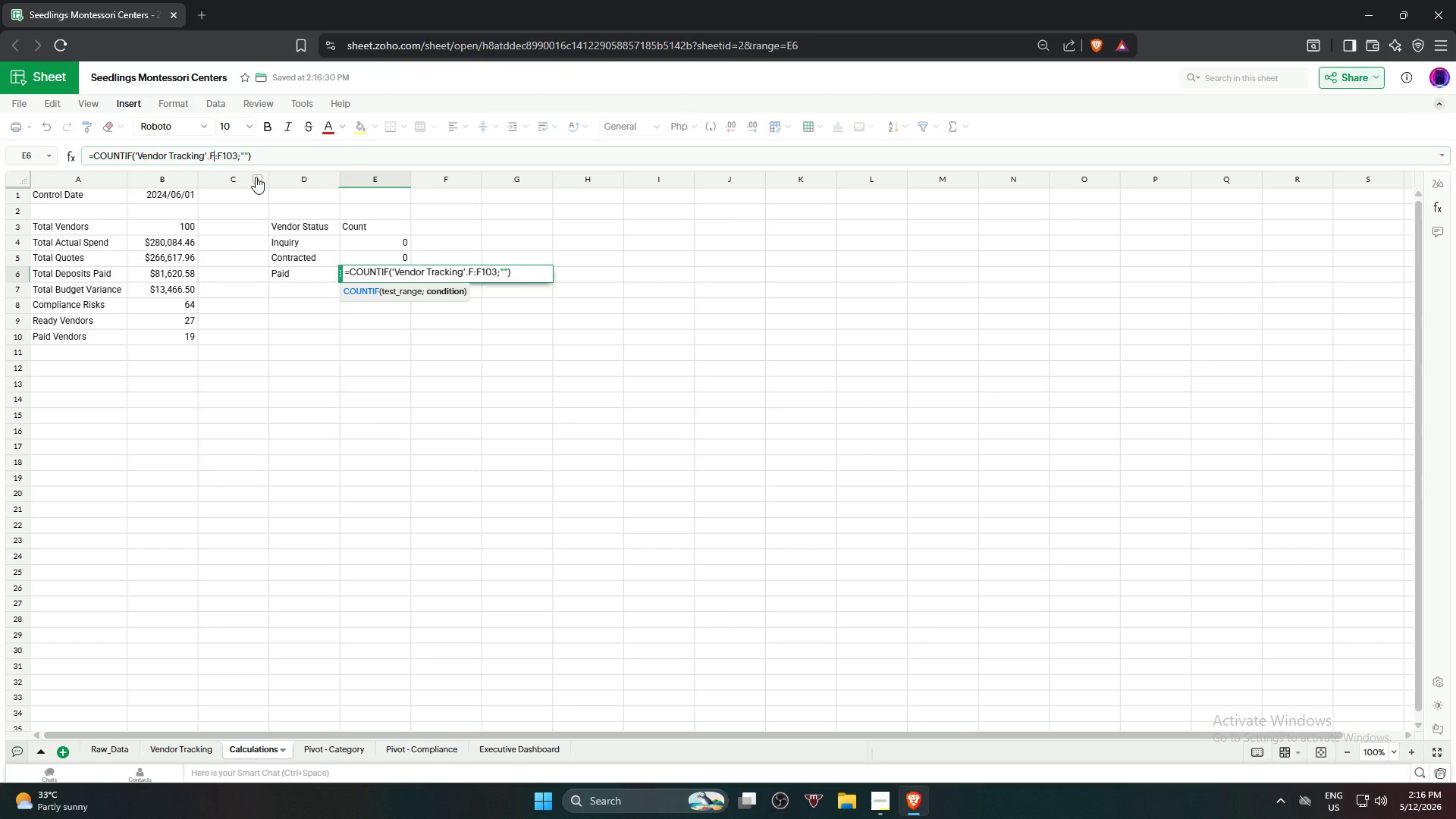 
key(2)
 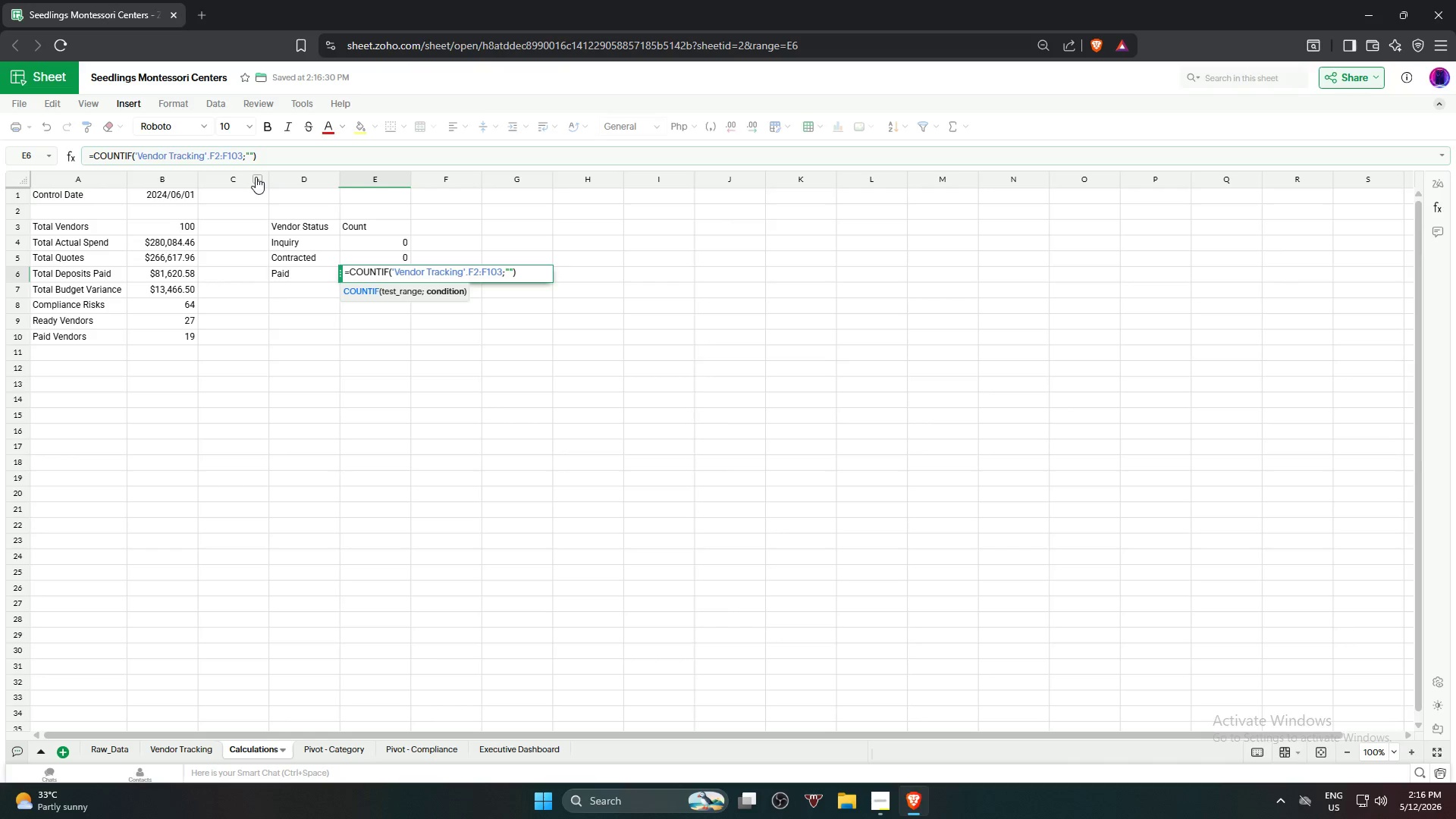 
key(ArrowRight)
 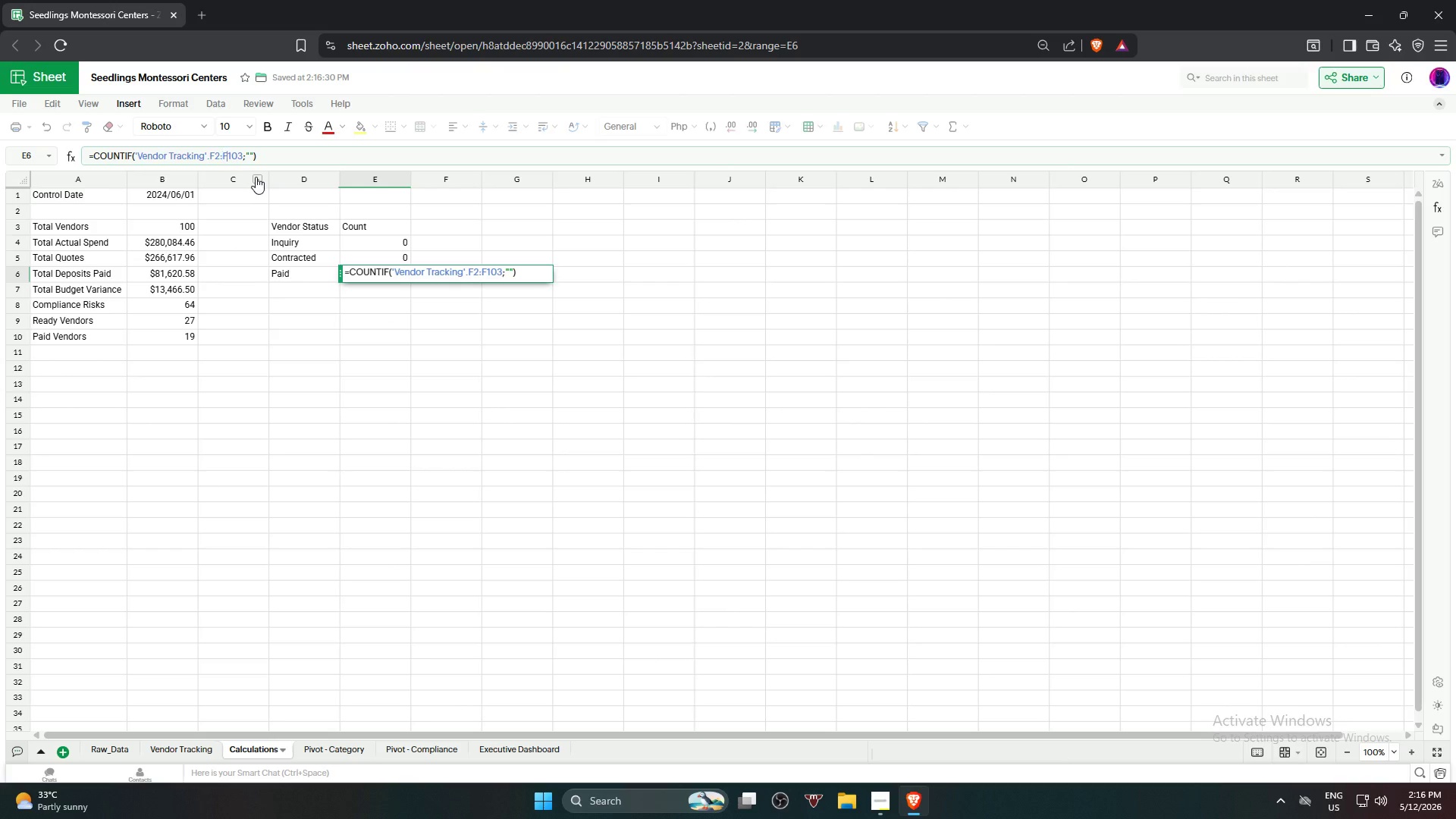 
key(ArrowRight)
 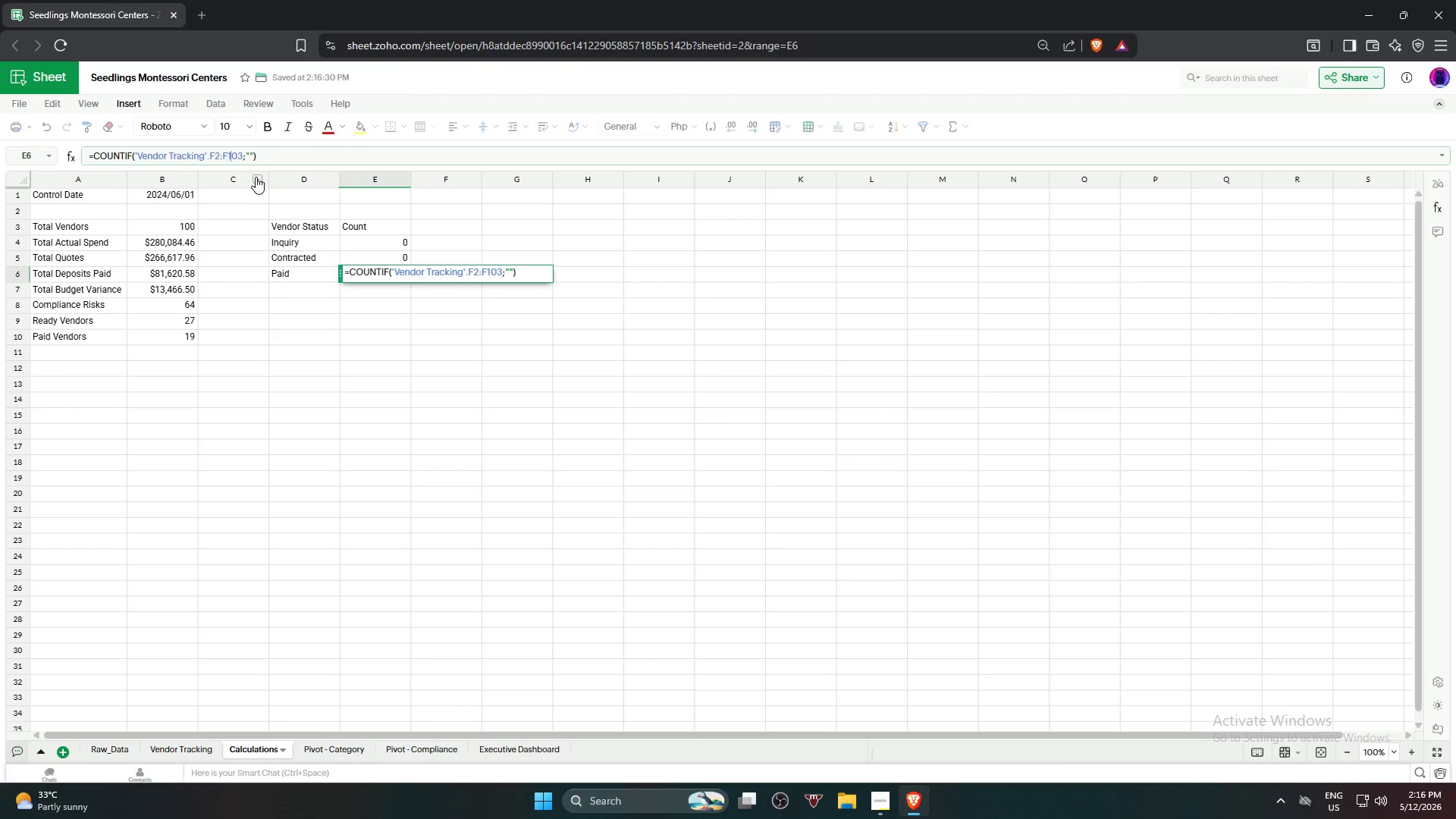 
key(ArrowRight)
 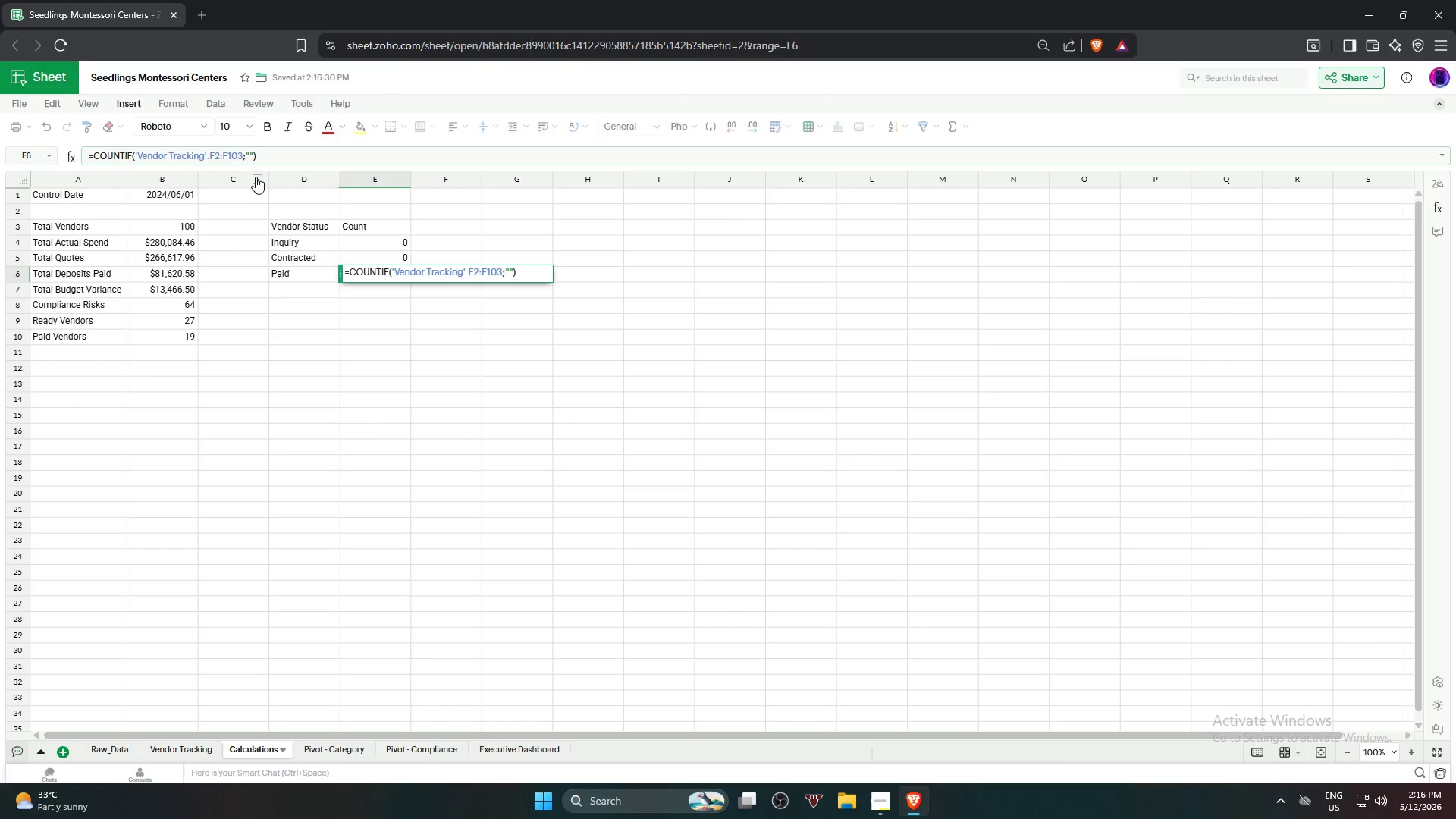 
key(ArrowRight)
 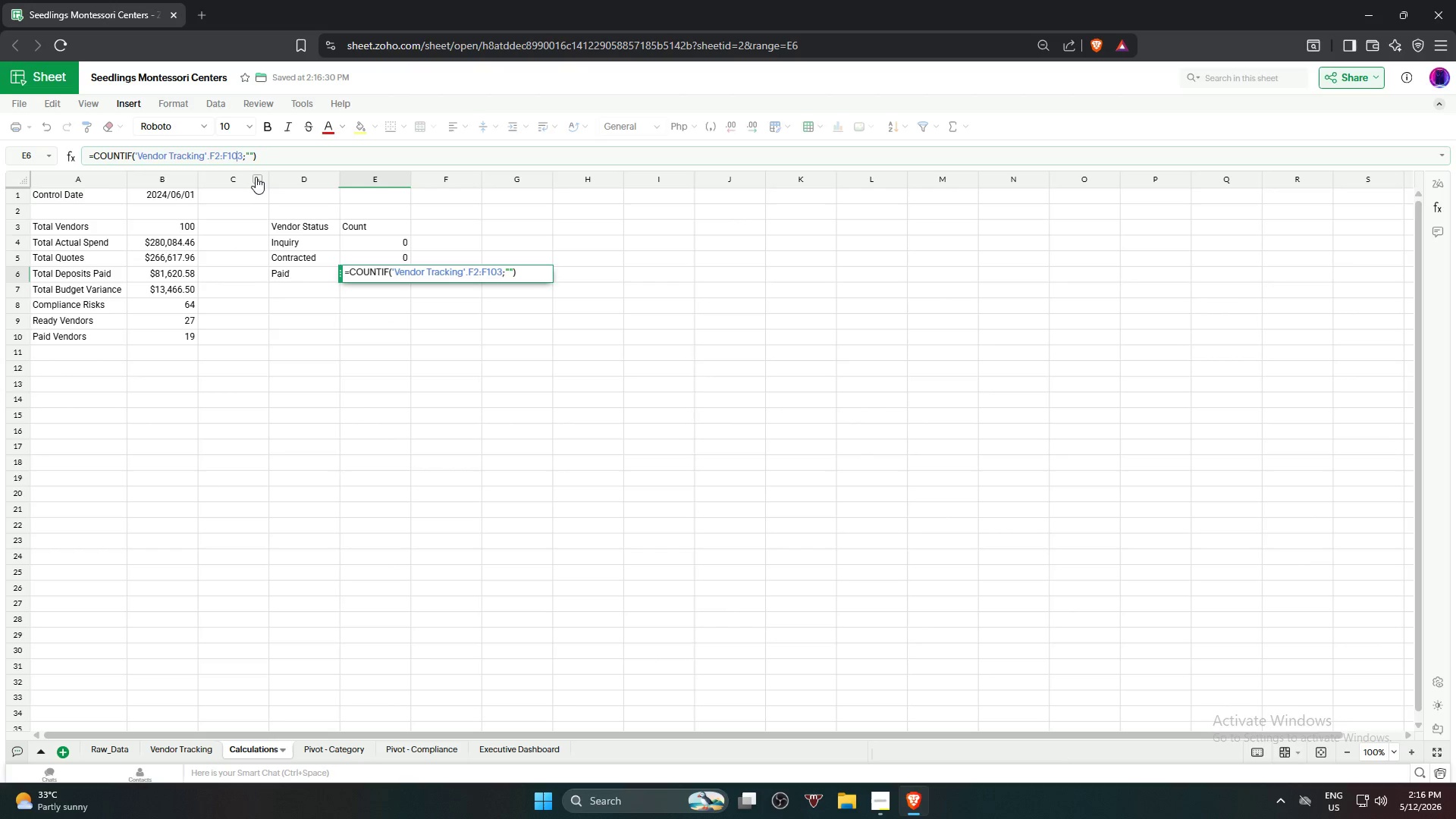 
key(ArrowRight)
 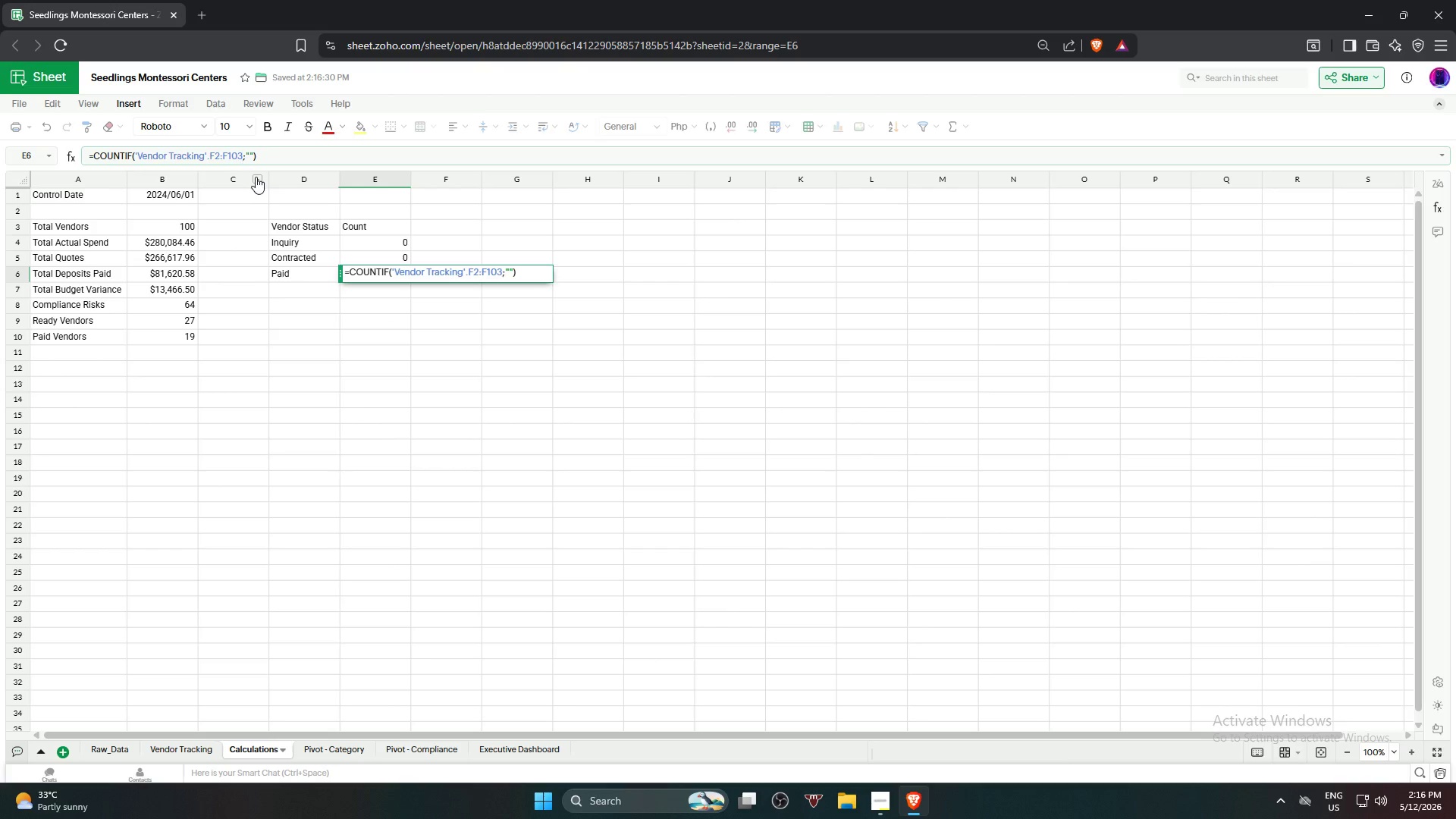 
key(Backspace)
 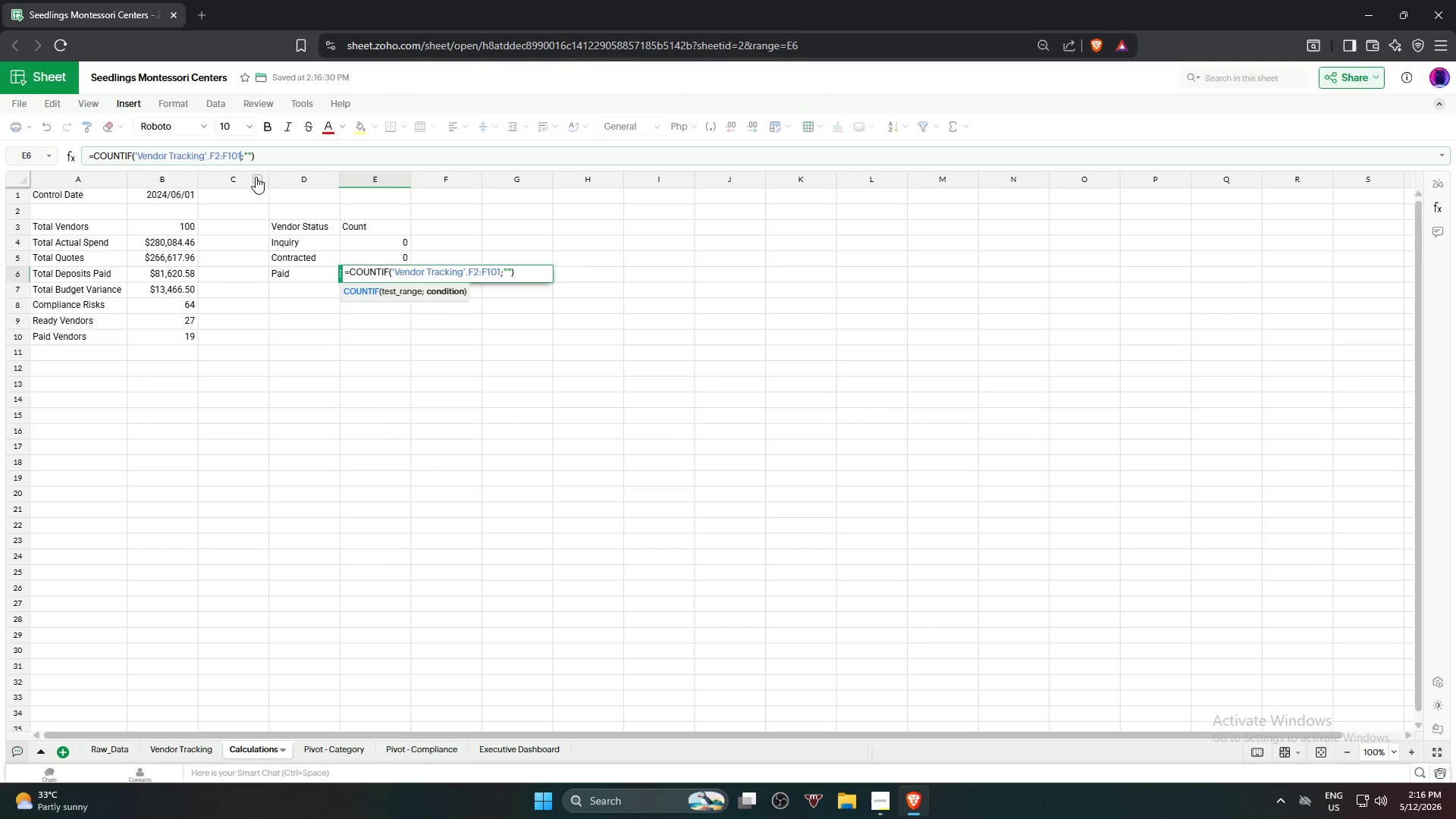 
key(1)
 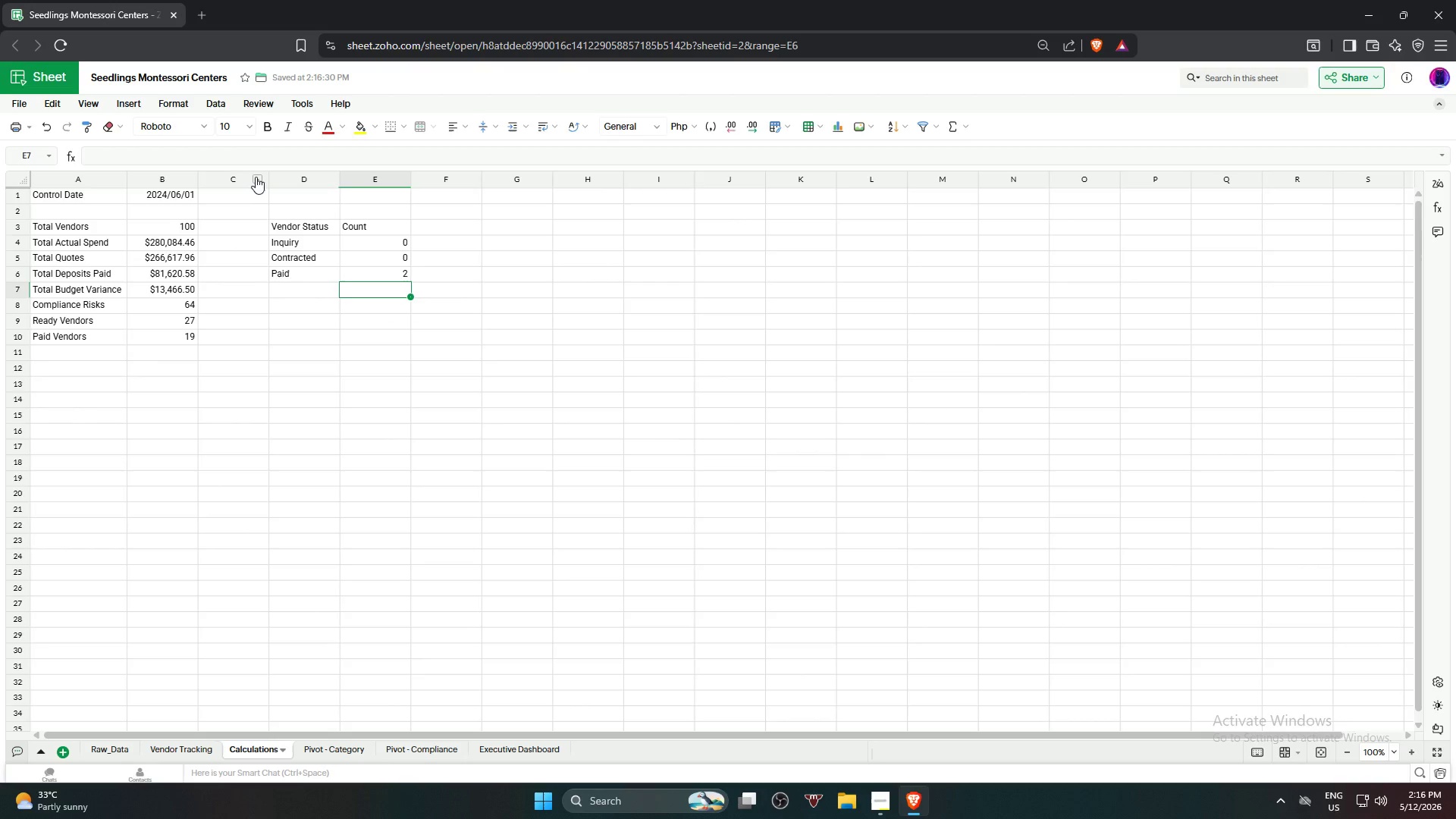 
key(Enter)
 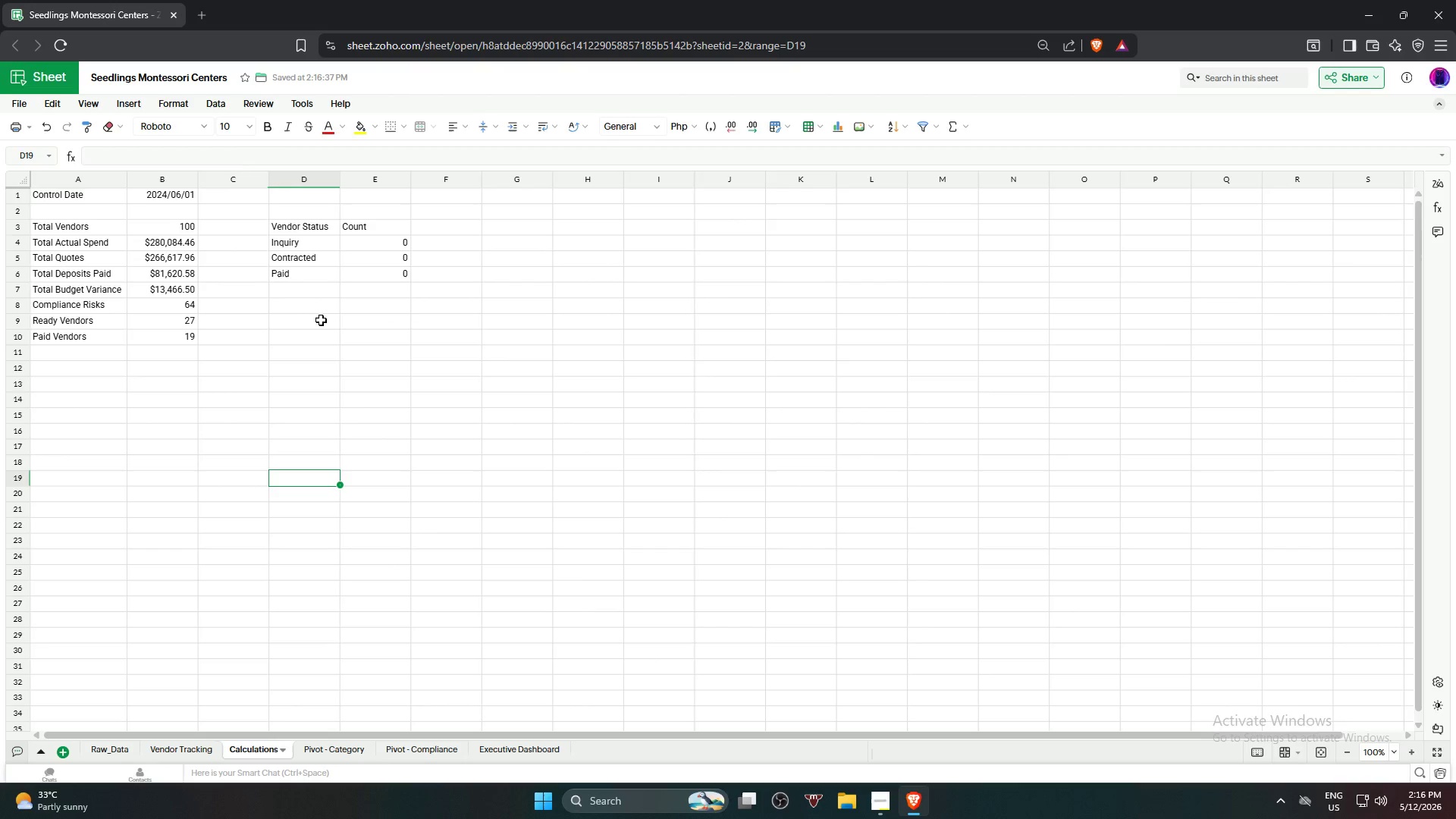 
left_click([306, 243])
 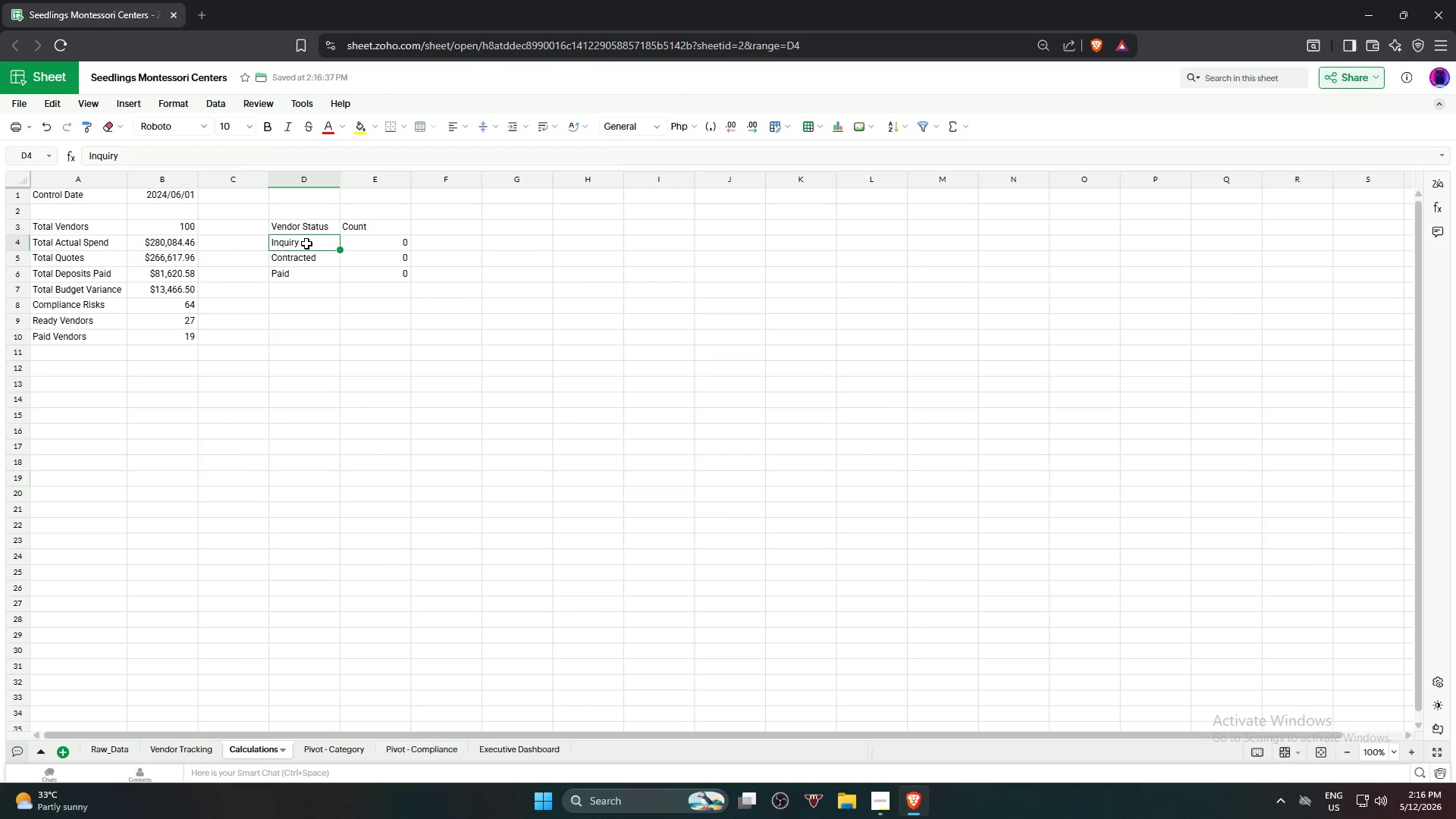 
key(Control+C)
 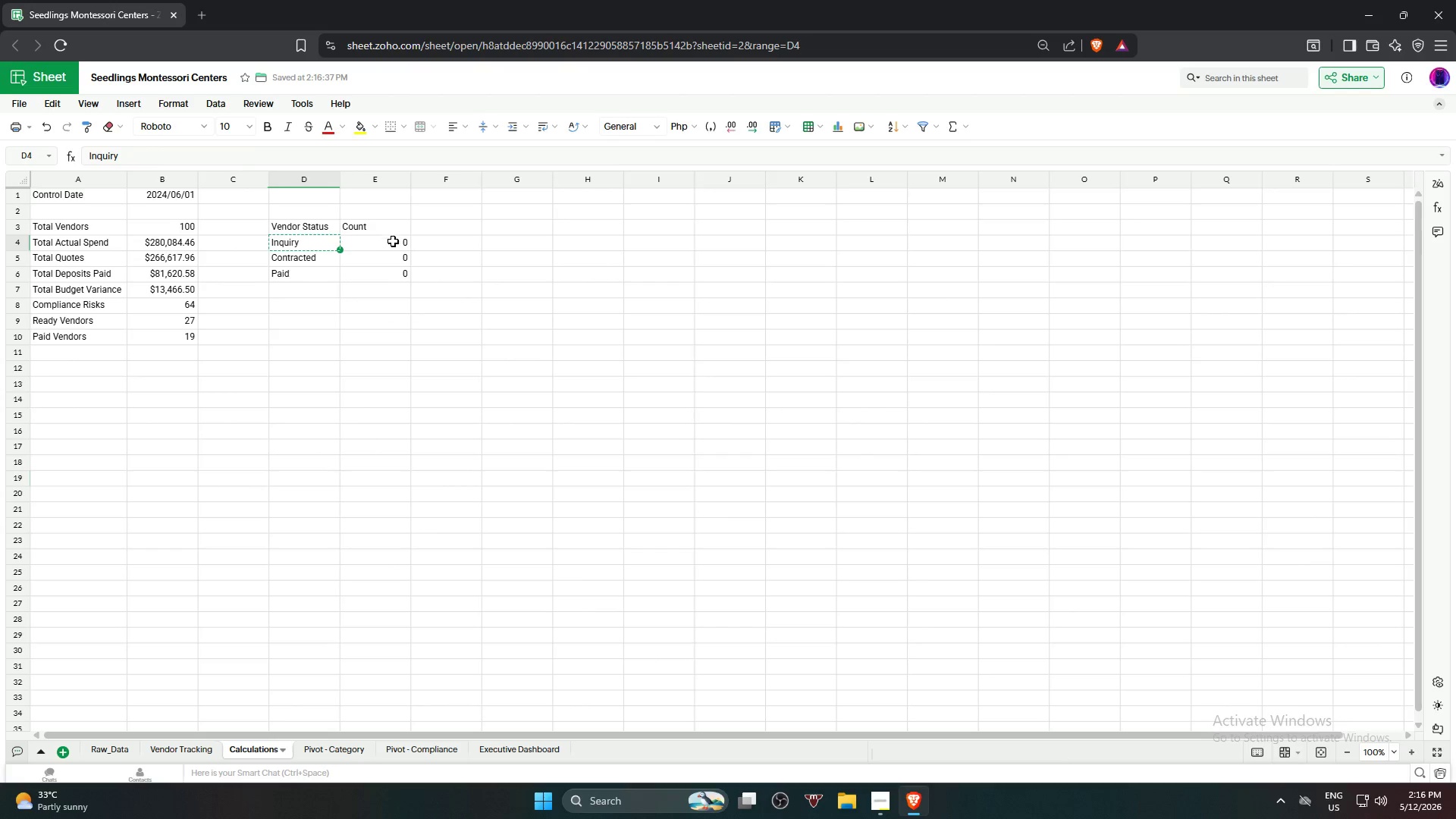 
left_click([393, 241])
 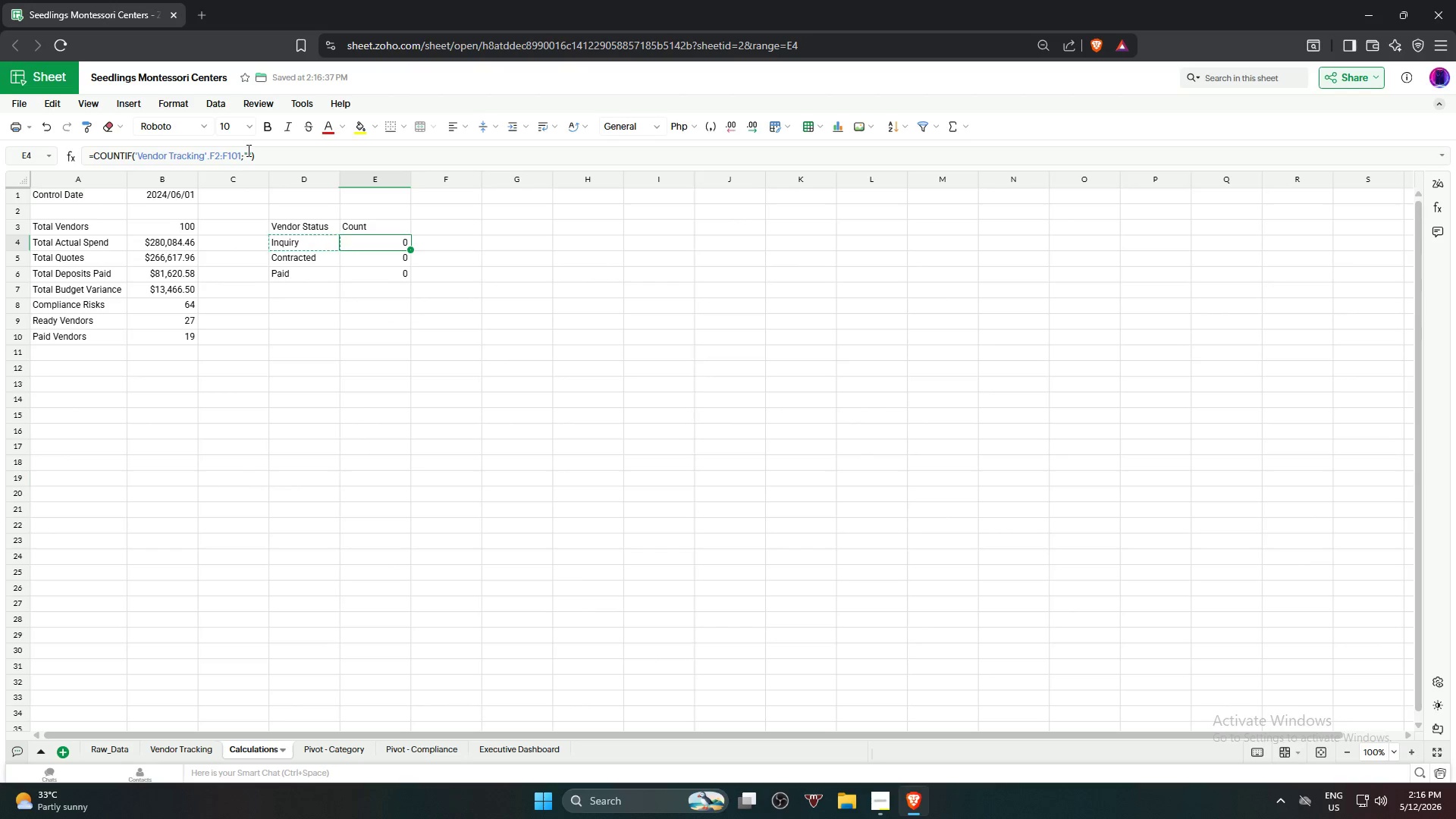 
left_click([249, 152])
 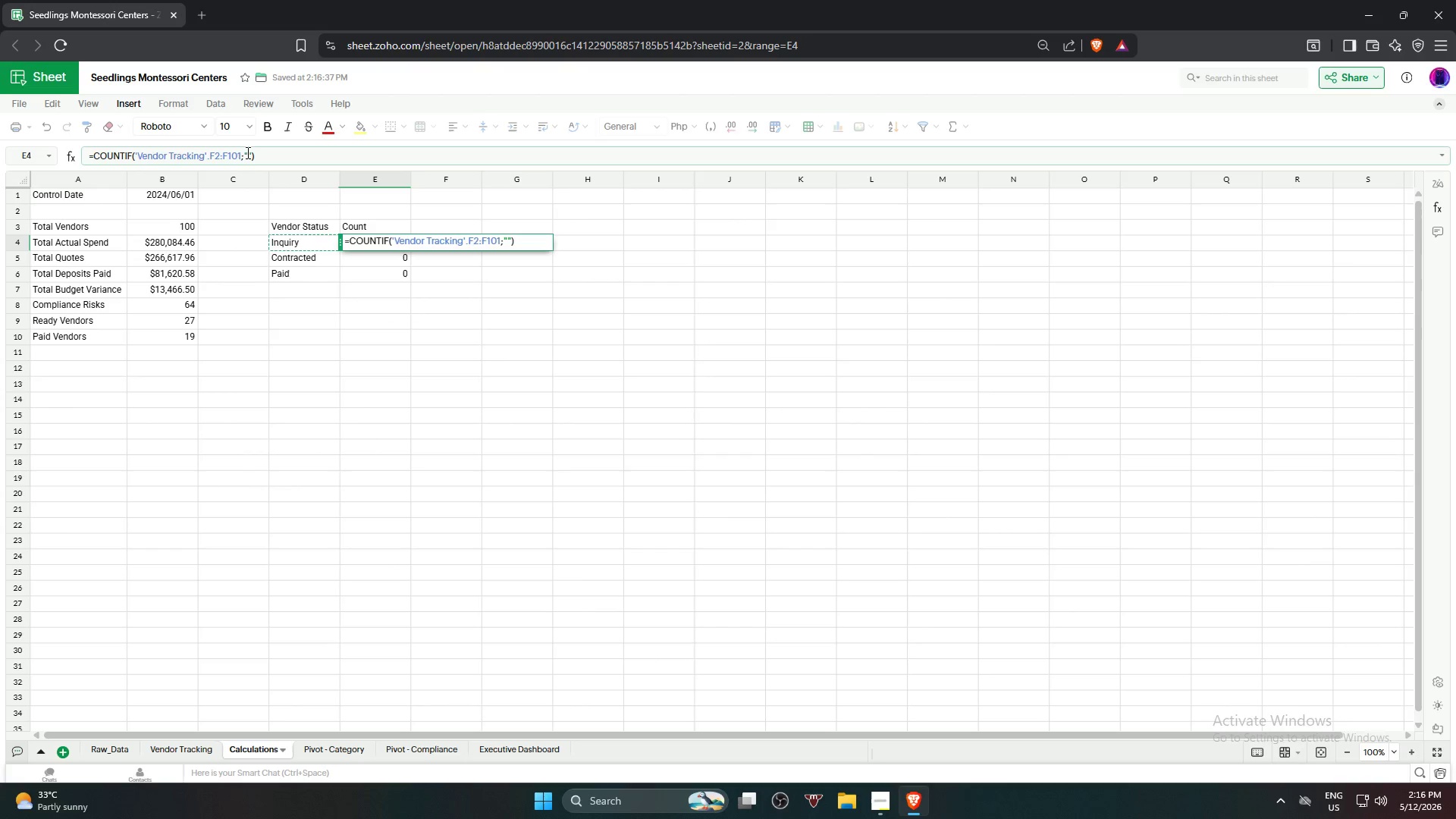 
left_click([248, 152])
 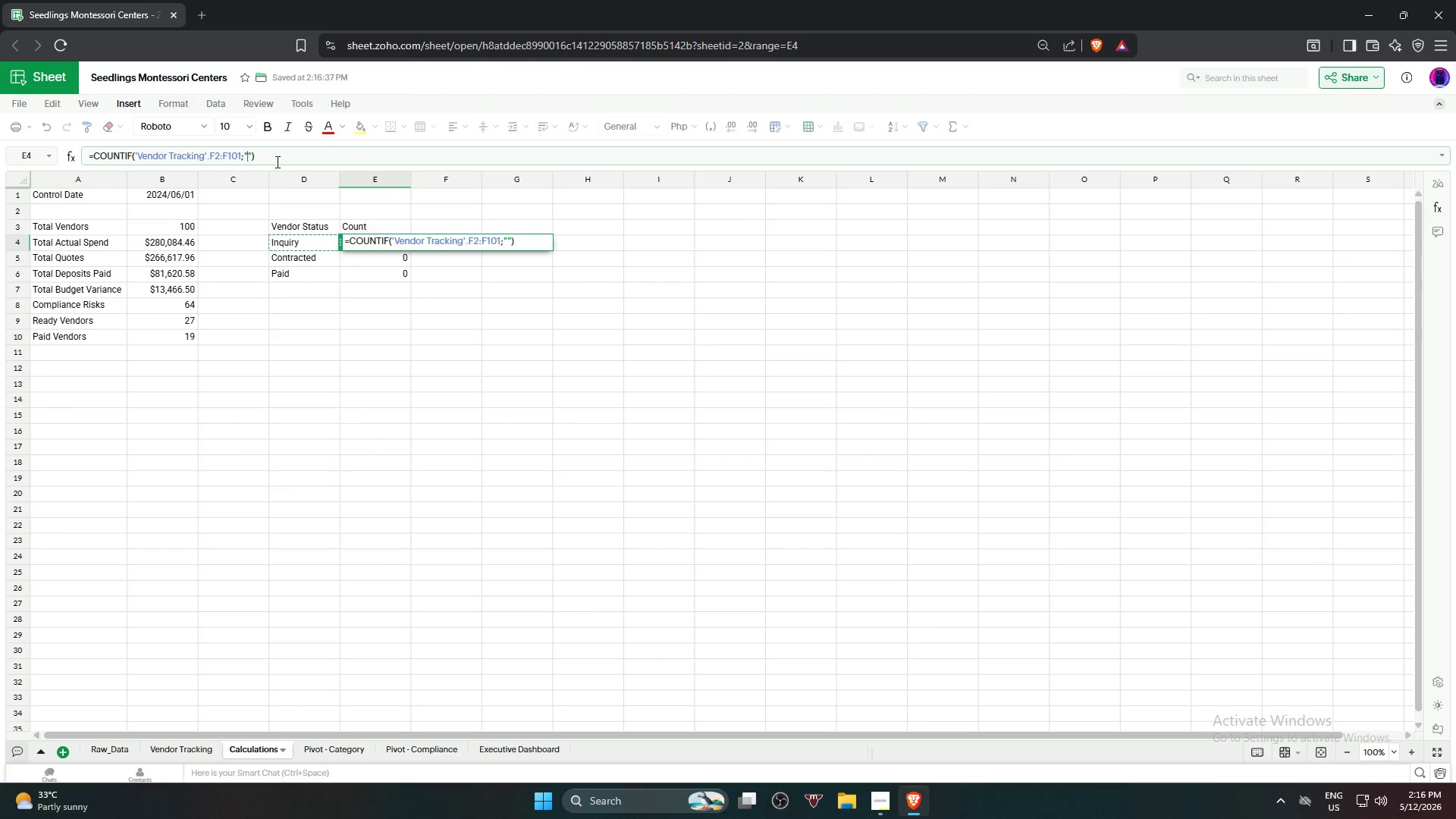 
key(Control+V)
 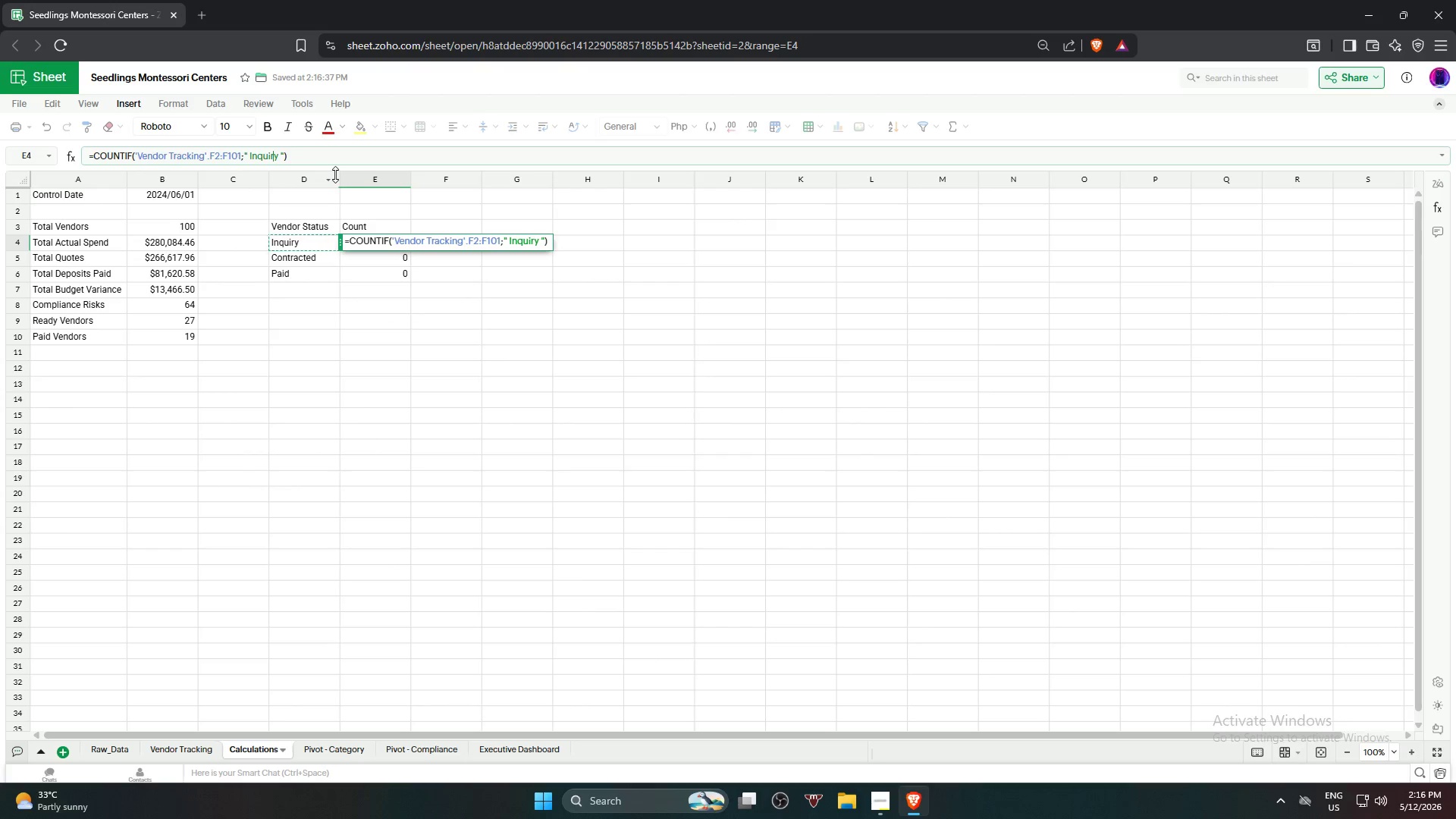 
key(NumpadEnter)
 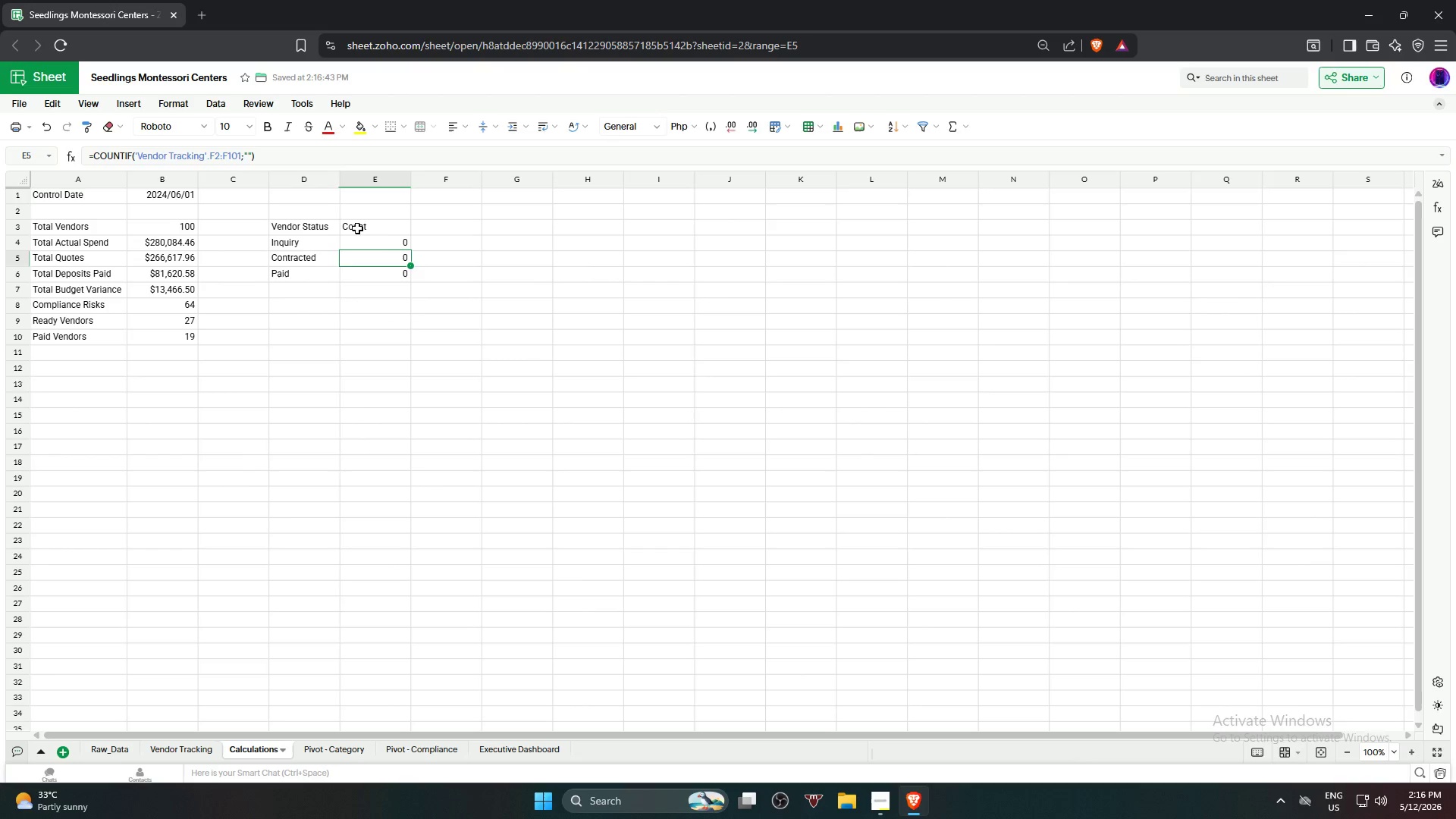 
left_click([368, 244])
 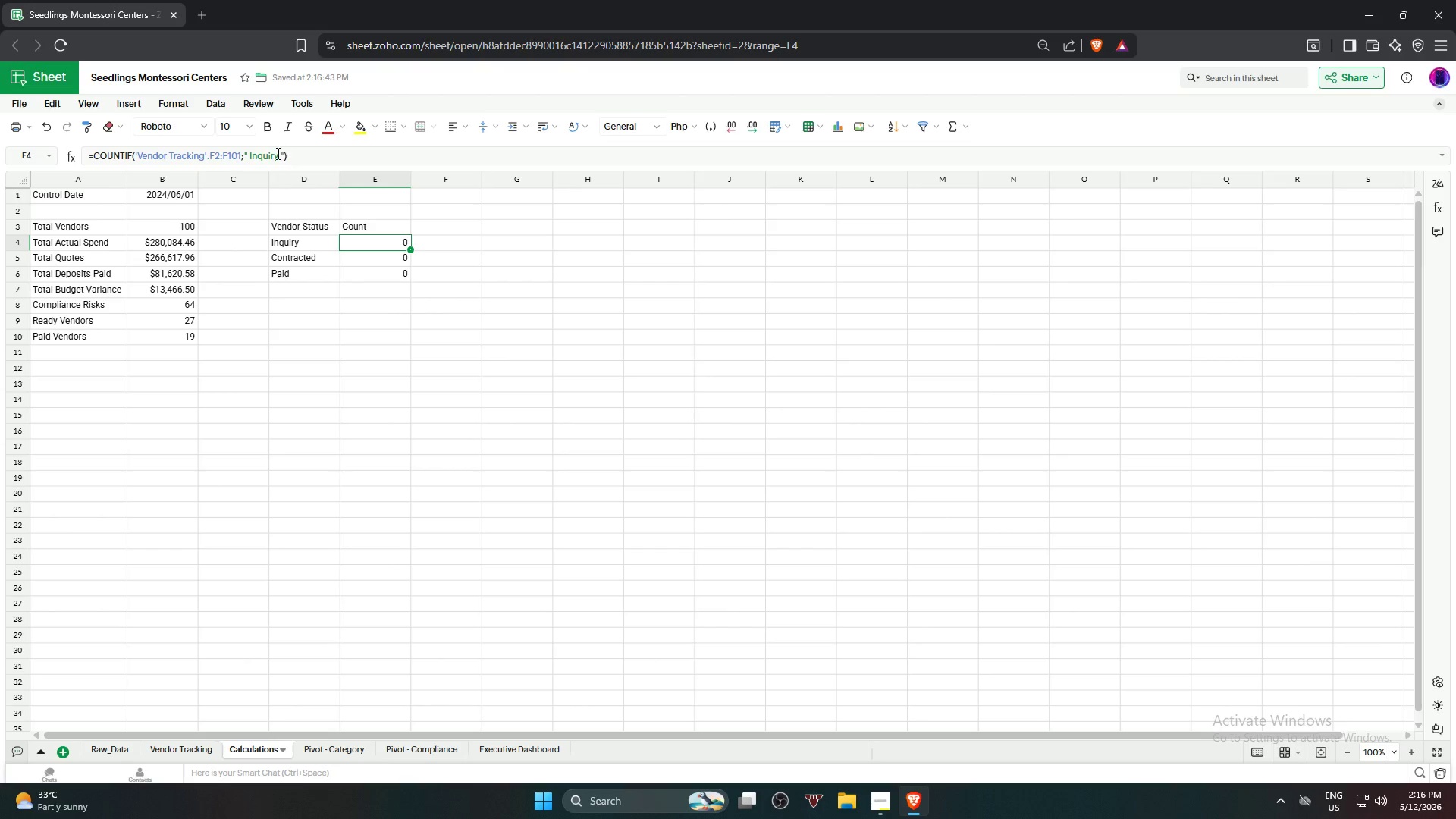 
left_click([282, 156])
 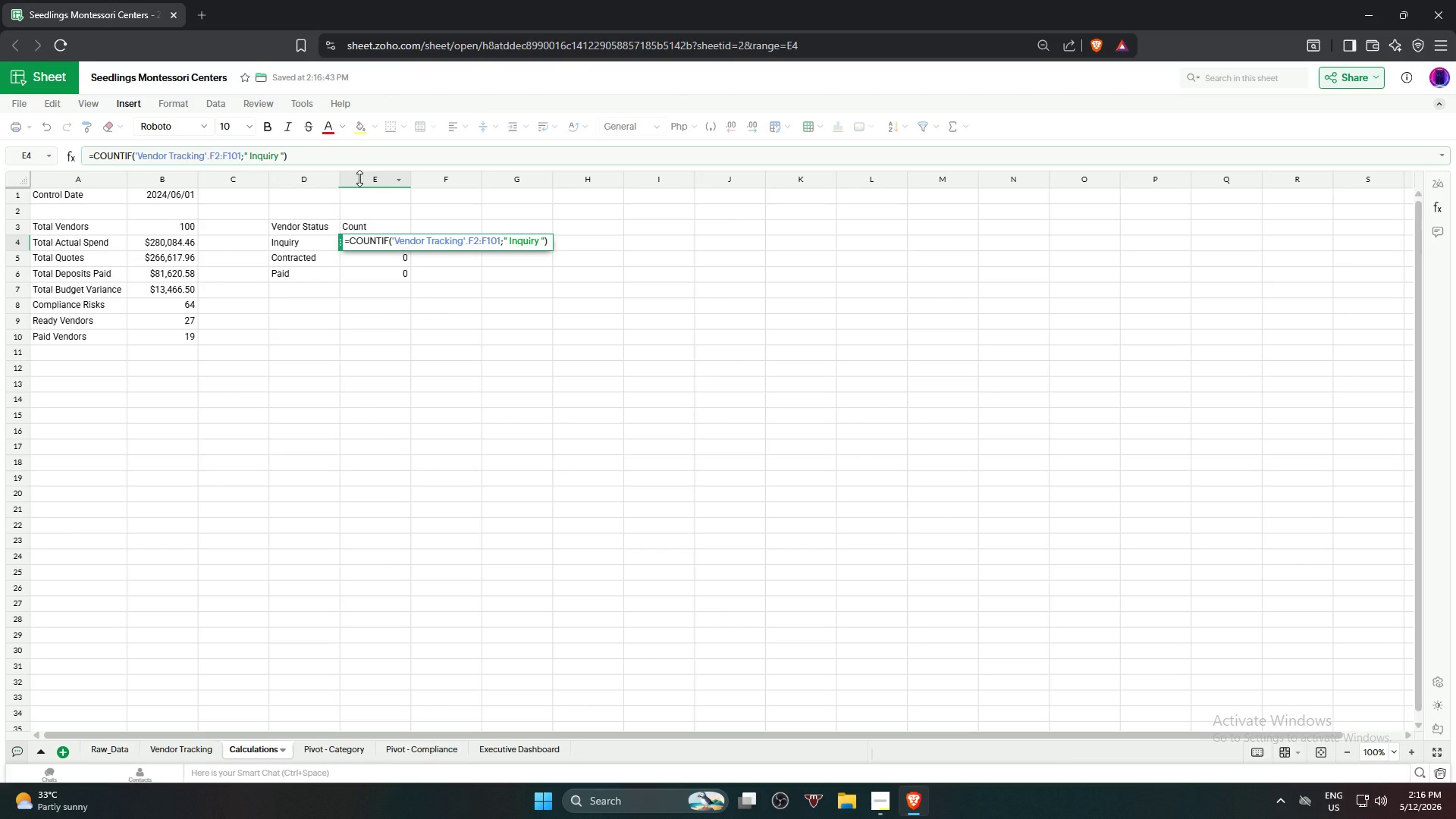 
key(ArrowLeft)
 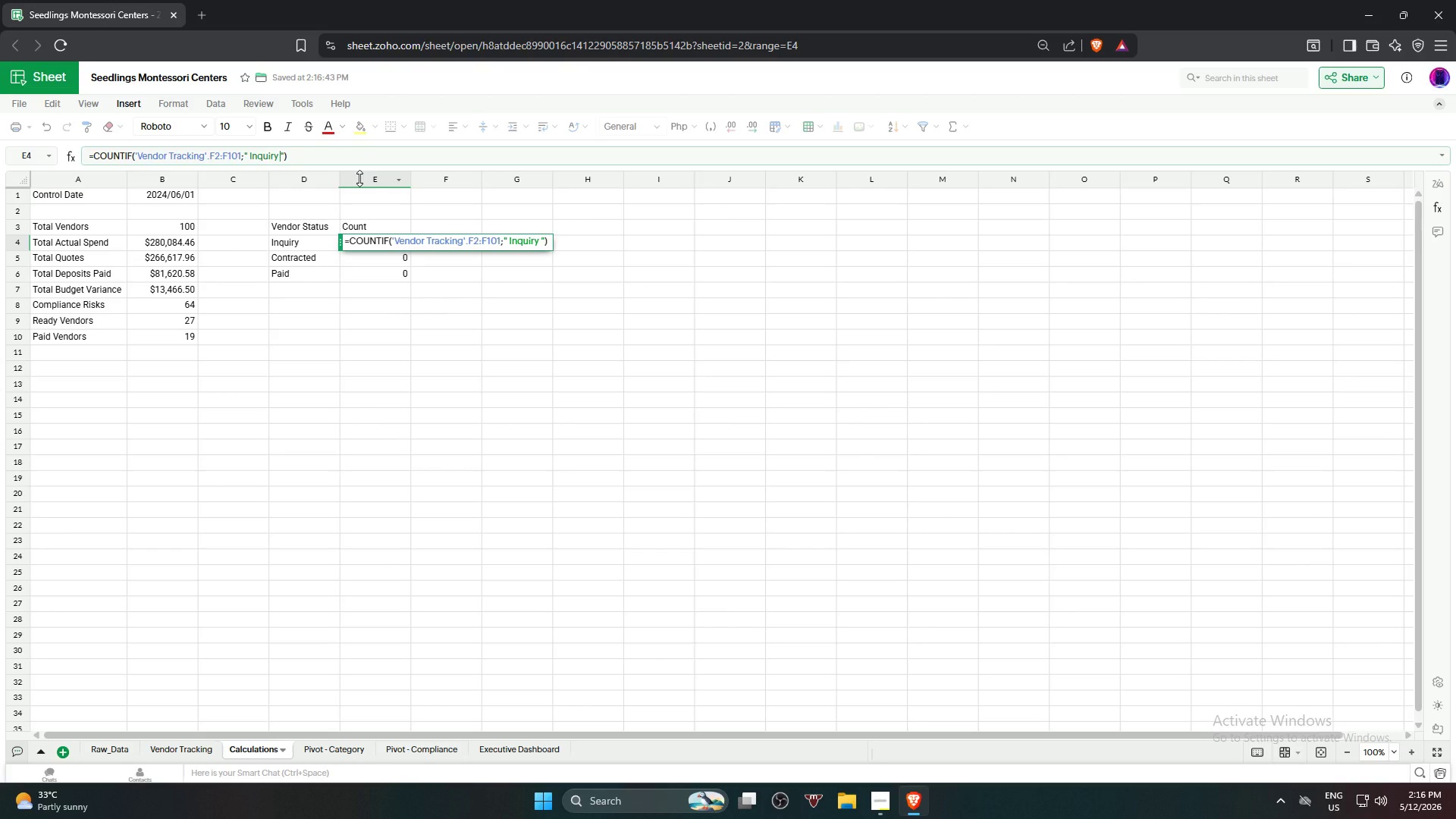 
key(Backspace)
 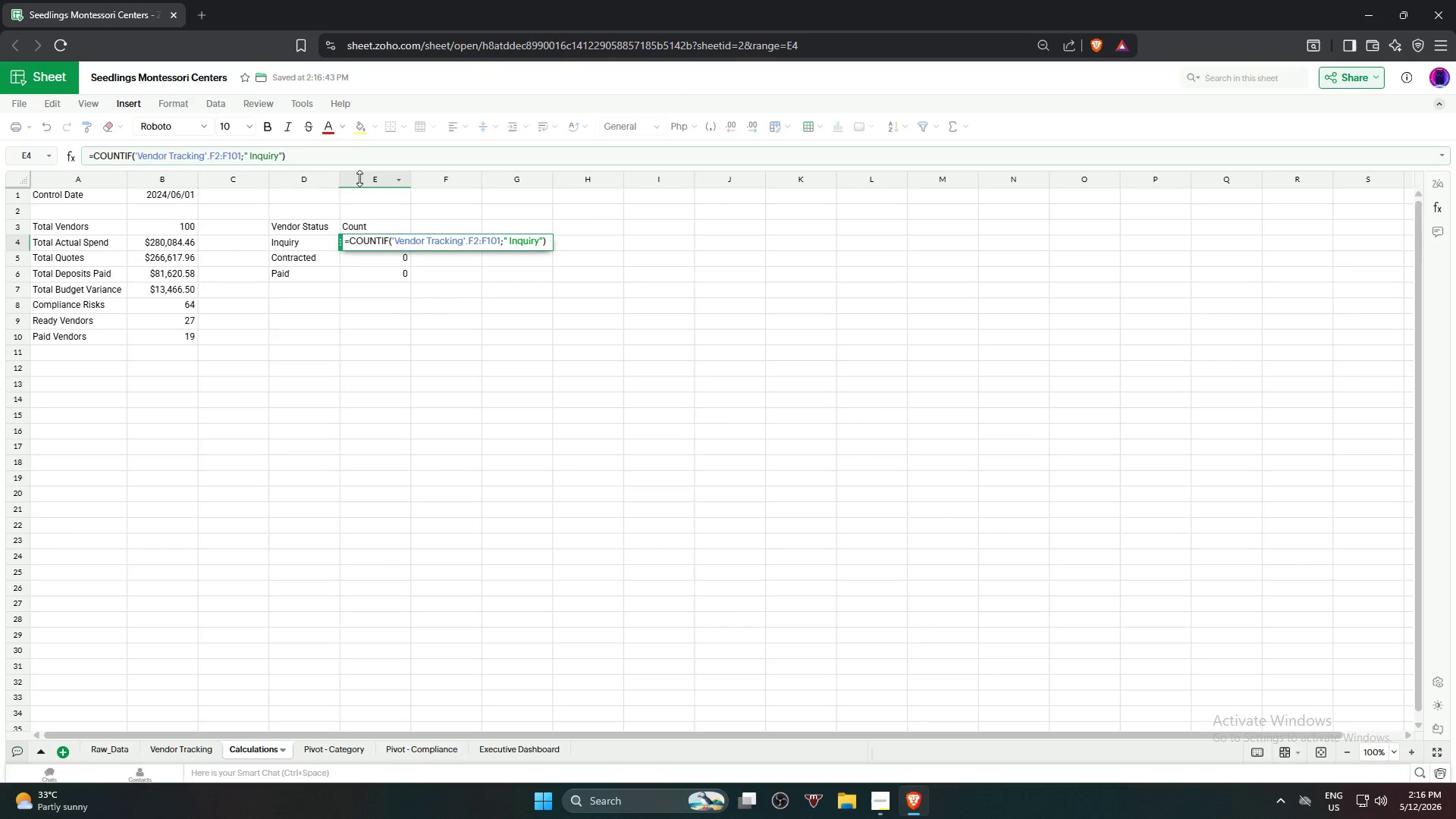 
hold_key(key=ArrowLeft, duration=0.67)
 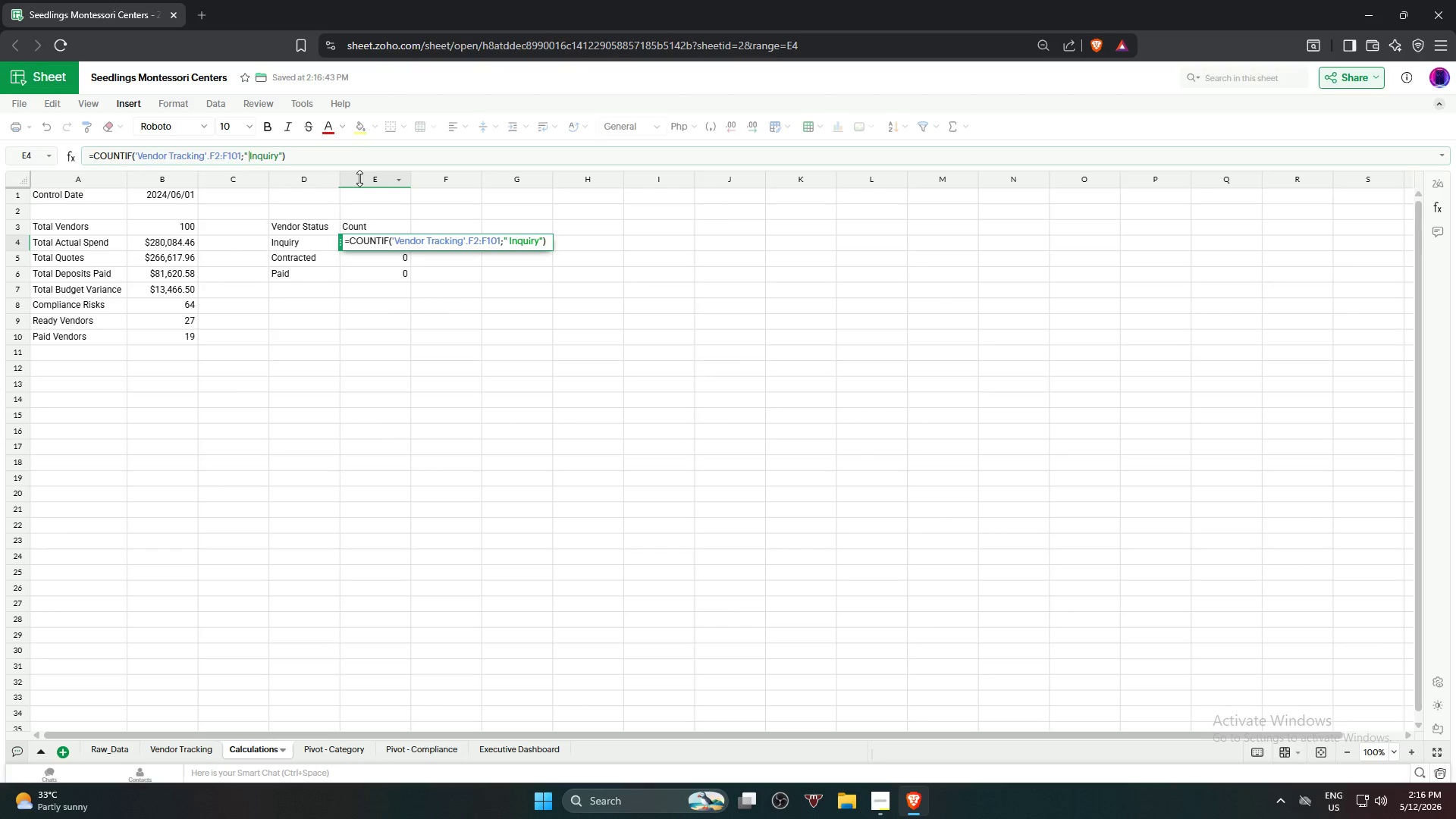 
key(ArrowLeft)
 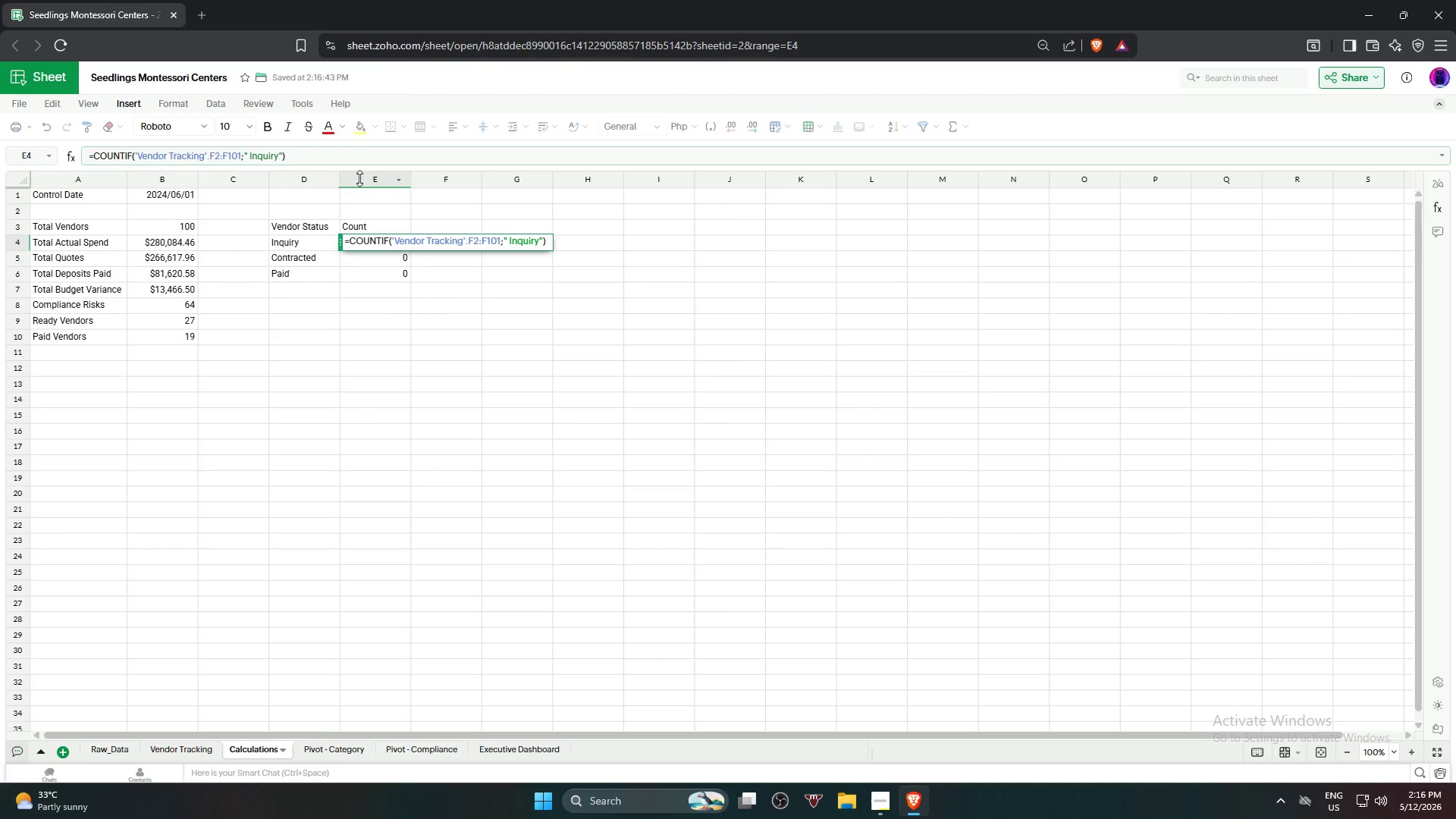 
key(Backspace)
 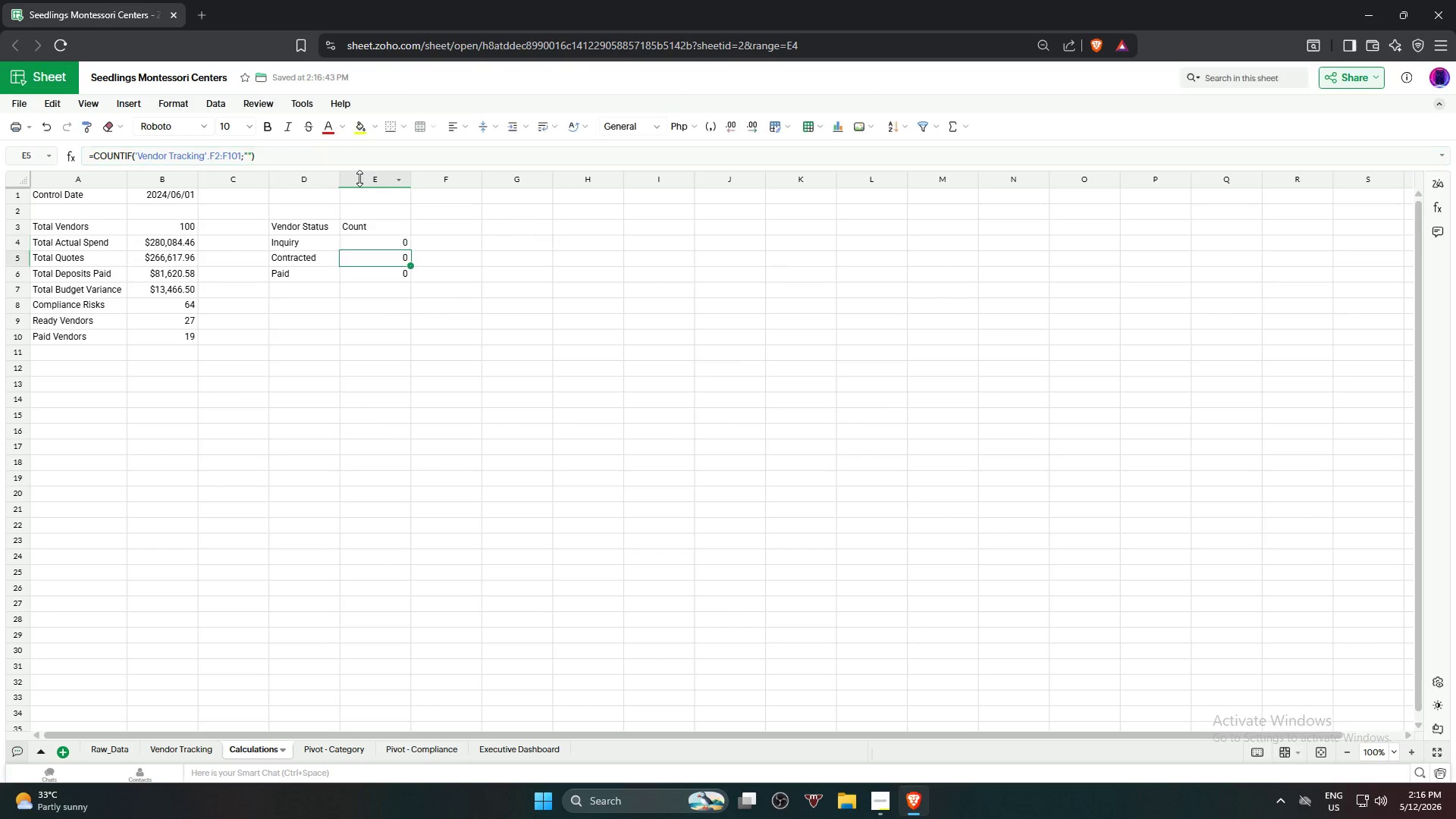 
key(Enter)
 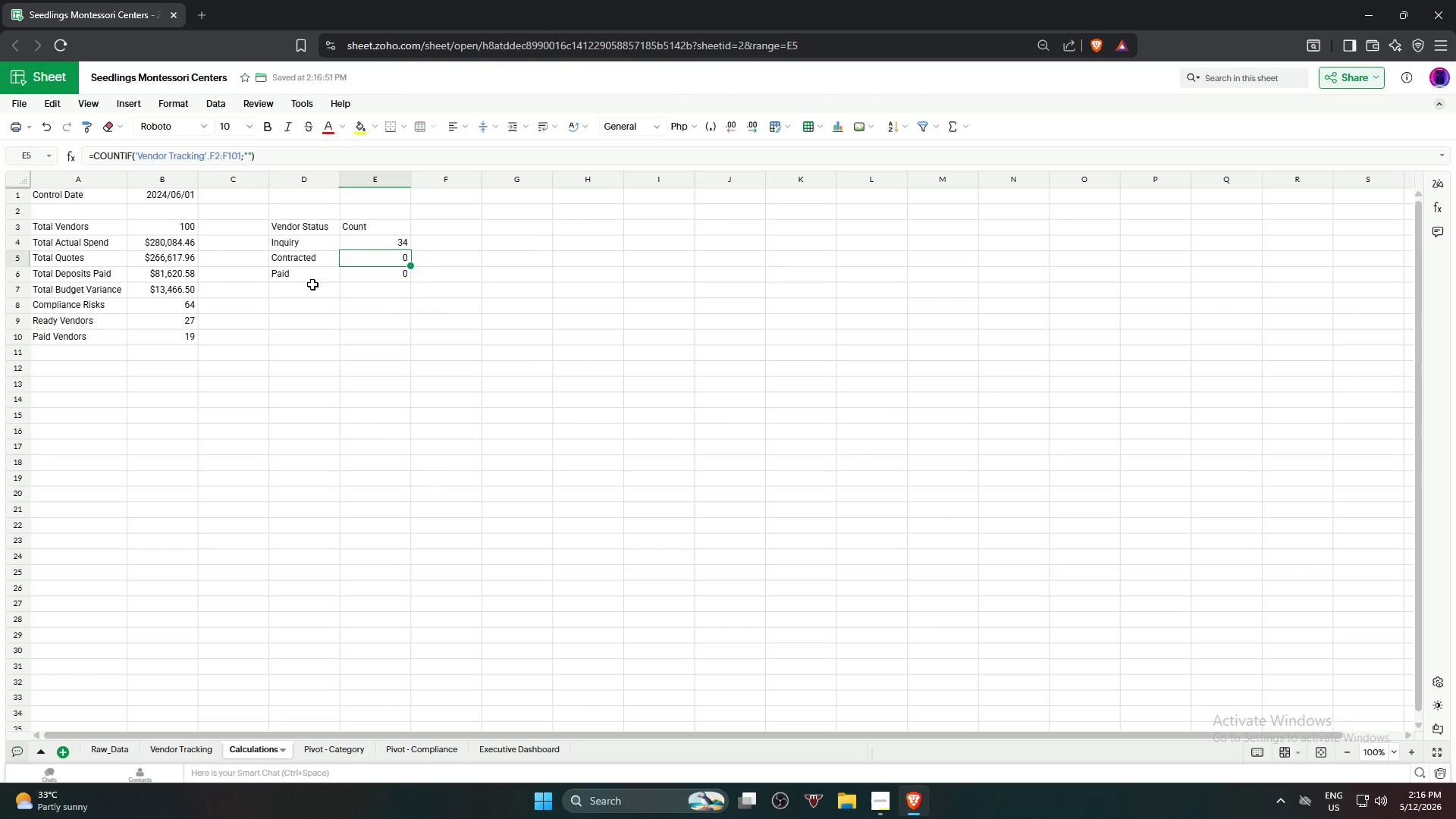 
left_click([292, 253])
 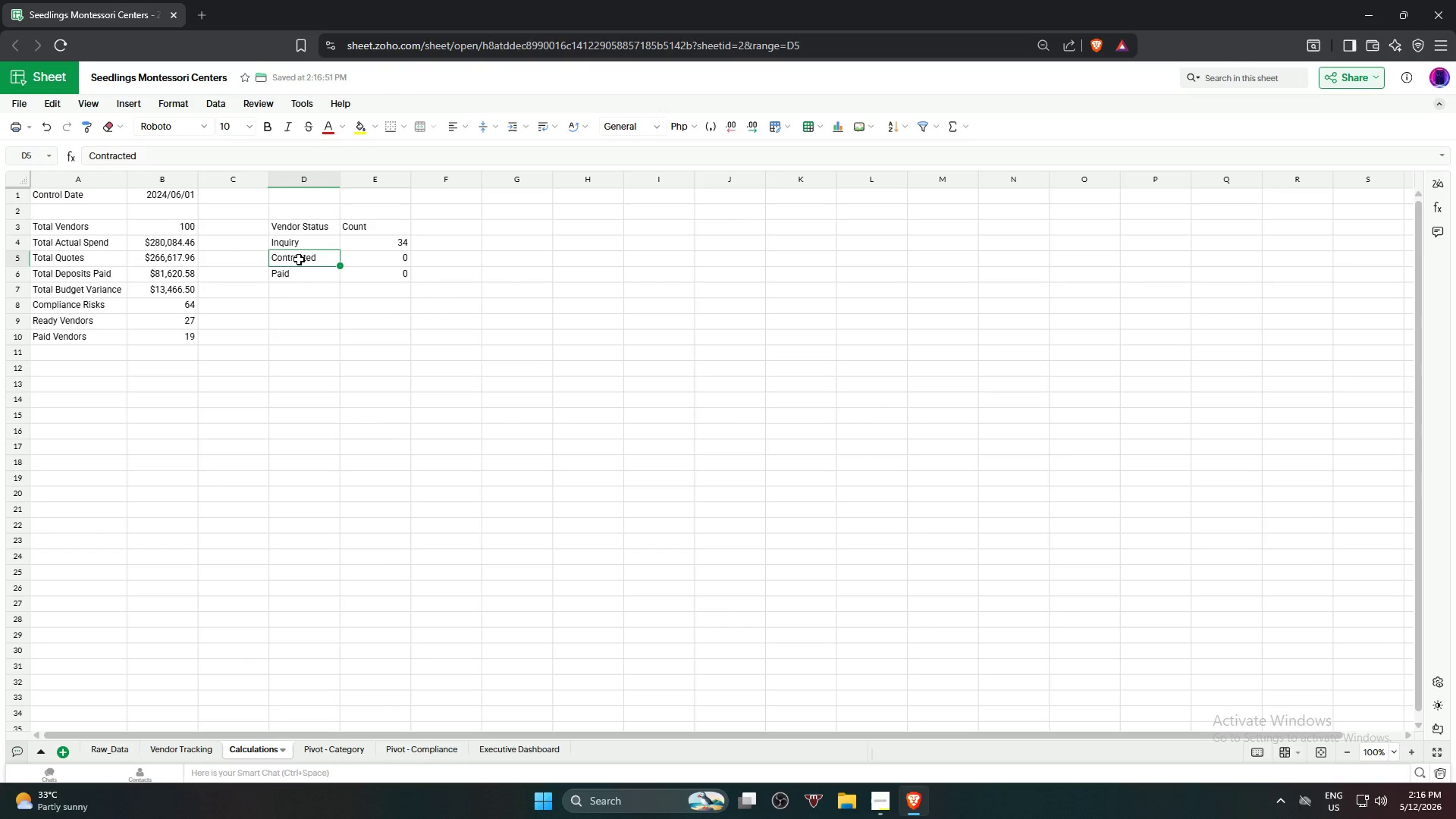 
key(Control+ControlLeft)
 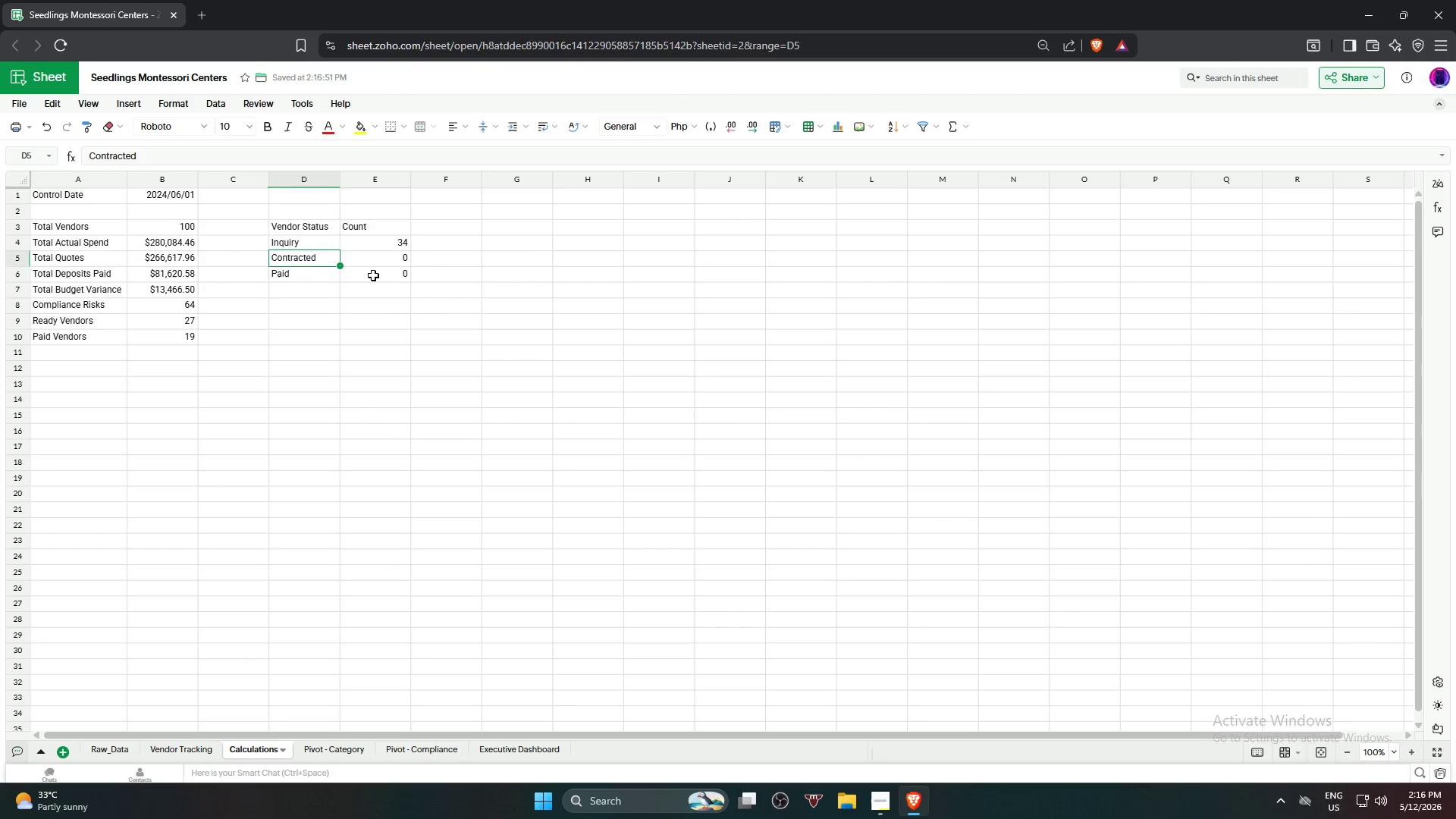 
key(Control+C)
 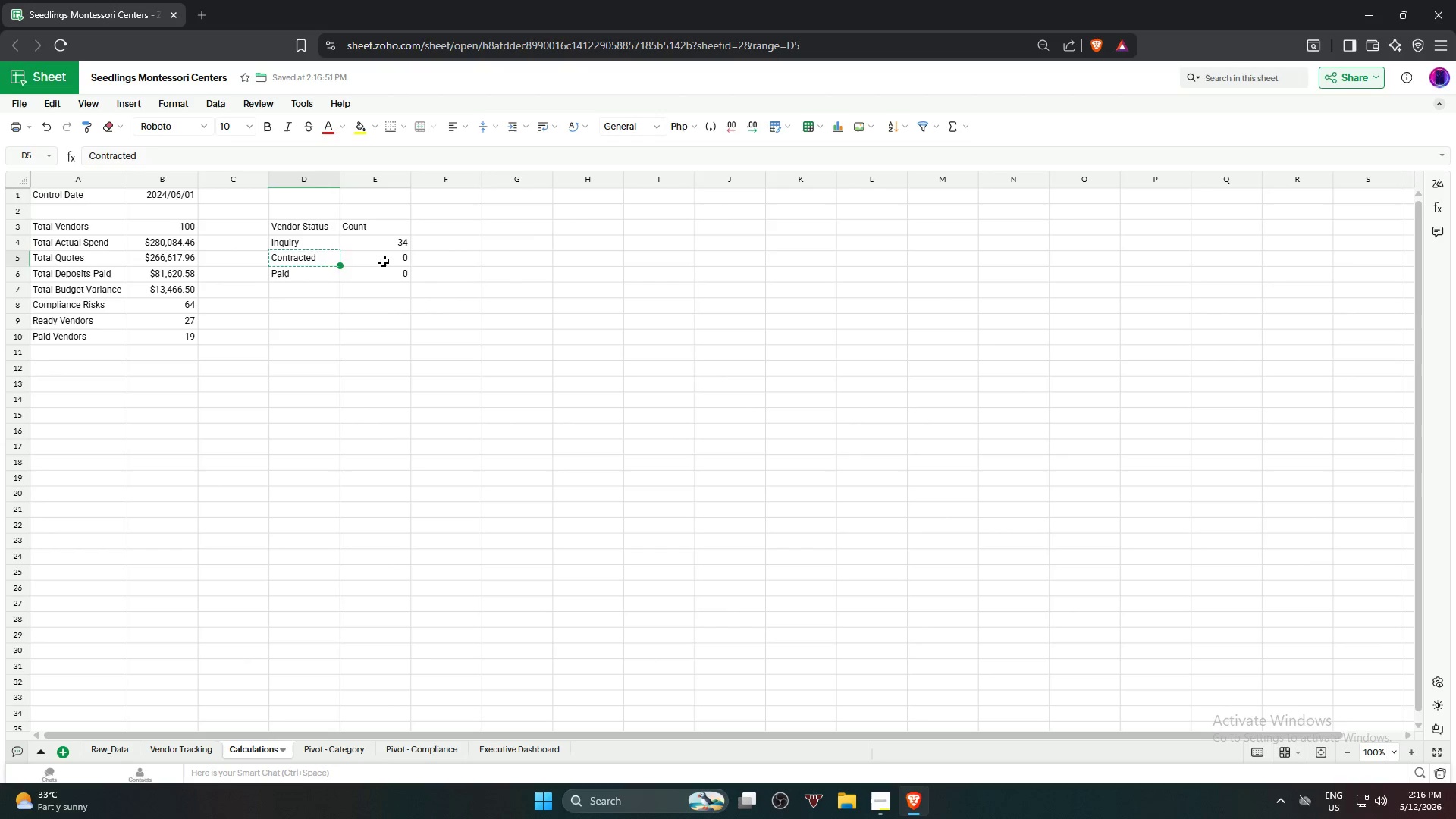 
left_click([382, 260])
 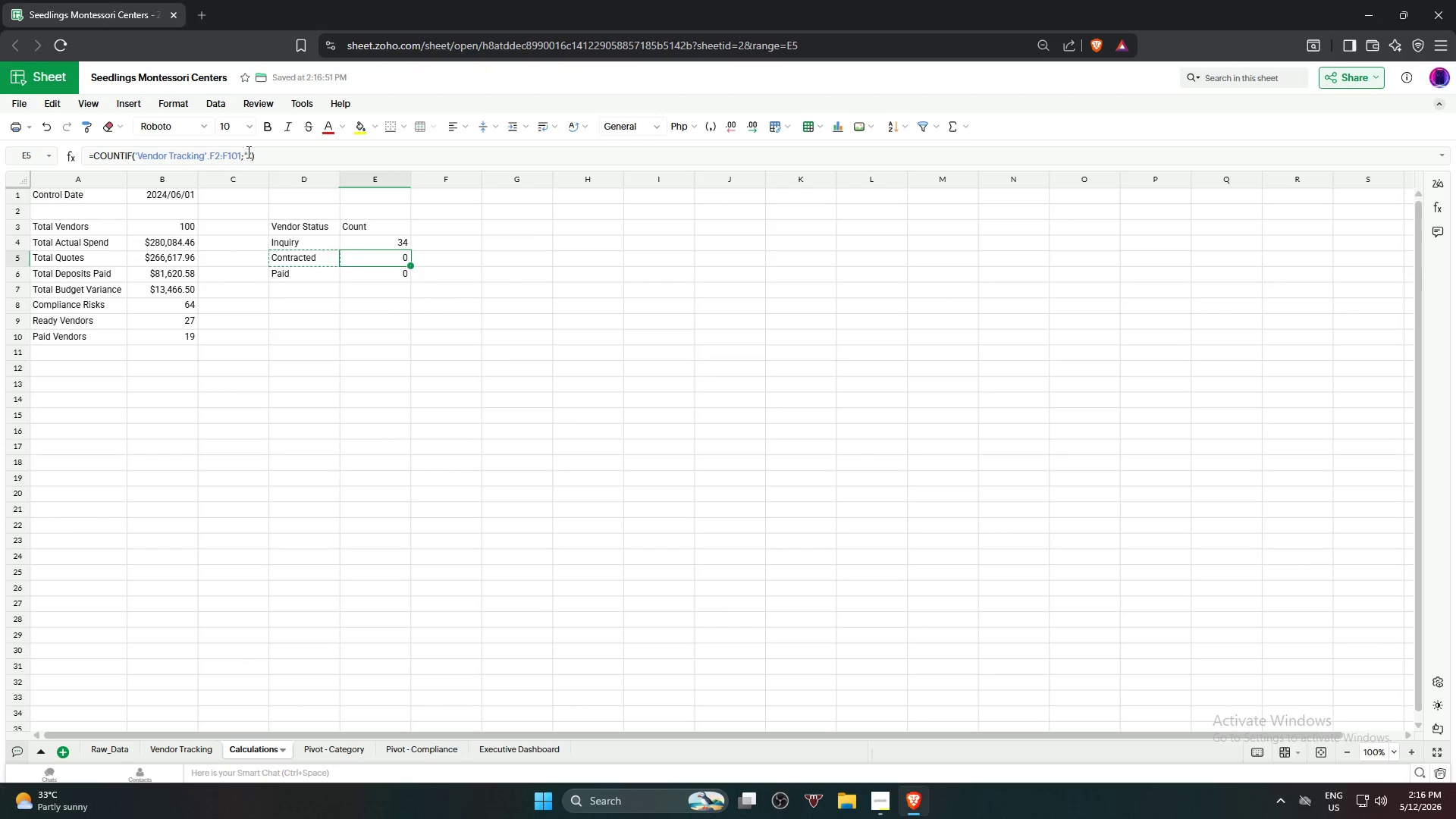 
left_click([247, 154])
 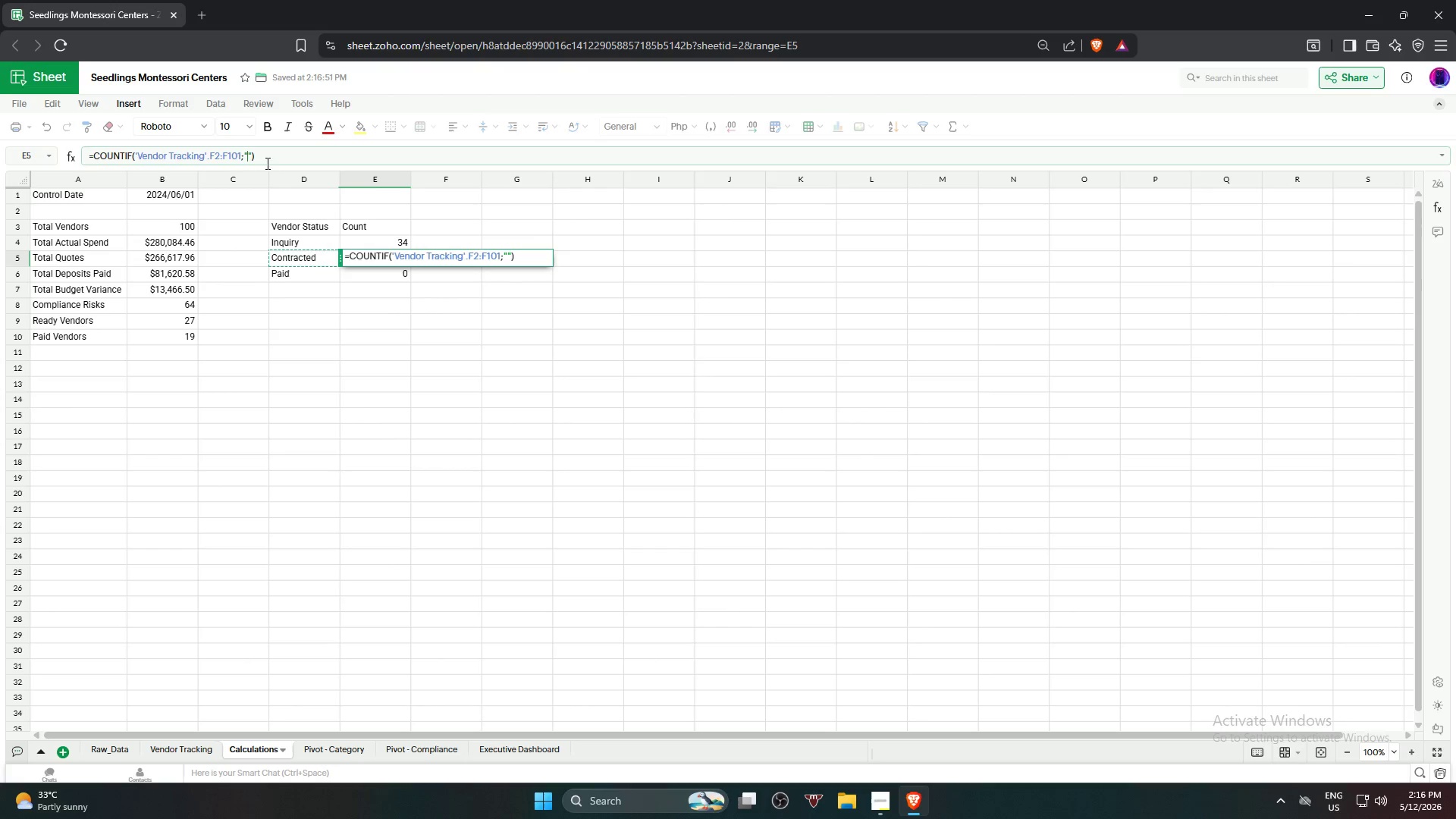 
key(Control+V)
 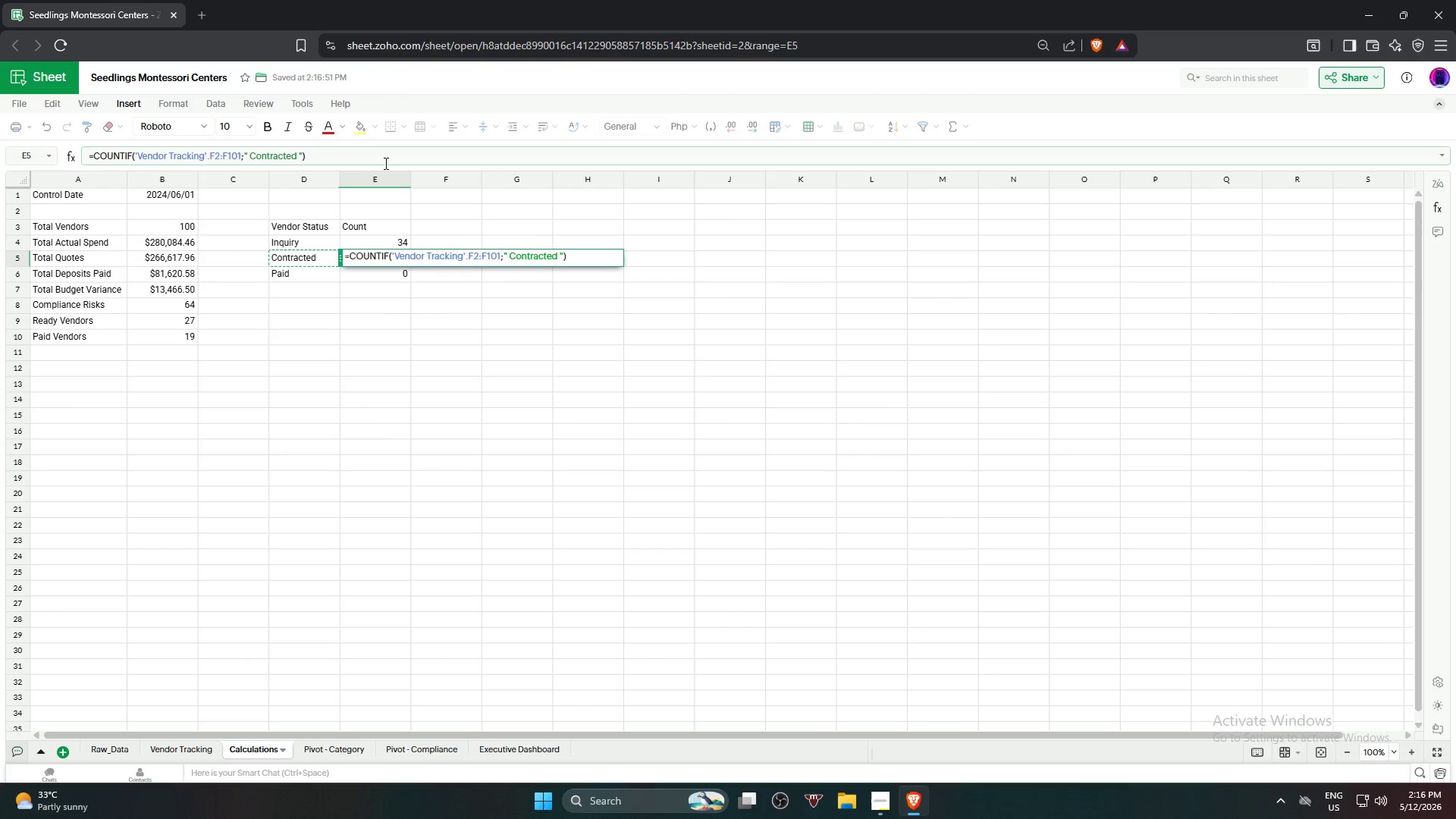 
key(ArrowRight)
 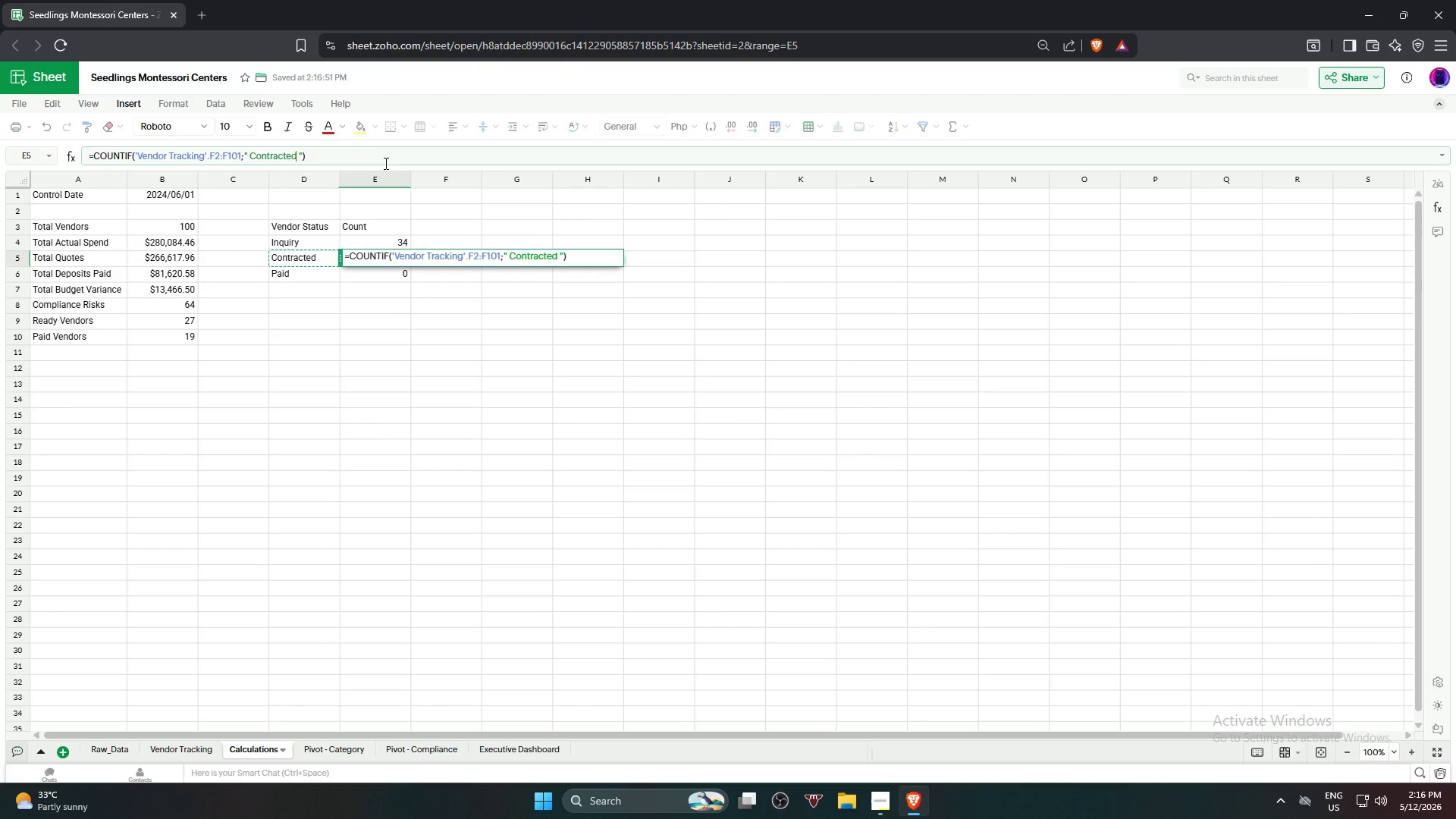 
key(ArrowRight)
 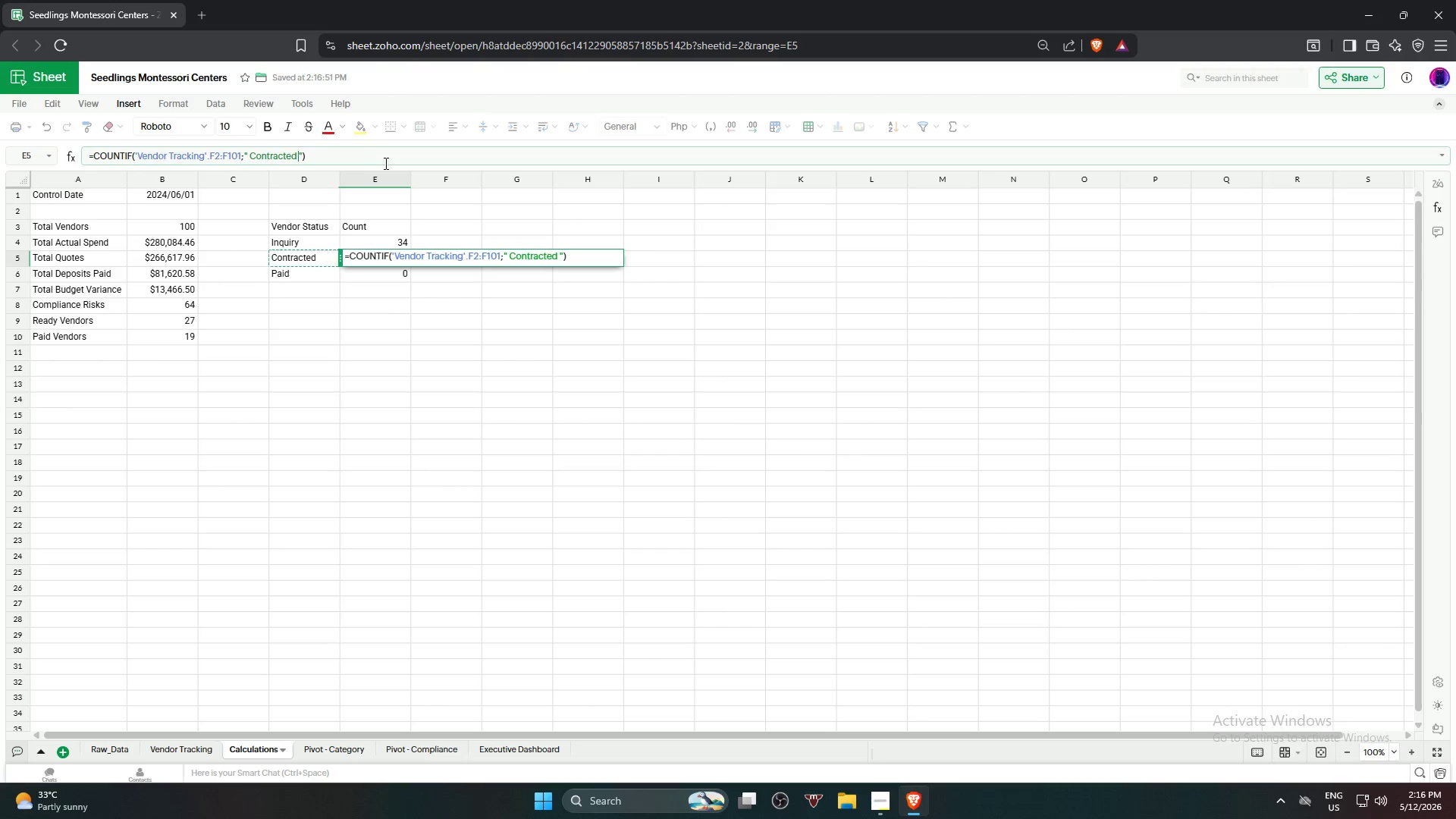 
key(Backspace)
 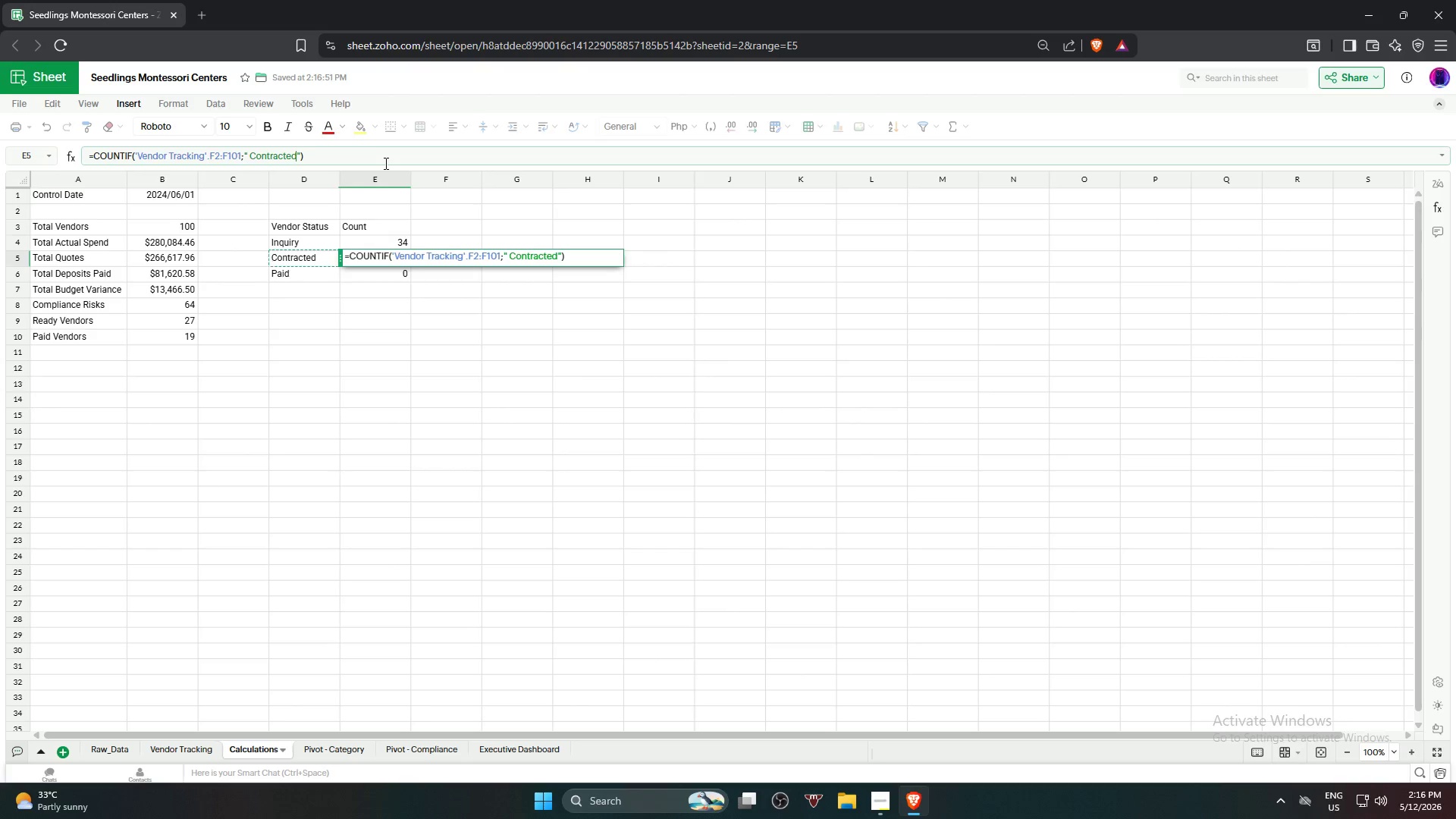 
hold_key(key=ArrowLeft, duration=0.67)
 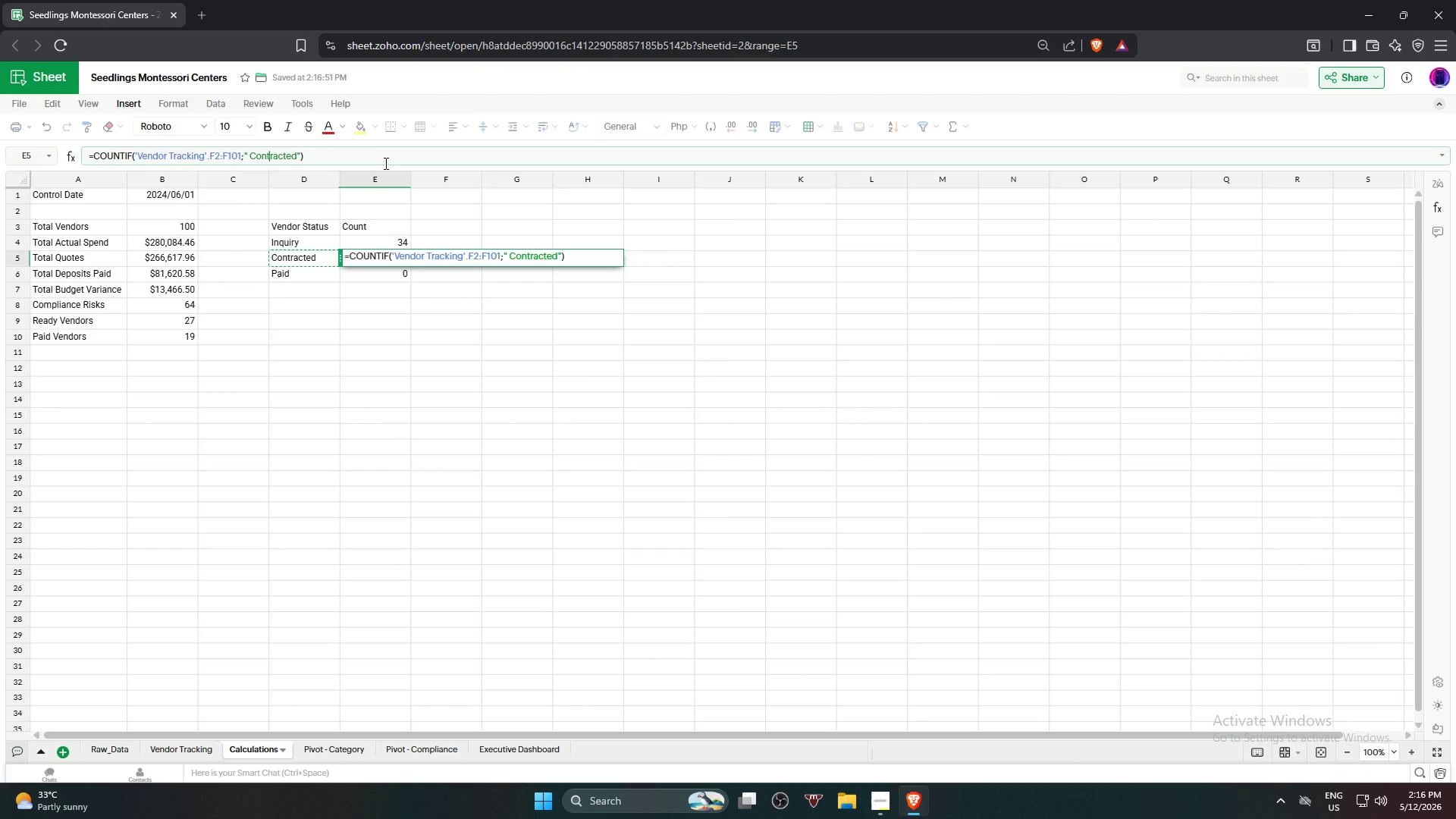 
key(ArrowLeft)
 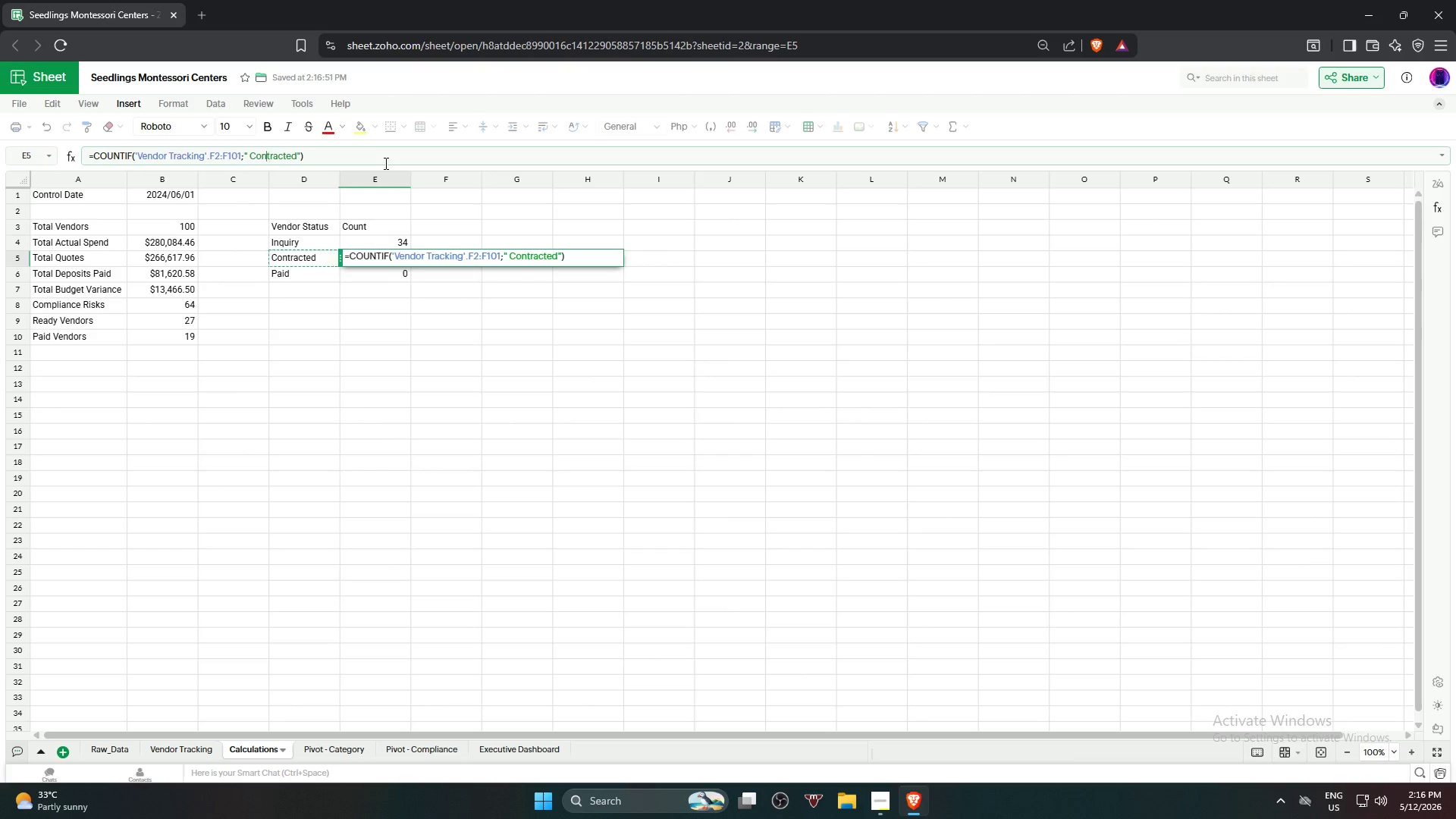 
key(ArrowLeft)
 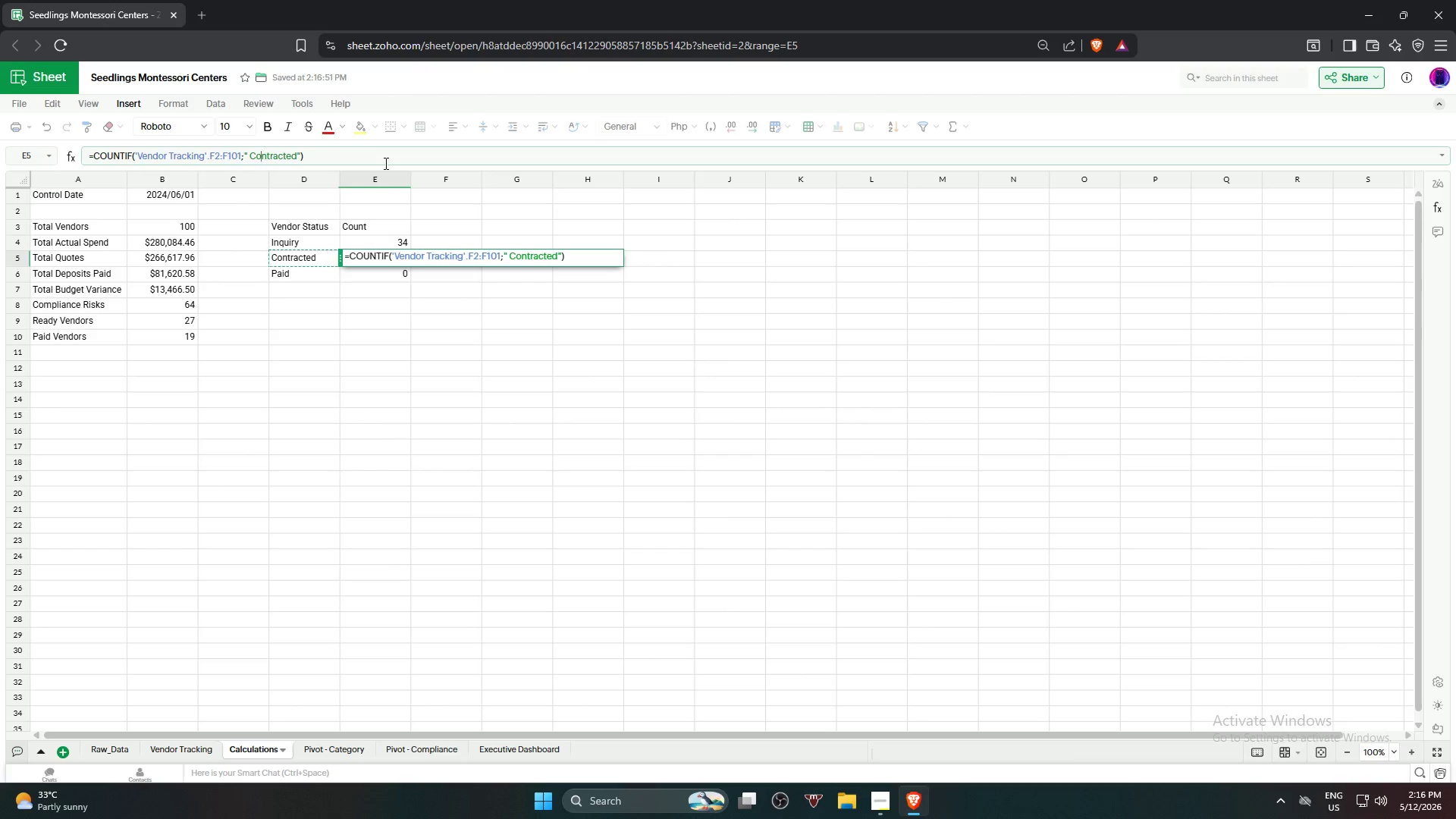 
key(ArrowLeft)
 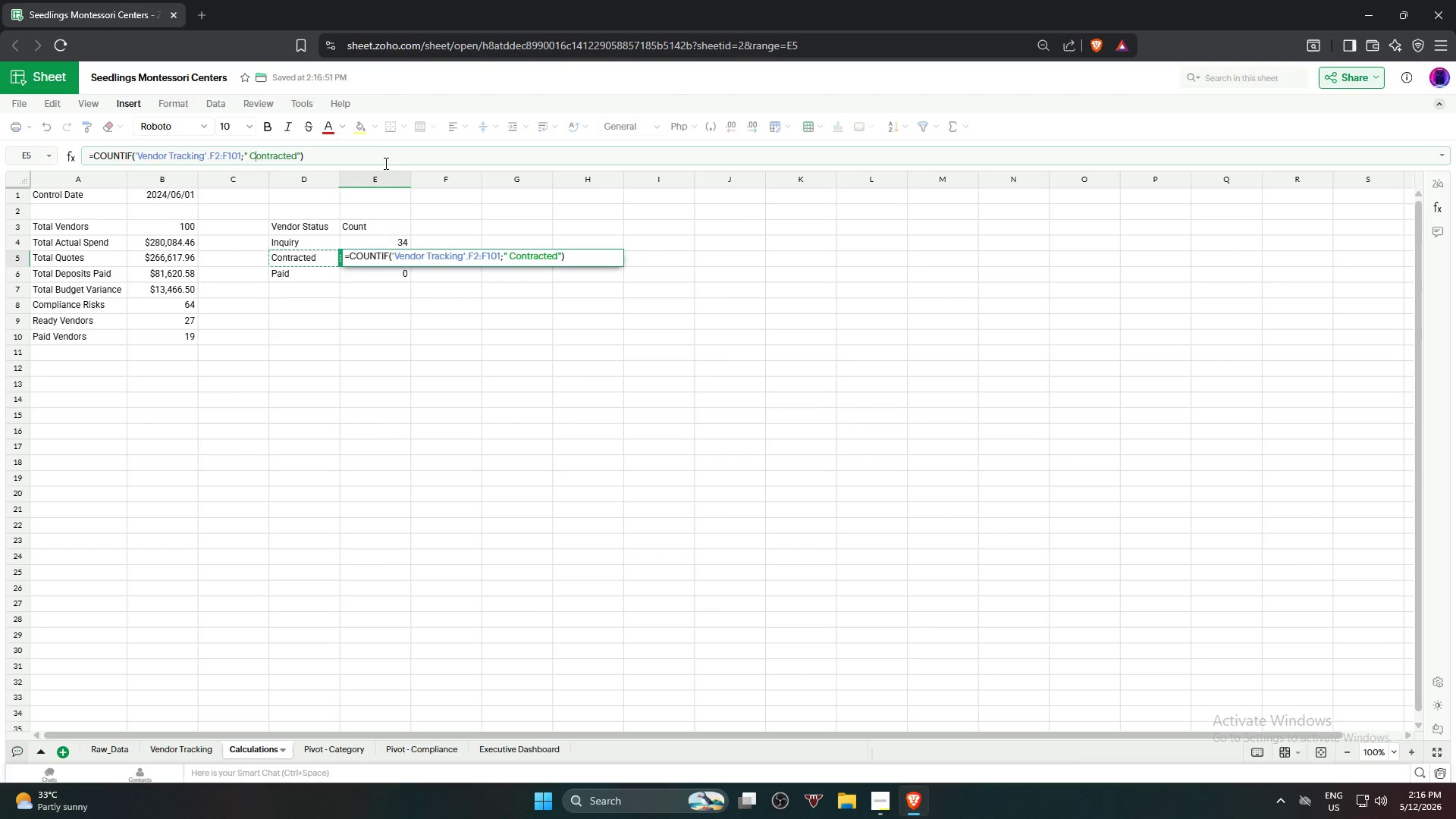 
key(ArrowLeft)
 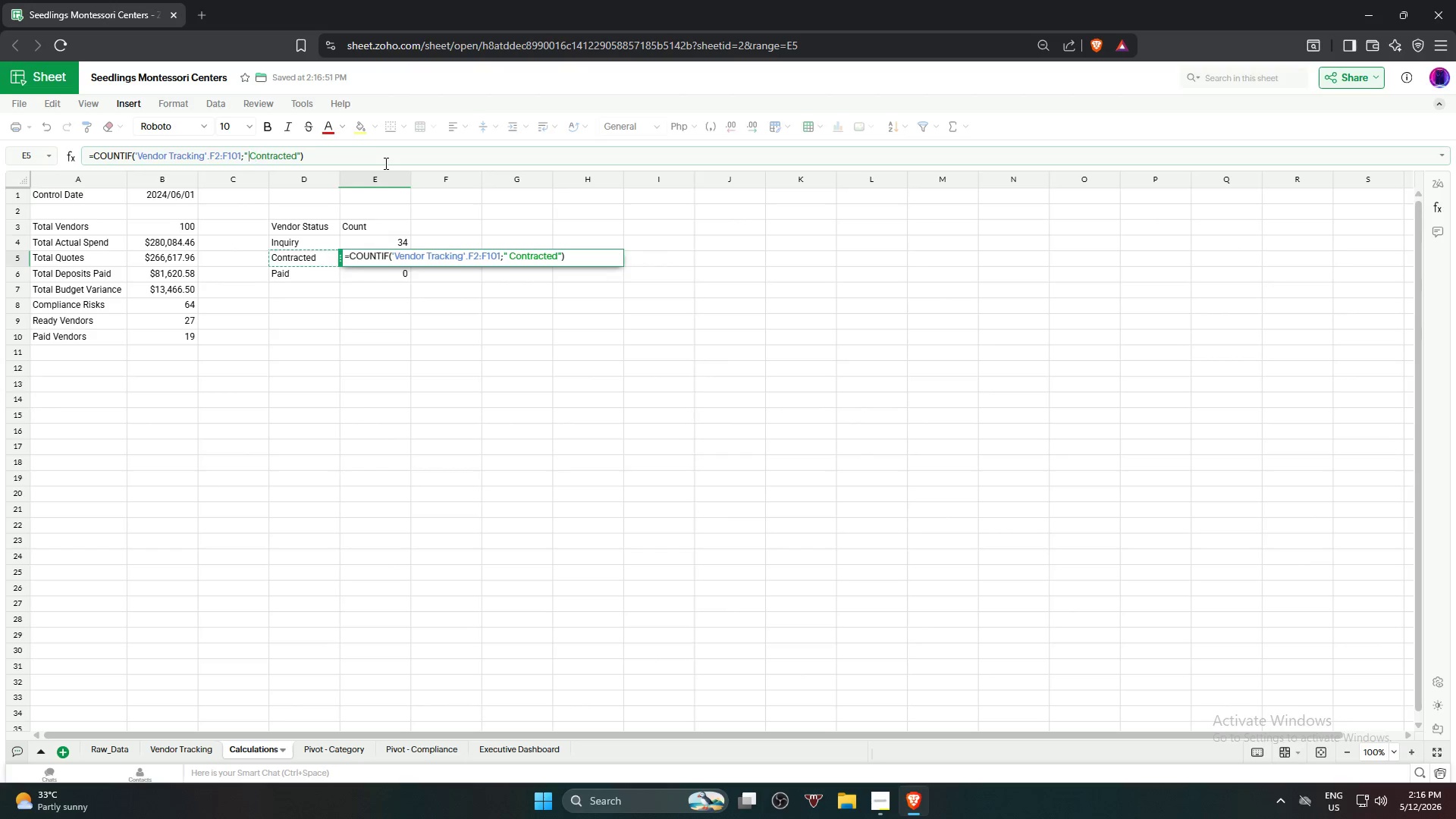 
key(ArrowLeft)
 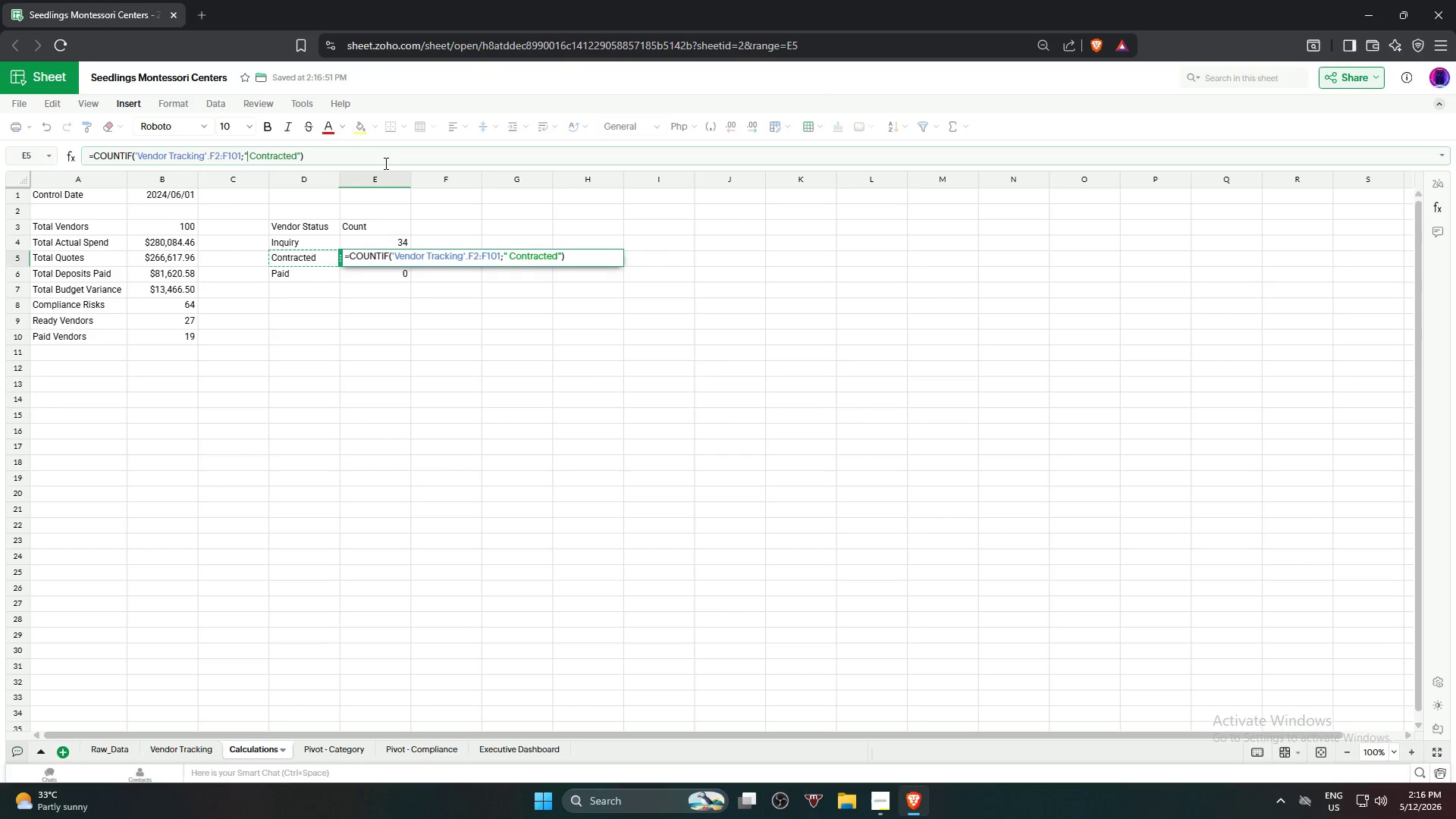 
key(ArrowRight)
 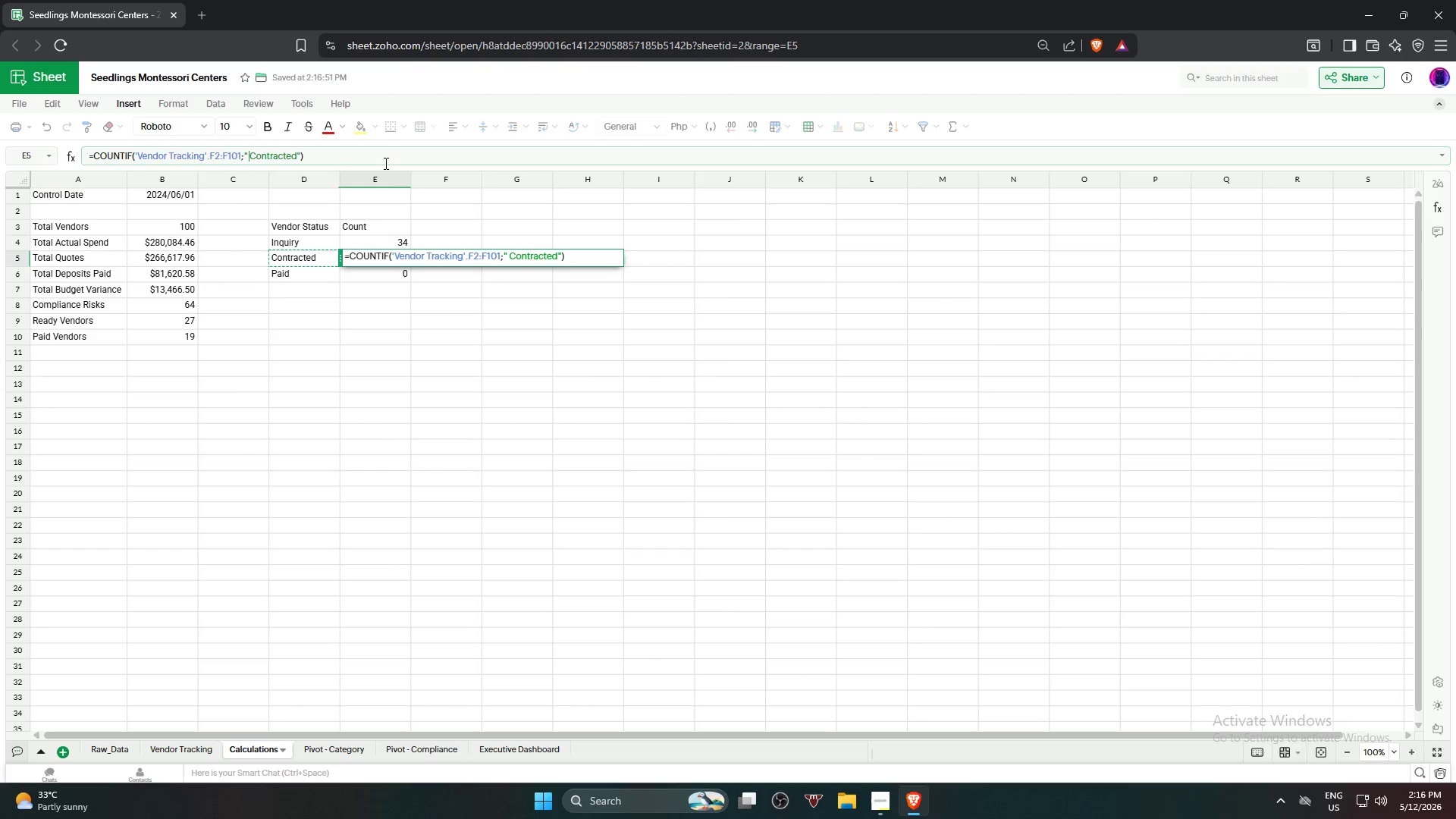 
key(Backspace)
 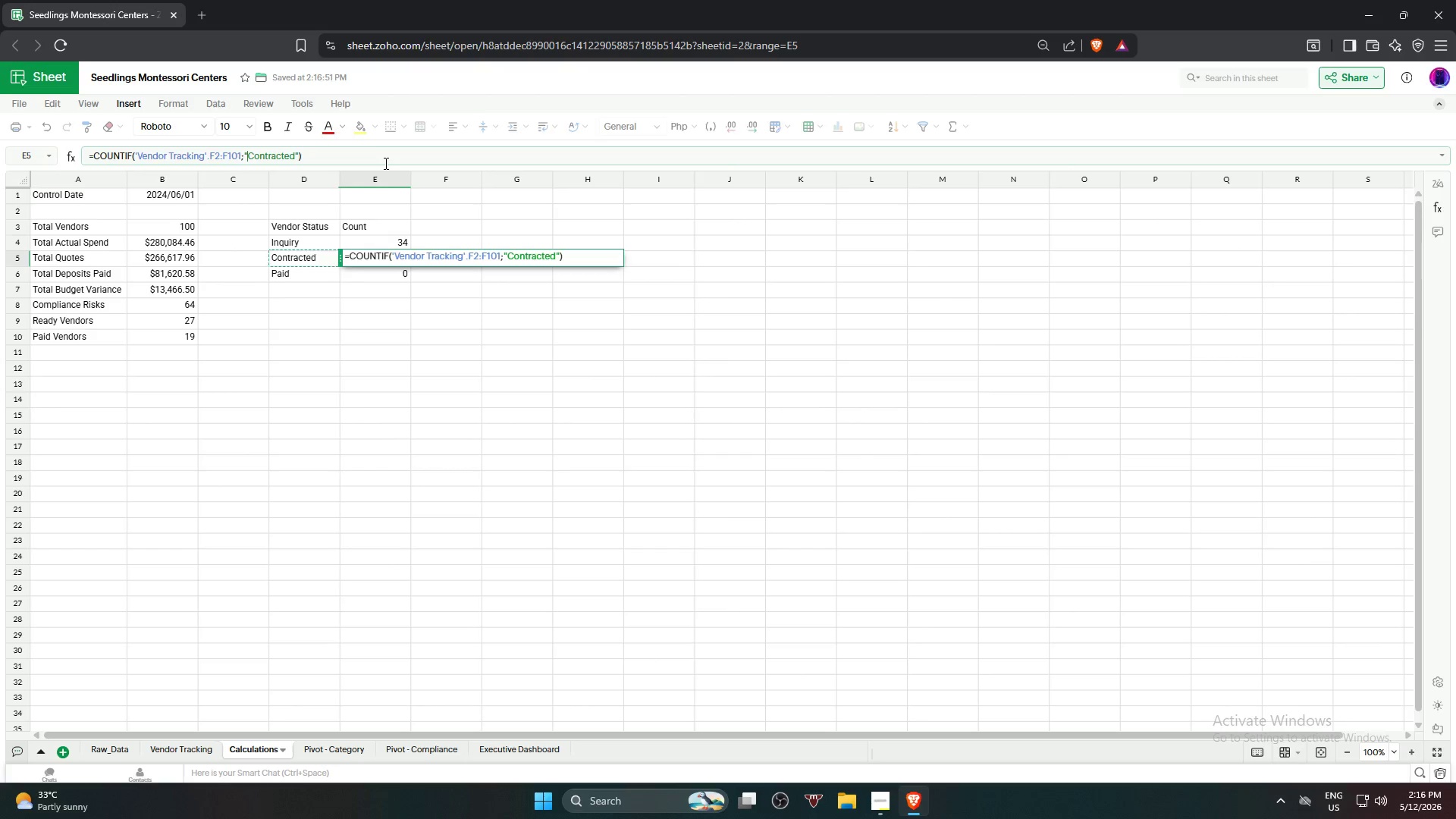 
key(Enter)
 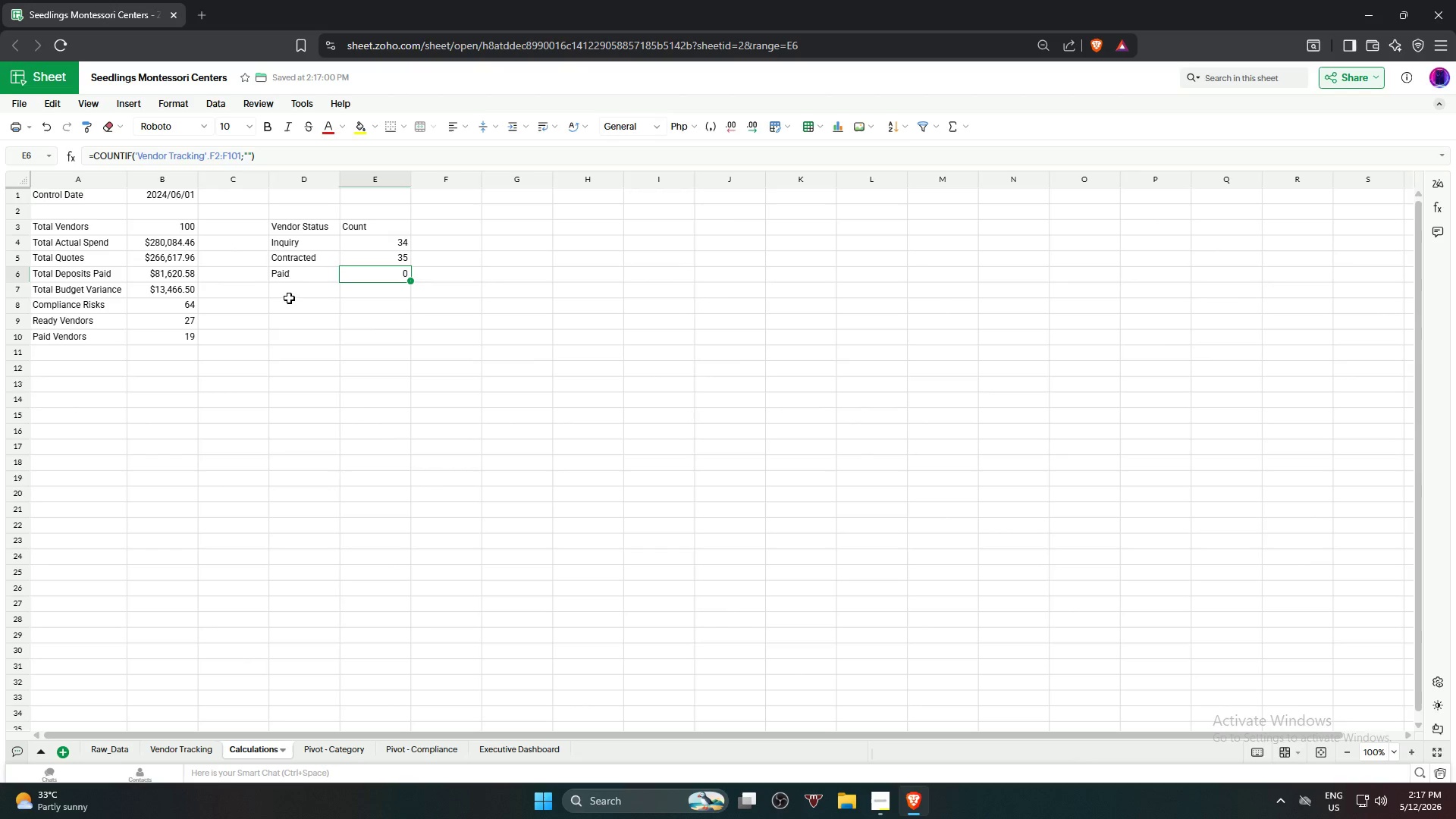 
wait(5.05)
 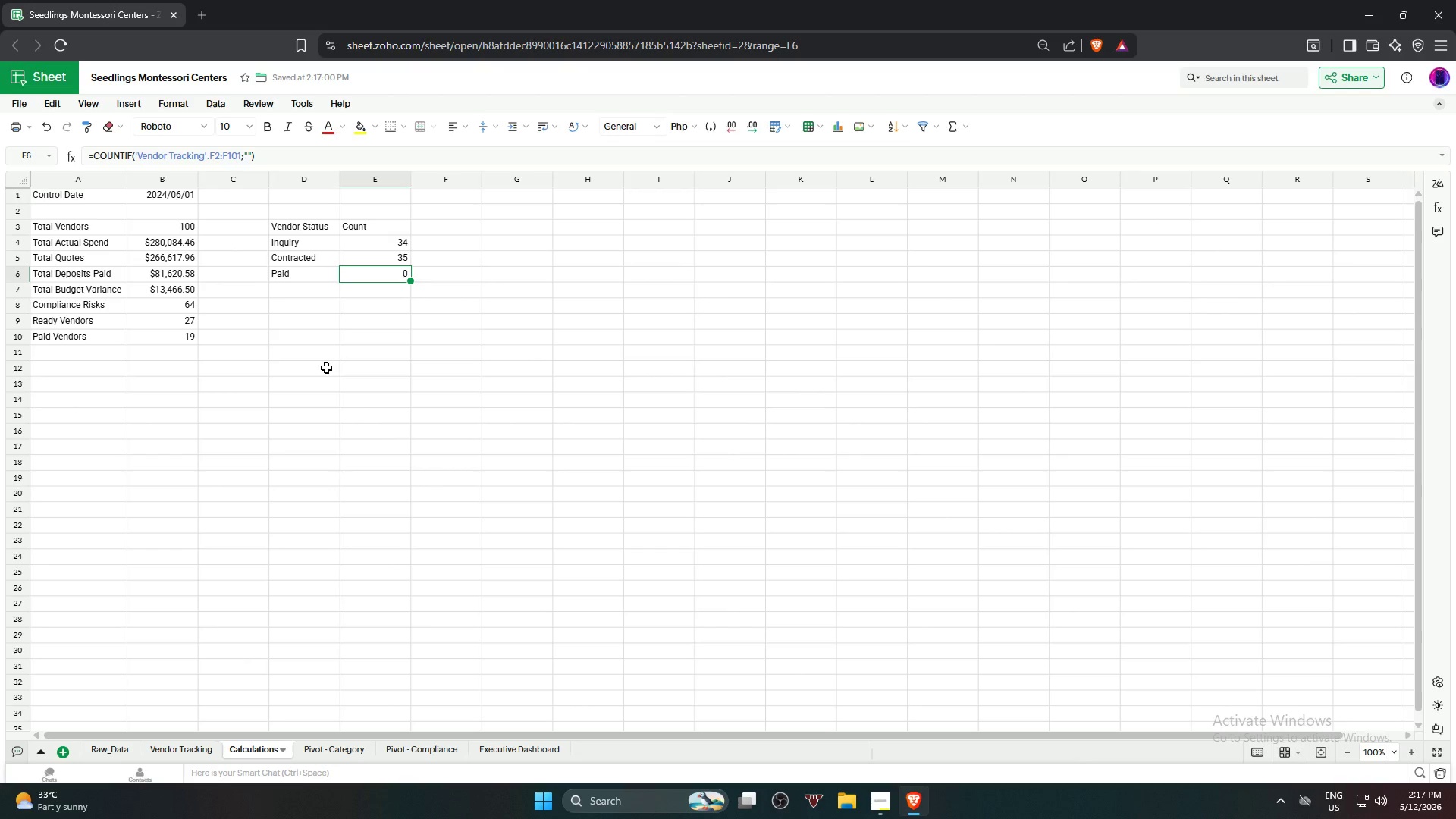 
left_click([290, 280])
 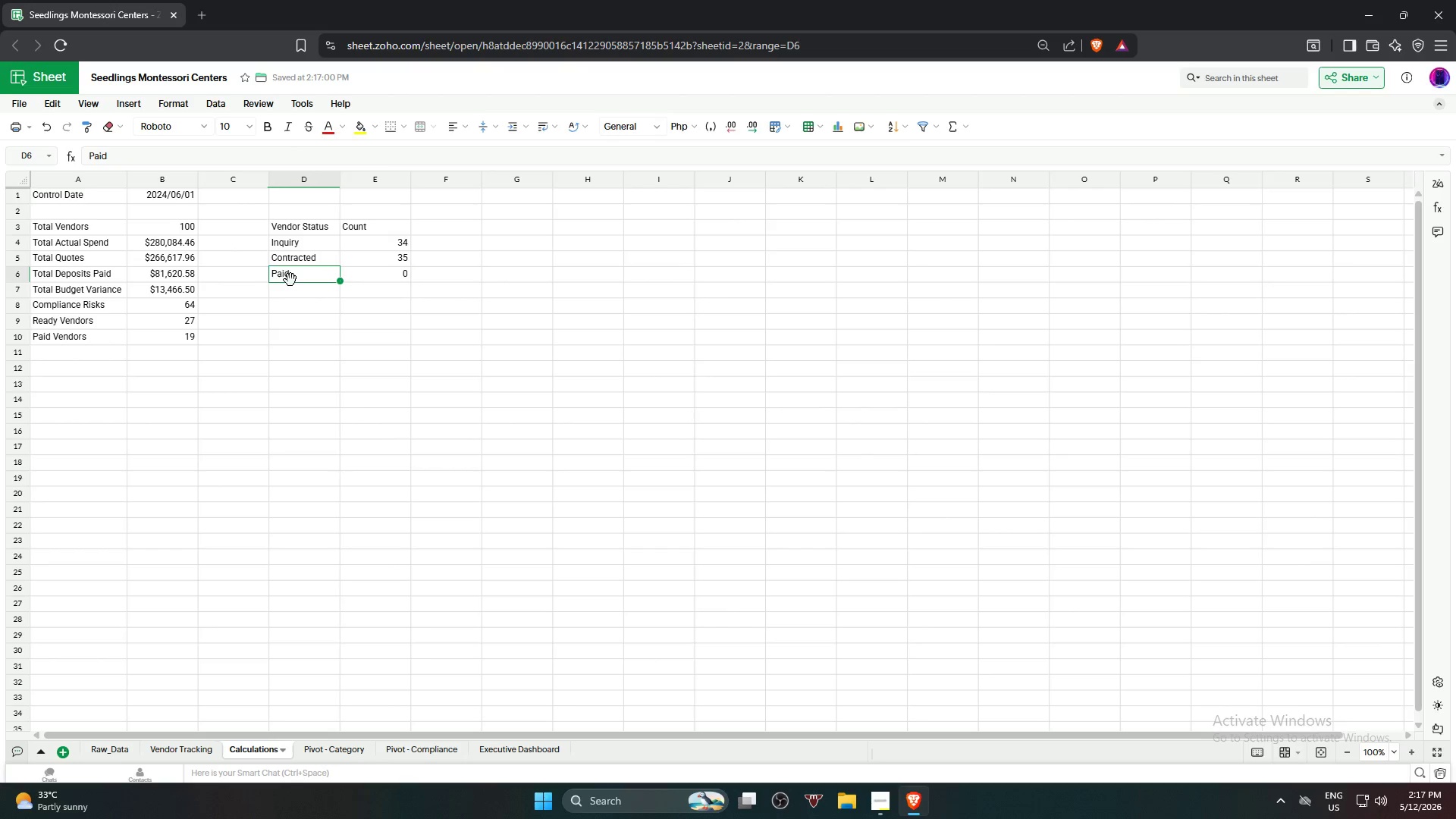 
key(Control+C)
 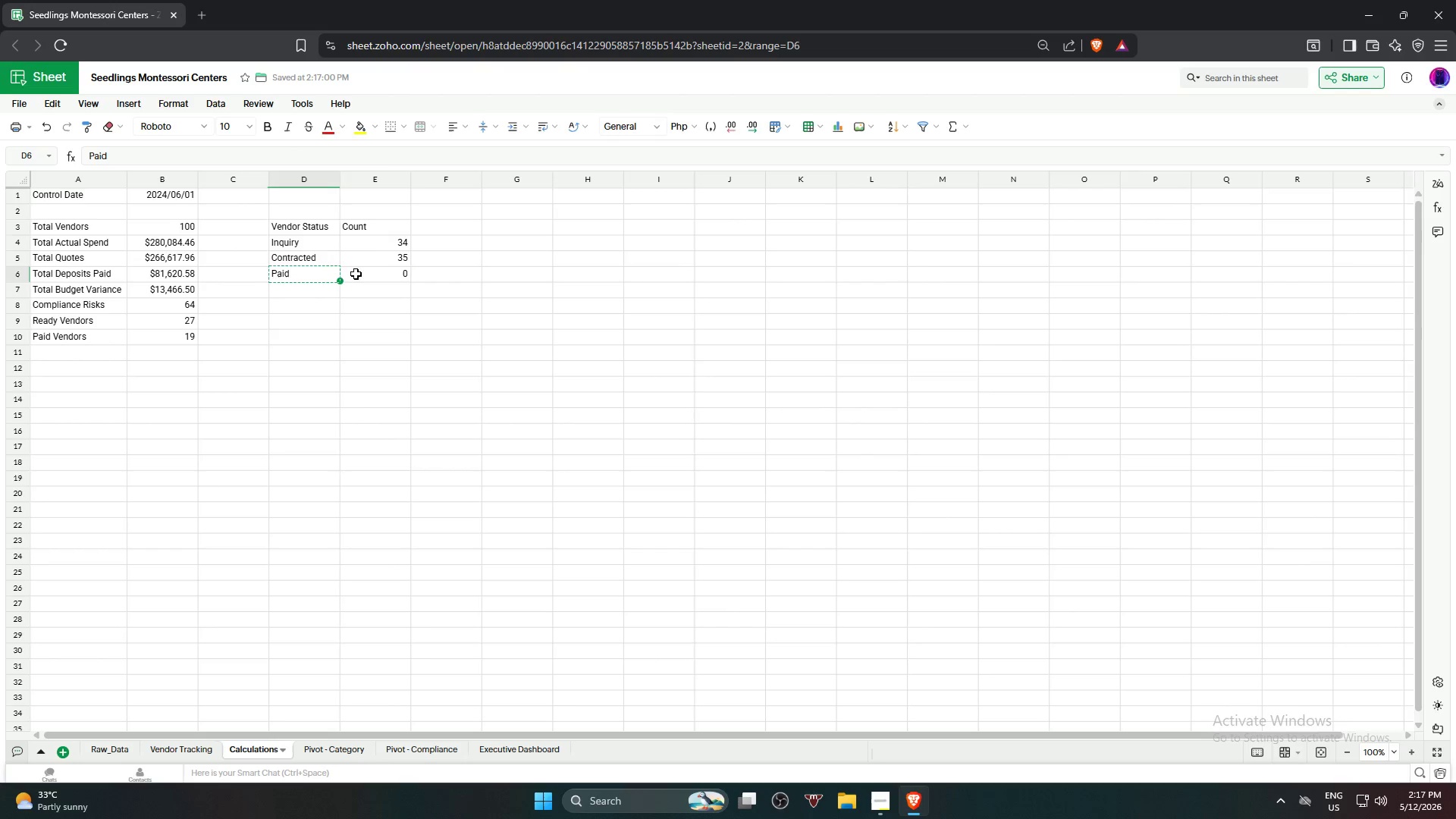 
left_click([359, 275])
 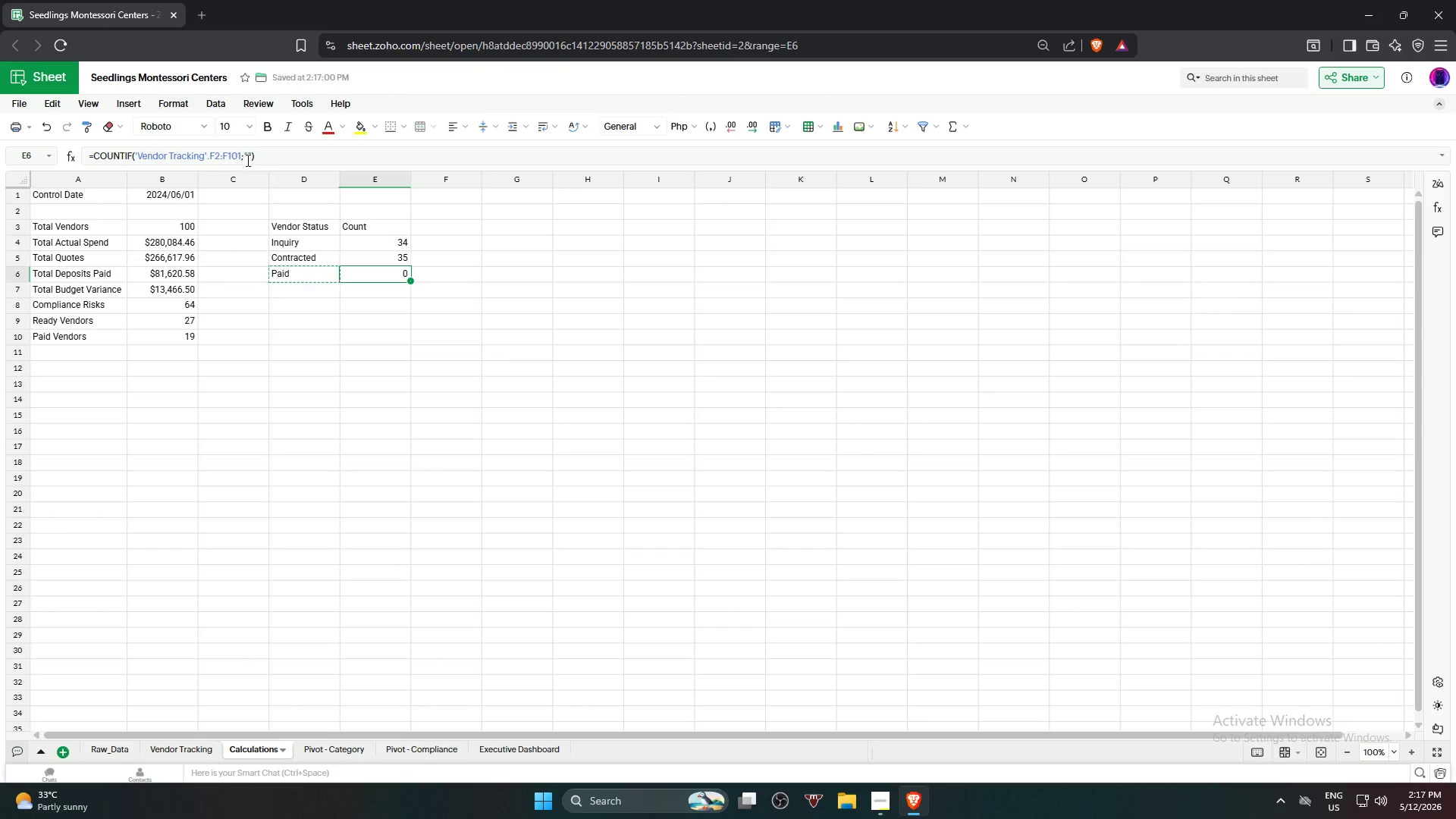 
left_click([246, 160])
 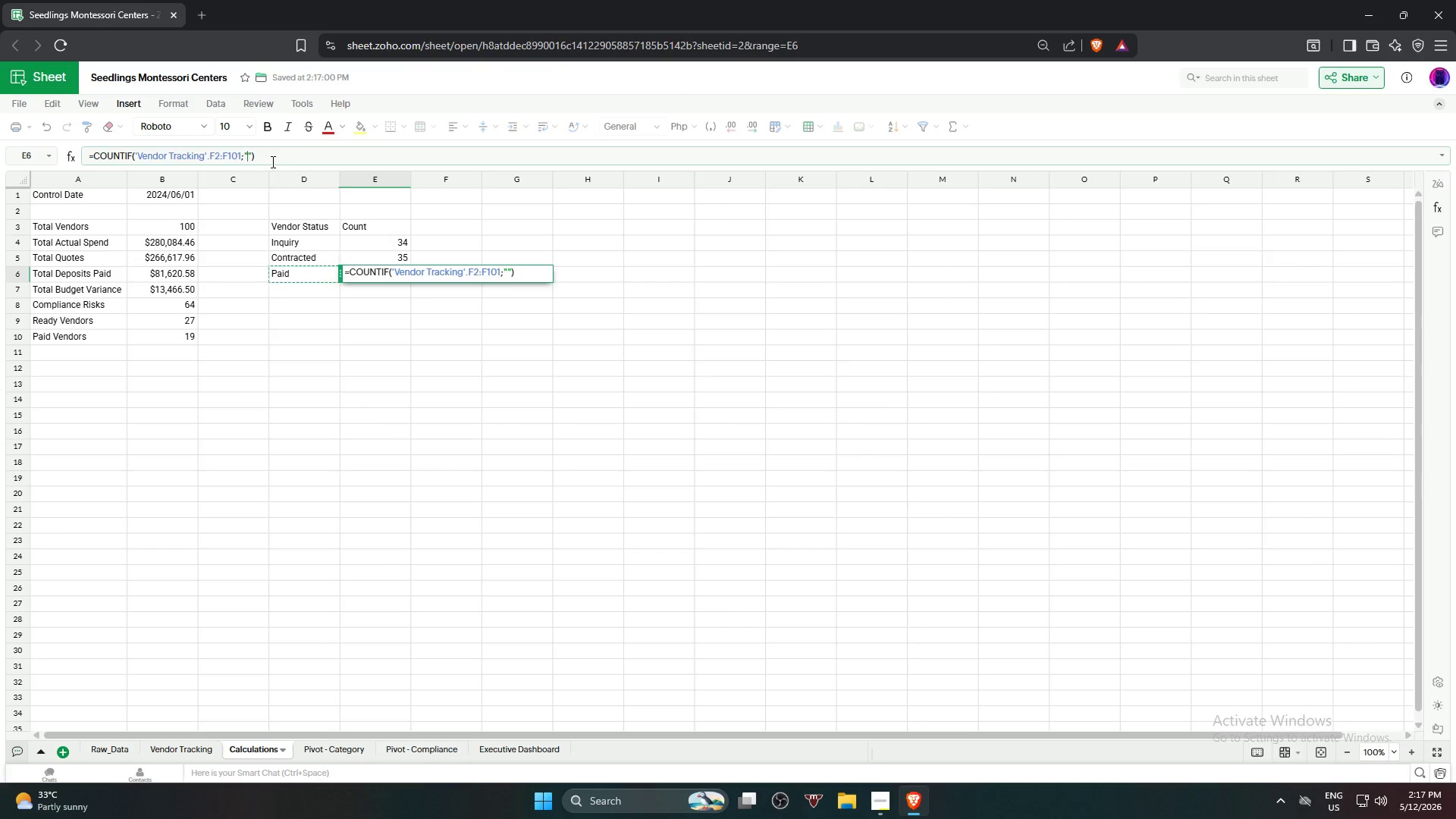 
key(Control+ControlLeft)
 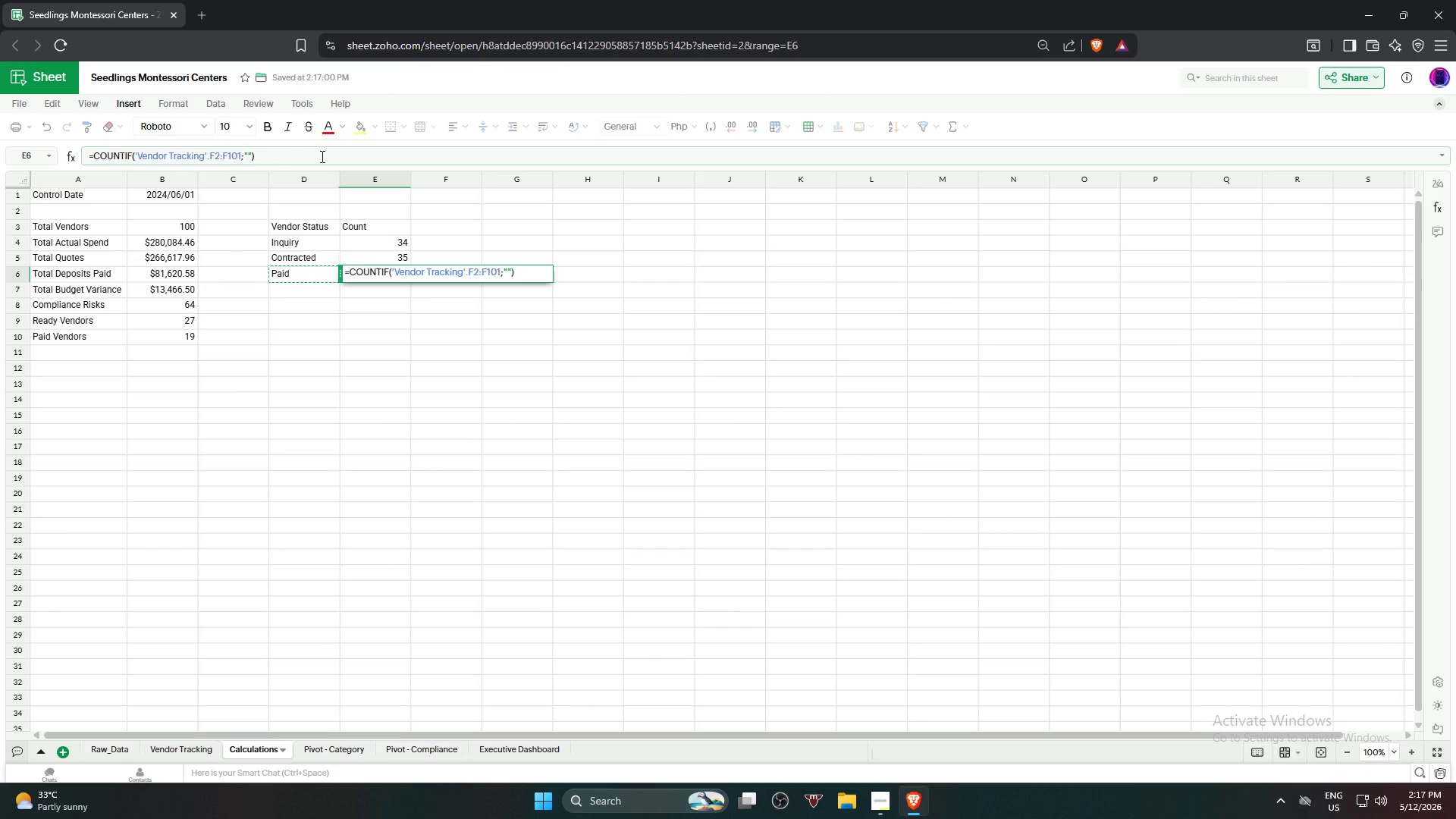 
key(Control+V)
 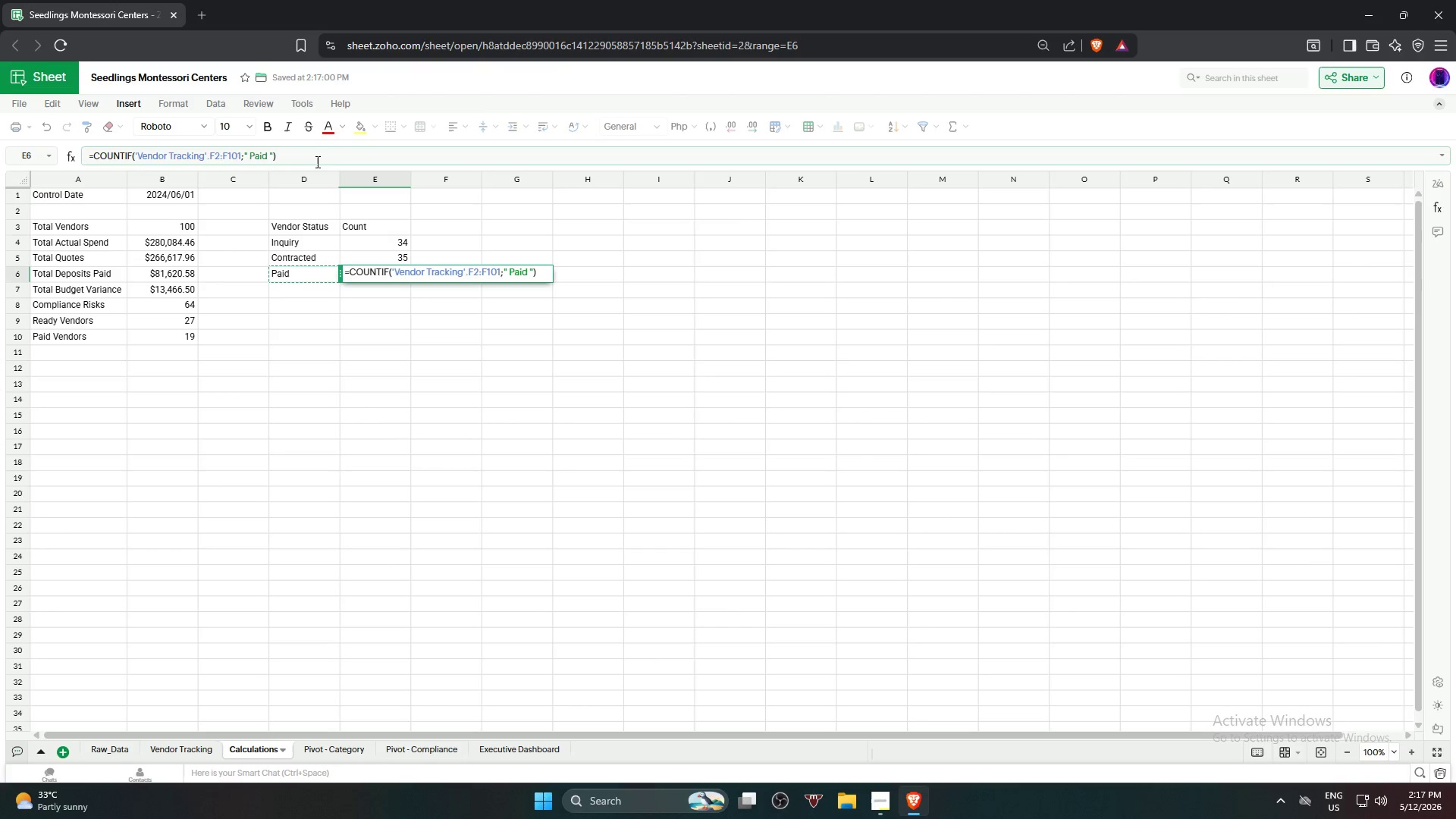 
key(ArrowRight)
 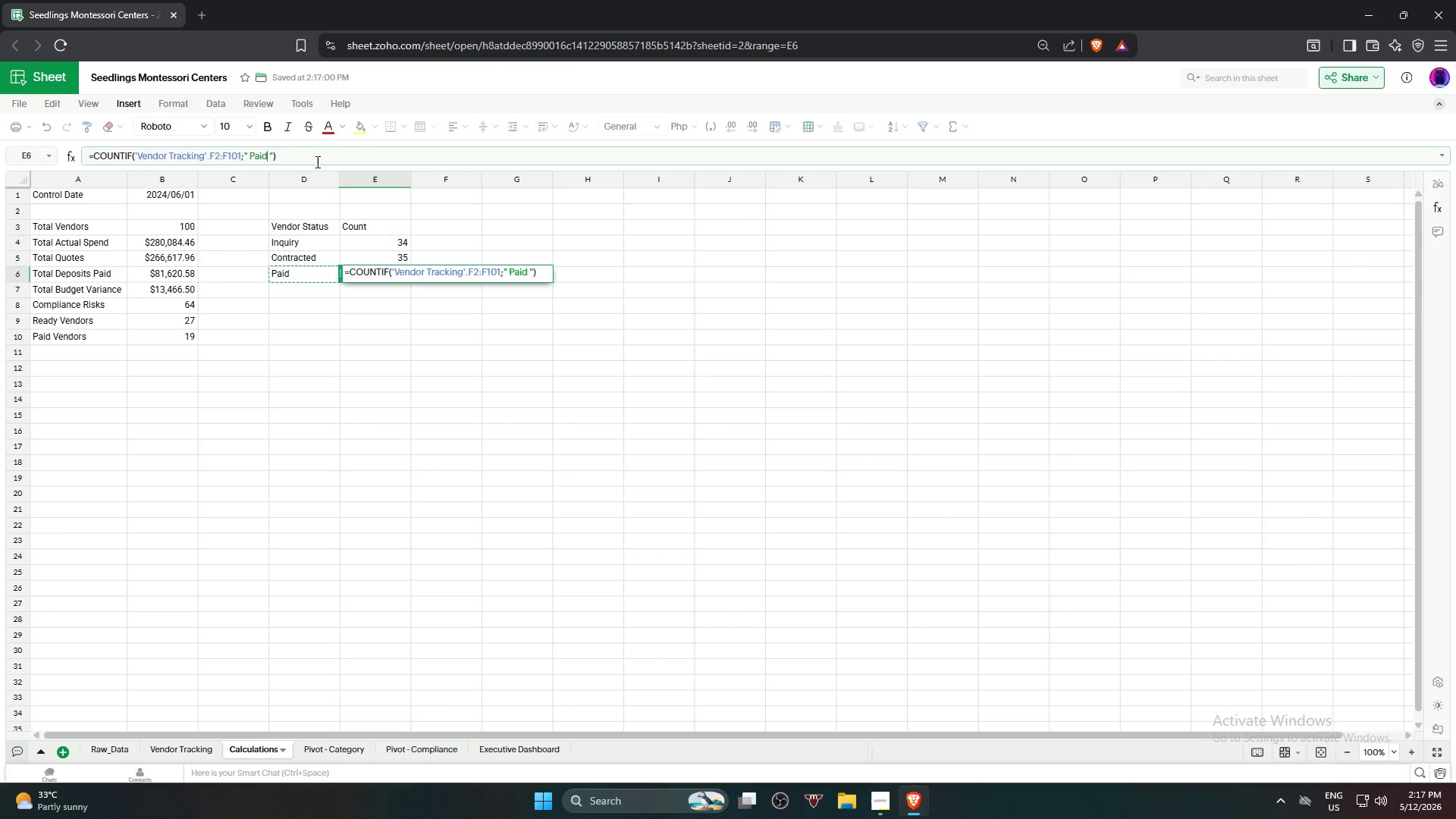 
key(ArrowRight)
 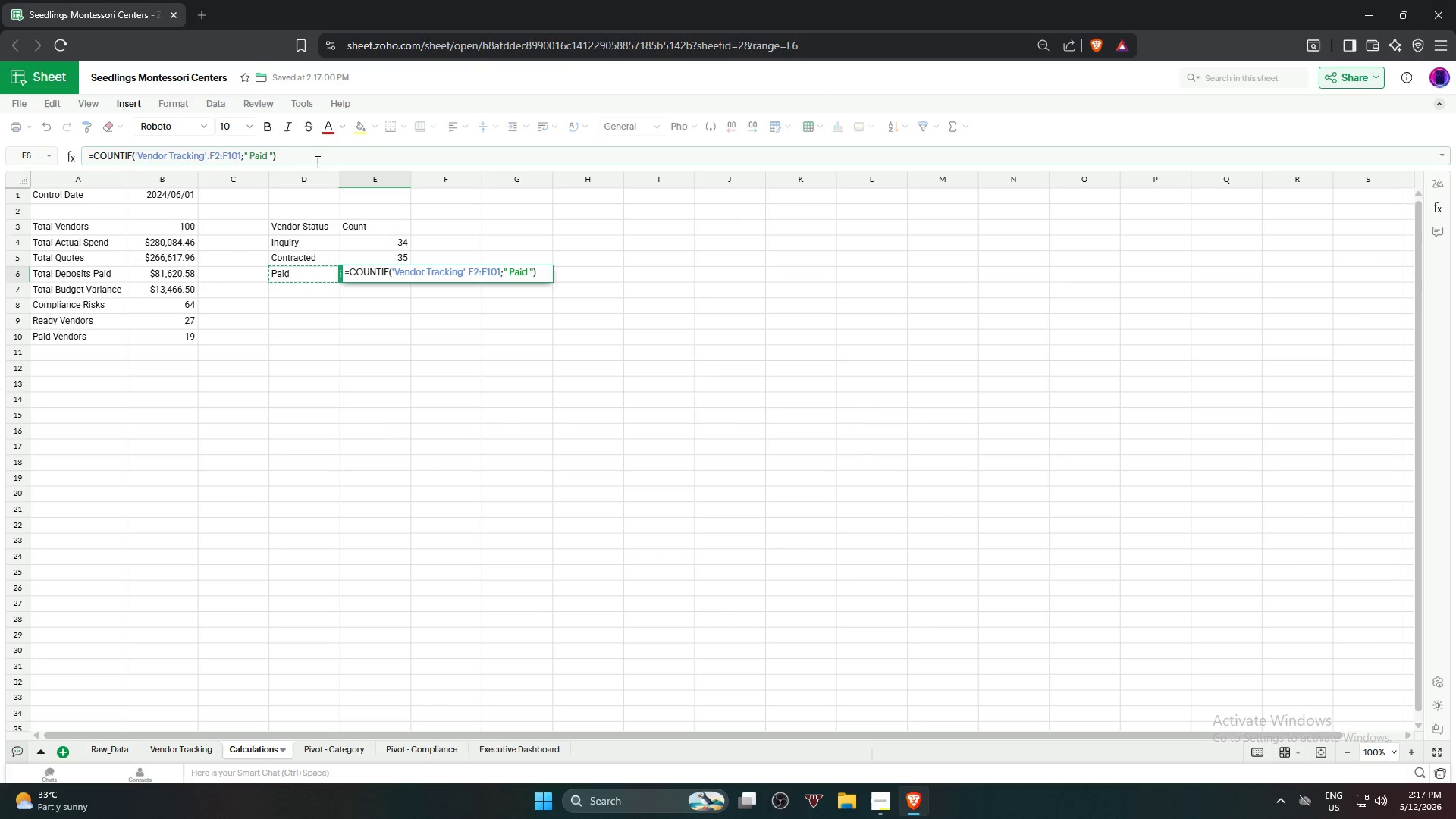 
key(Backspace)
 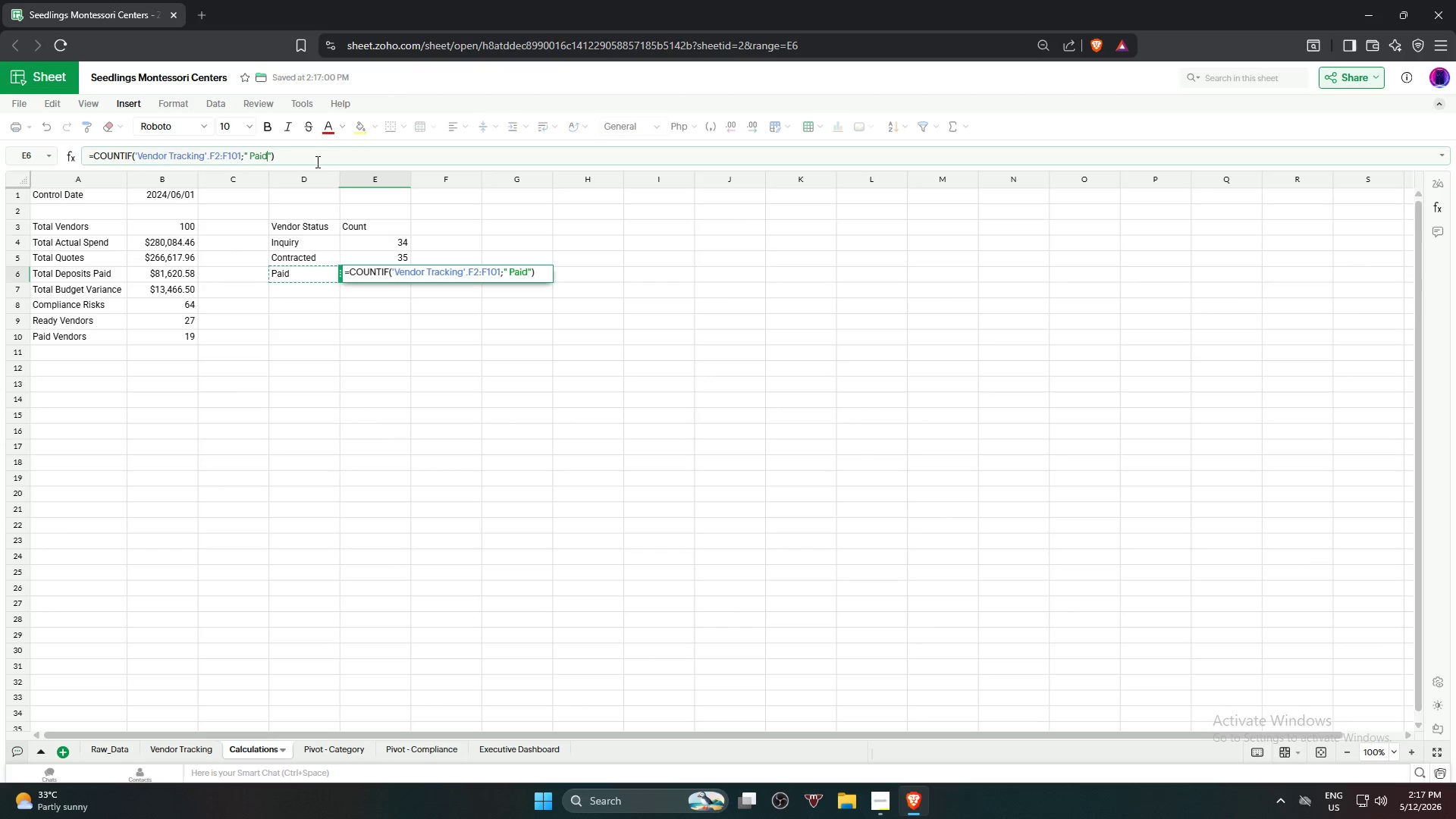 
key(ArrowLeft)
 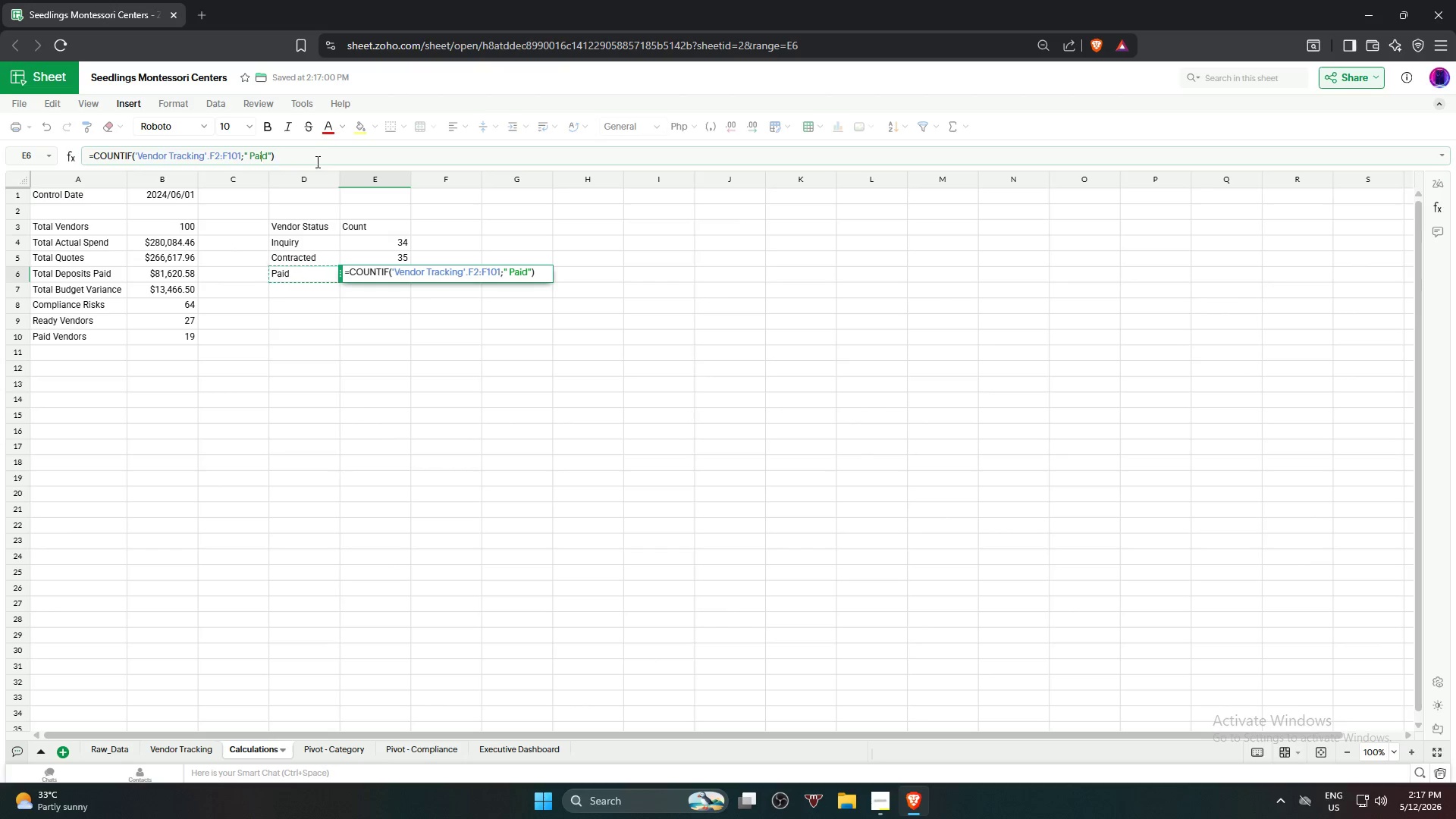 
key(ArrowLeft)
 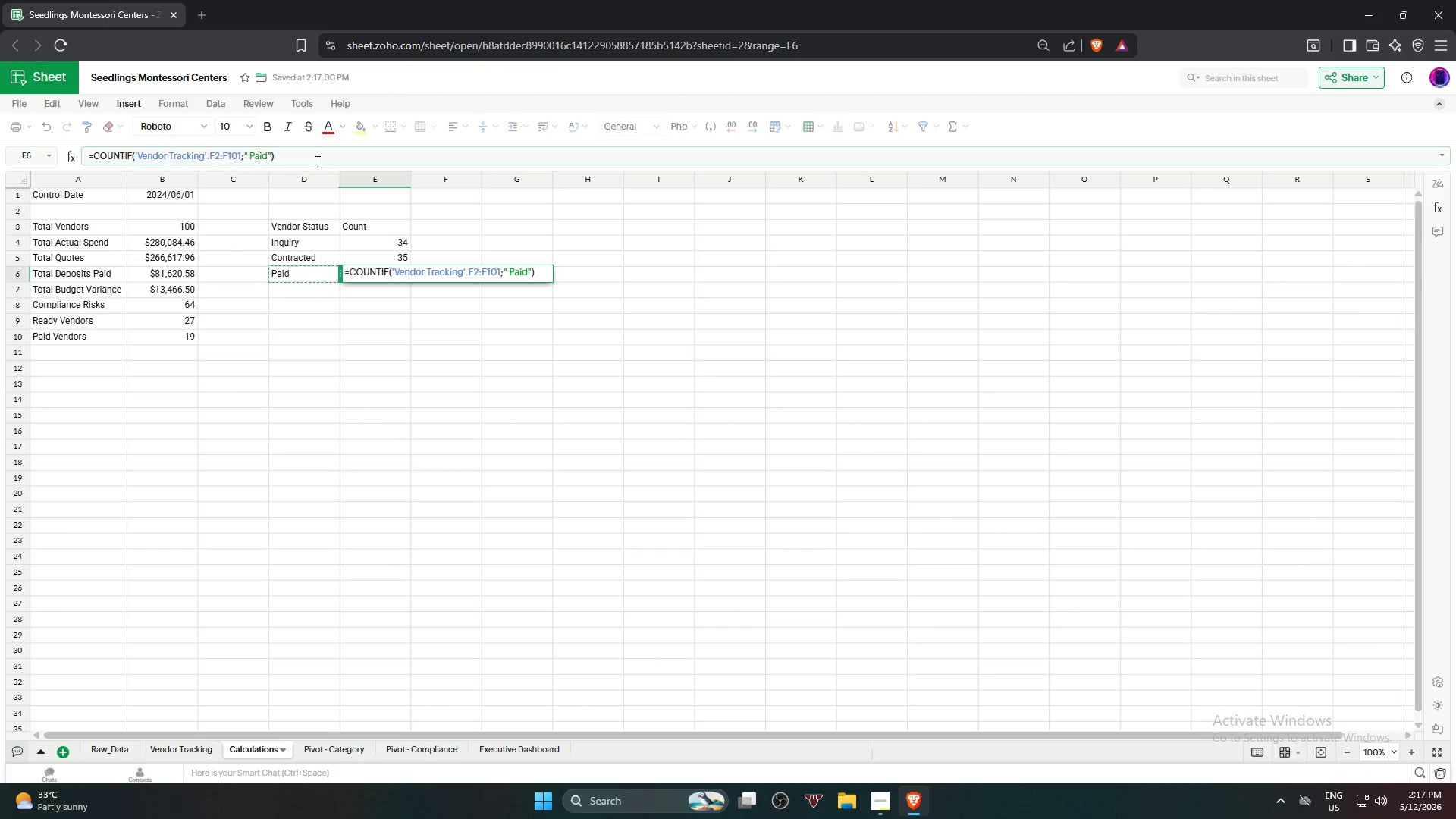 
key(ArrowLeft)
 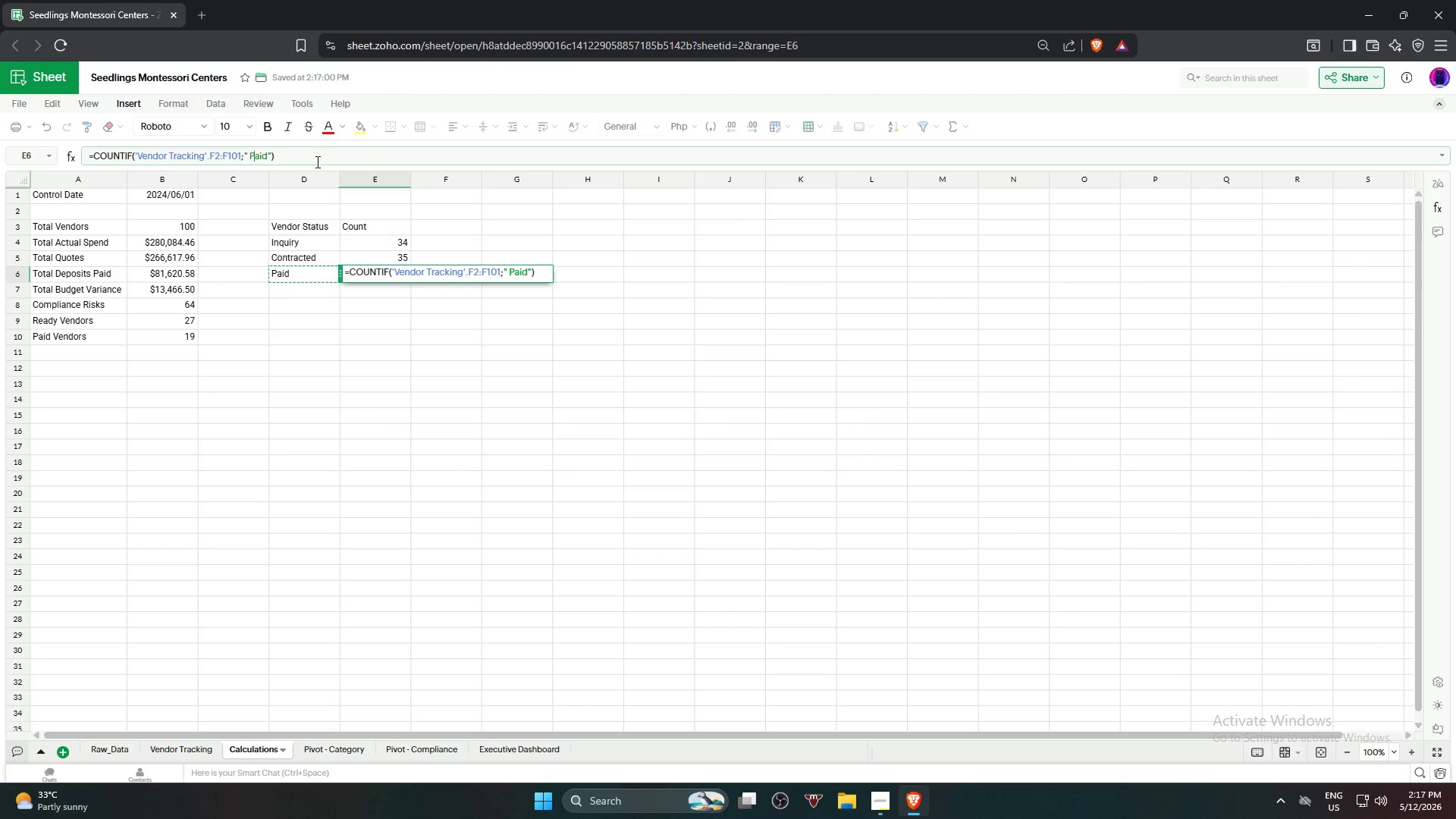 
key(ArrowLeft)
 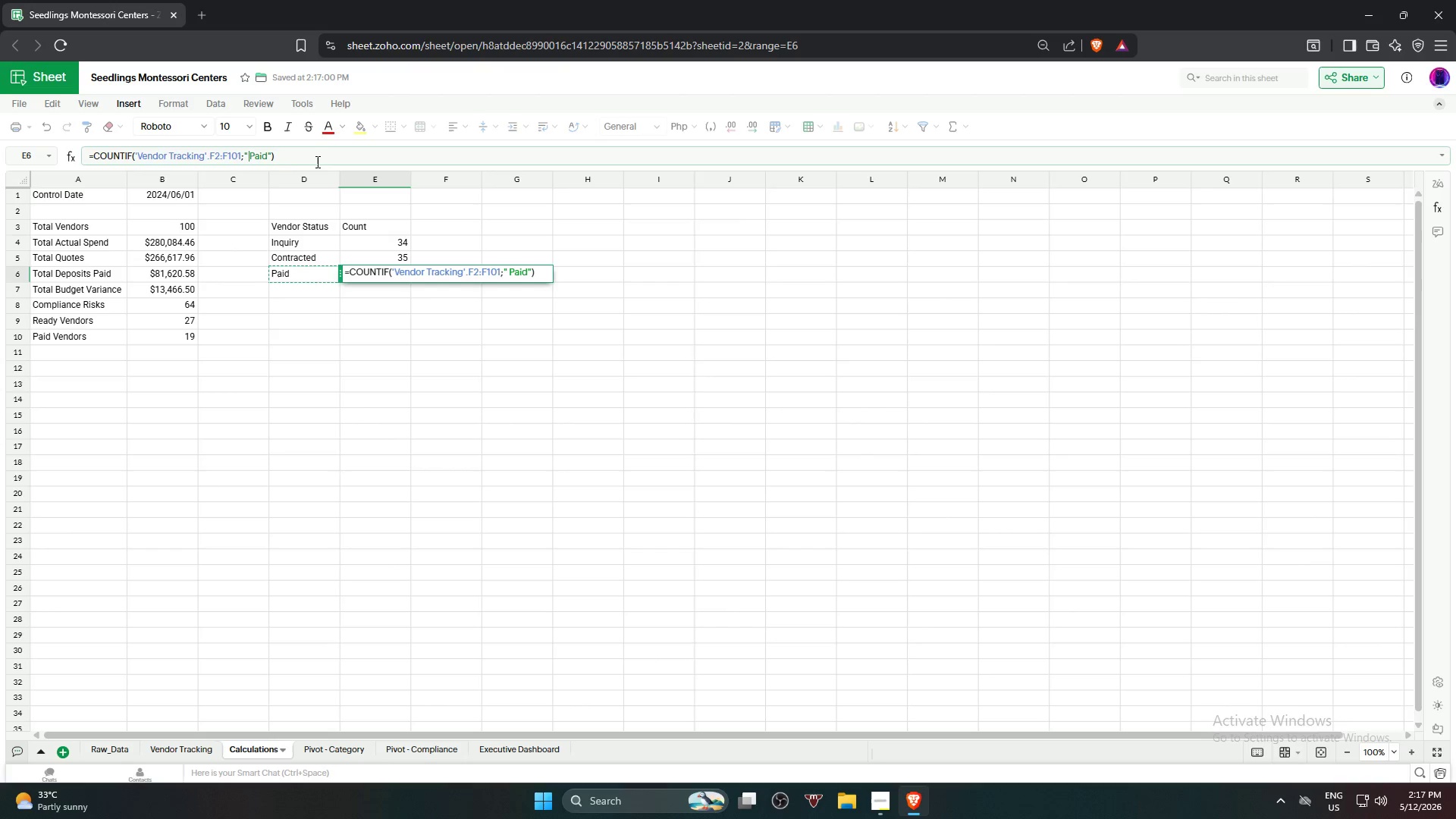 
key(Backspace)
 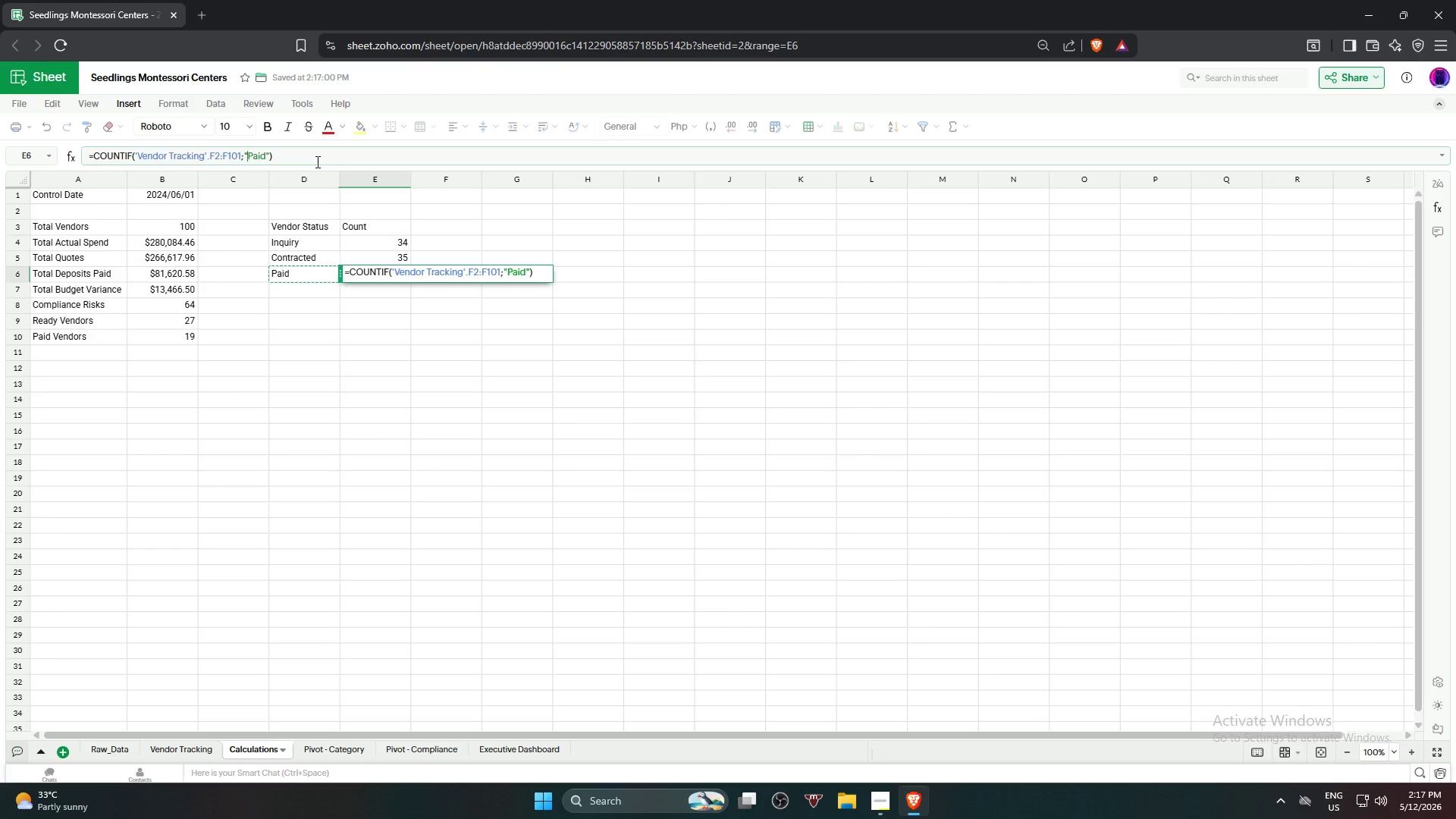 
key(Enter)
 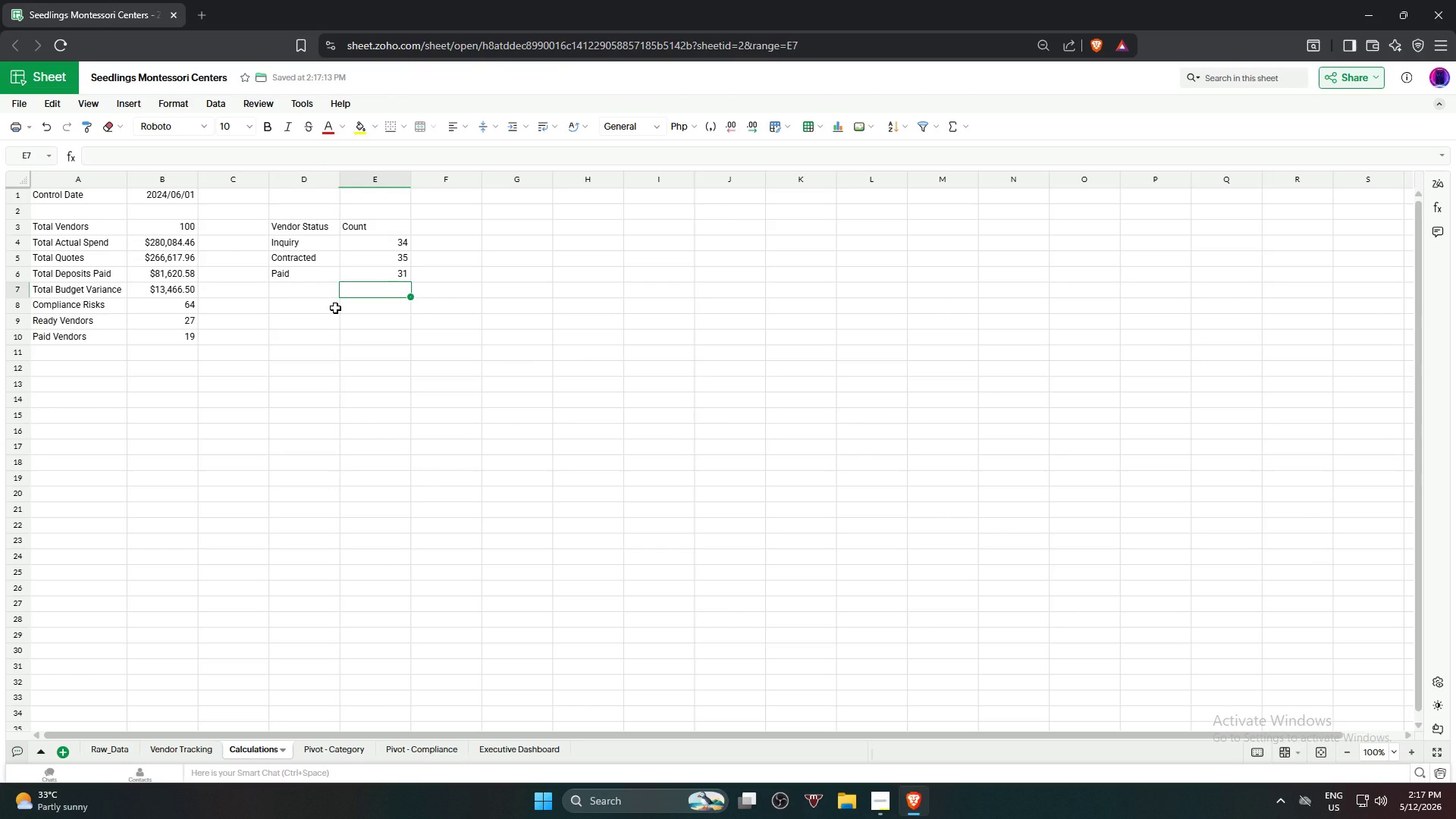 
type(=sum)
 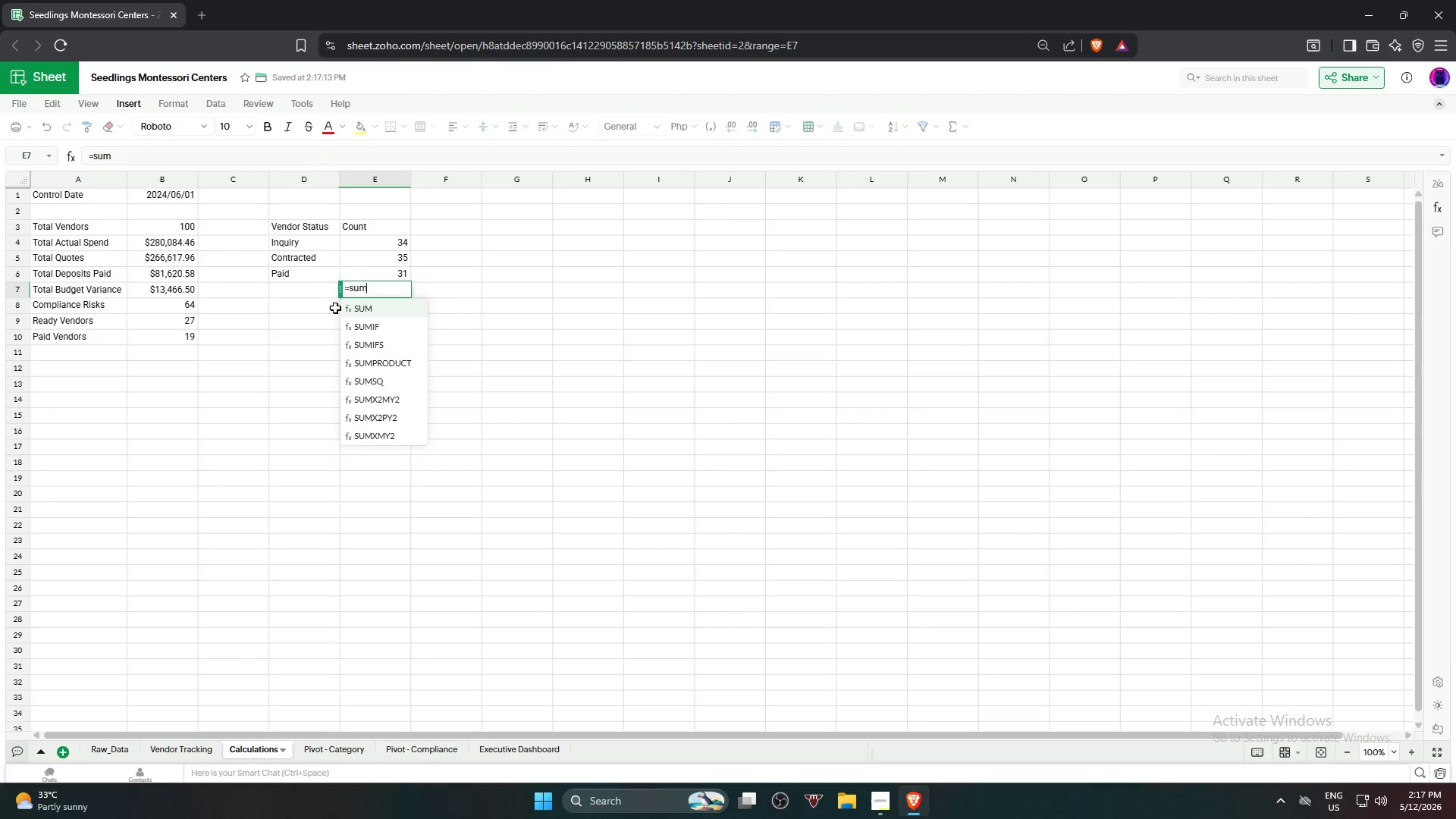 
key(Enter)
 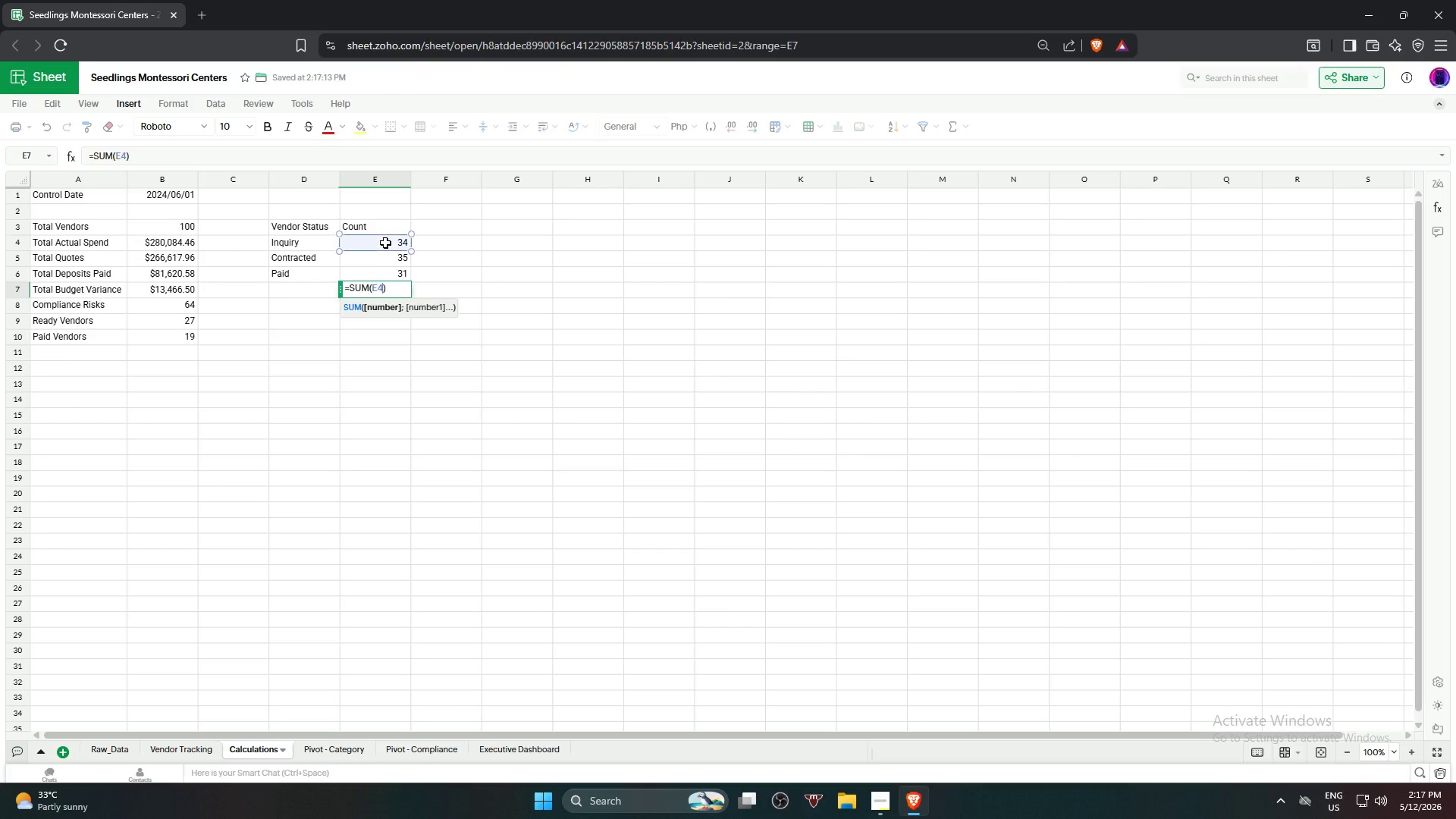 
hold_key(key=ShiftLeft, duration=0.39)
left_click([376, 276])
 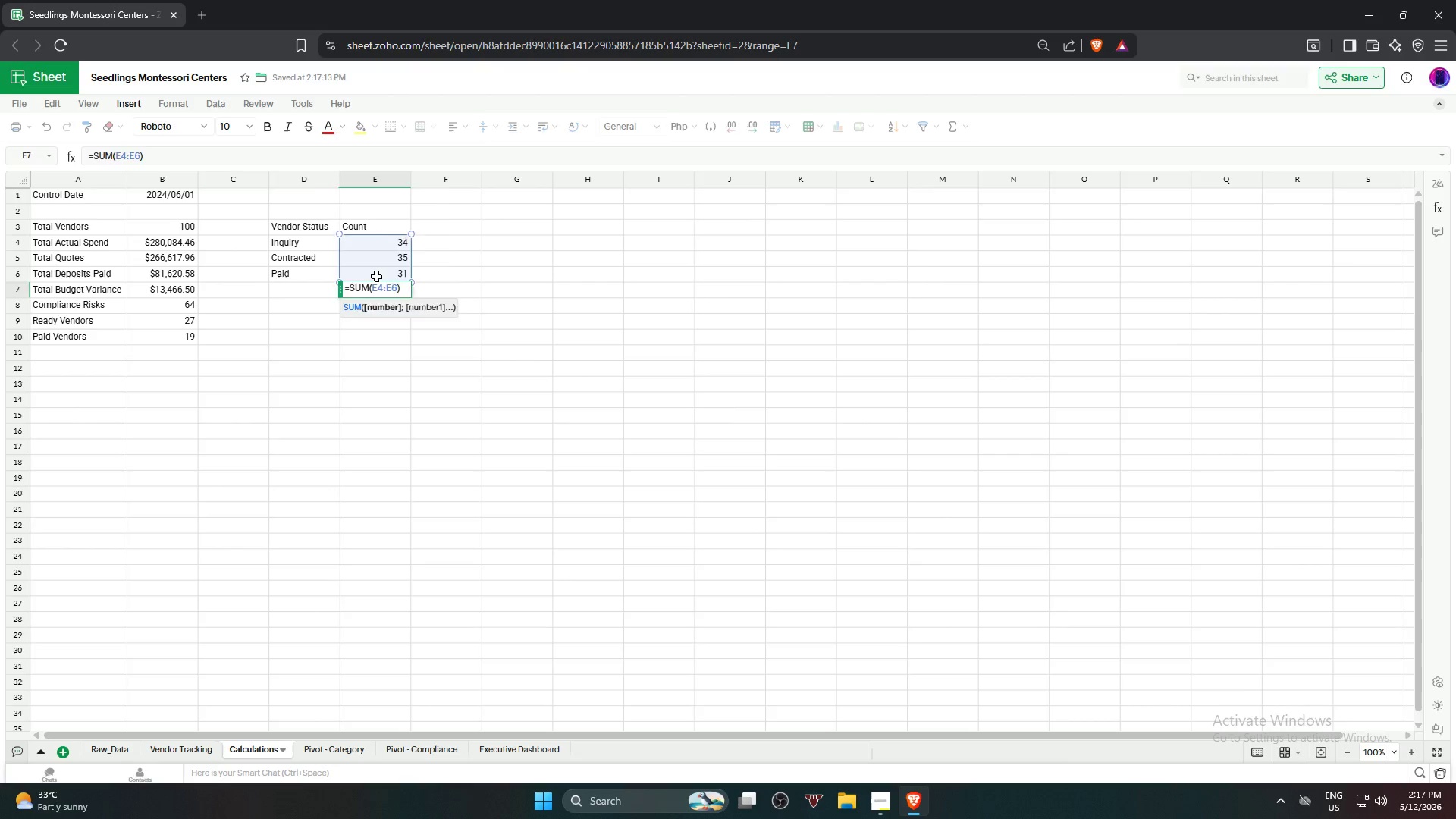 
key(NumpadEnter)
 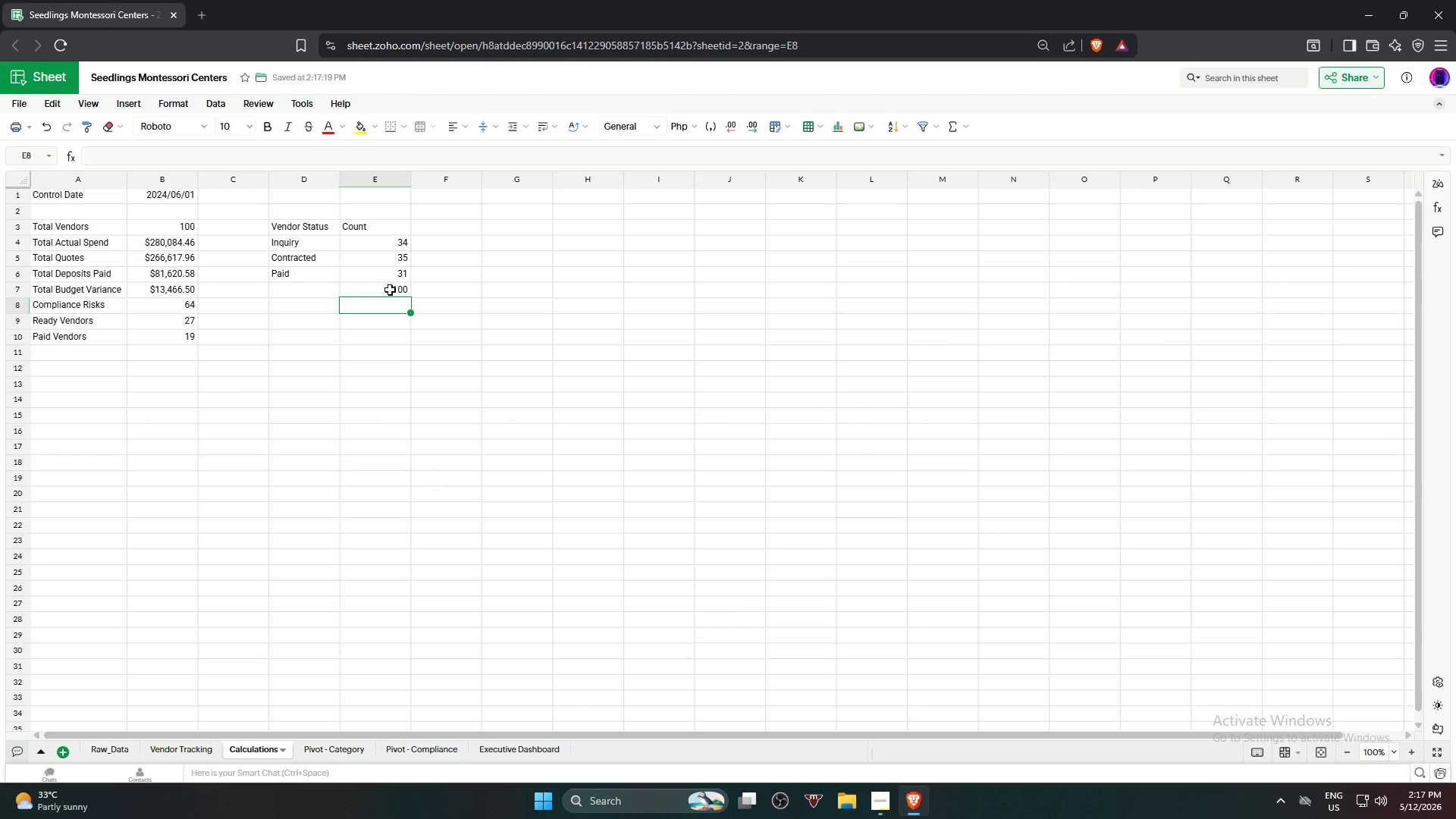 
left_click([384, 295])
 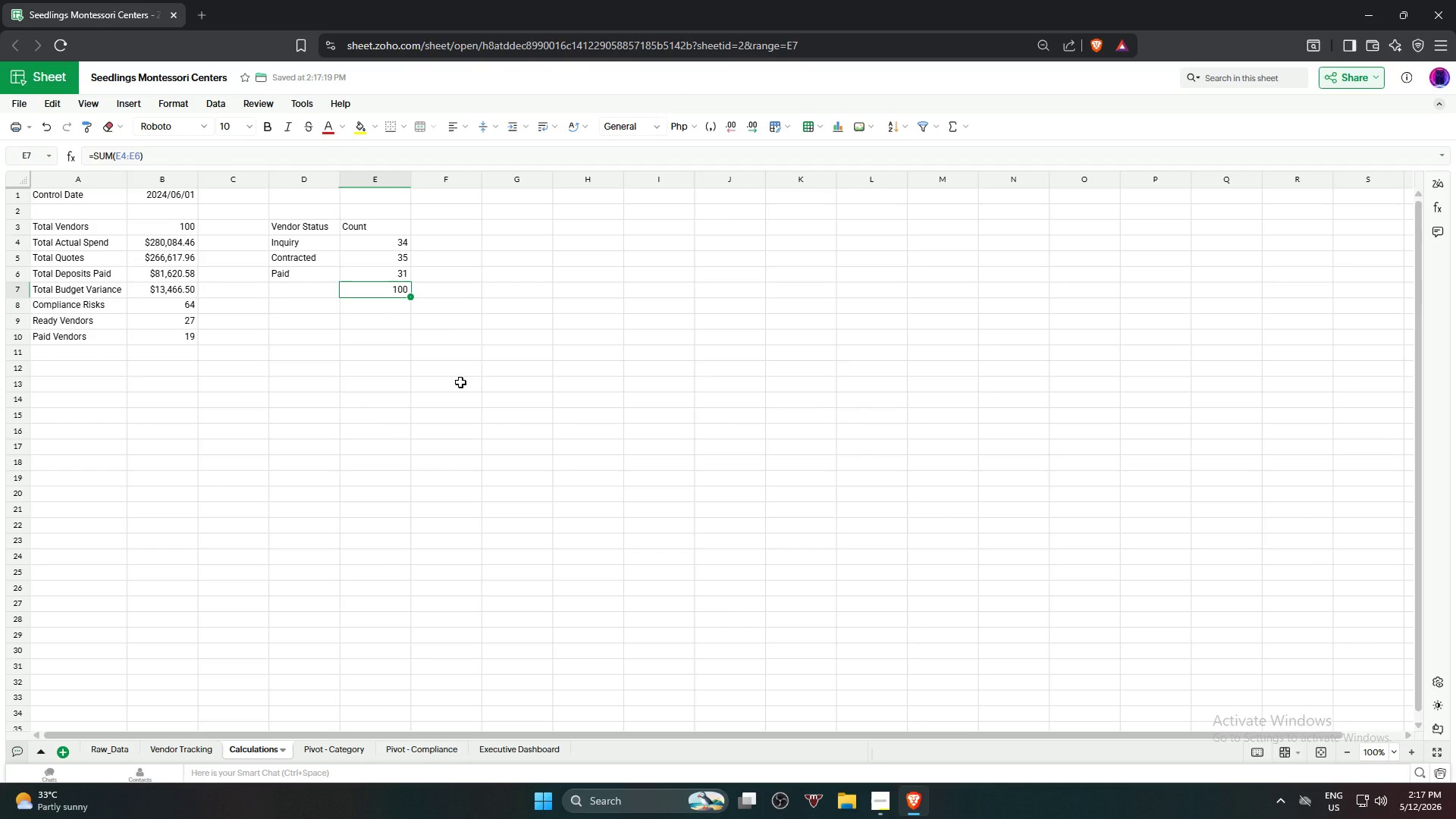 
key(Delete)
 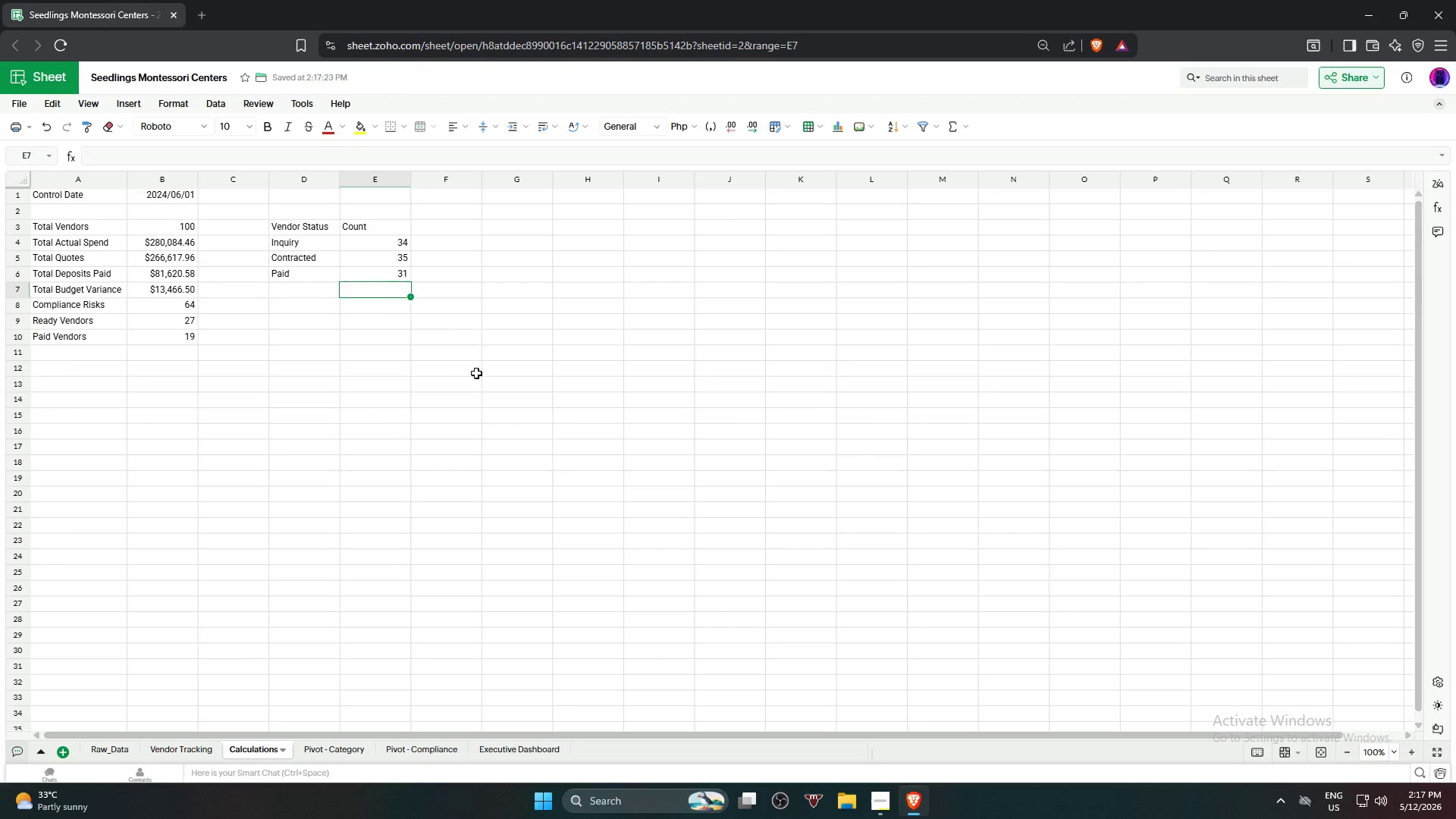 
left_click([476, 373])
 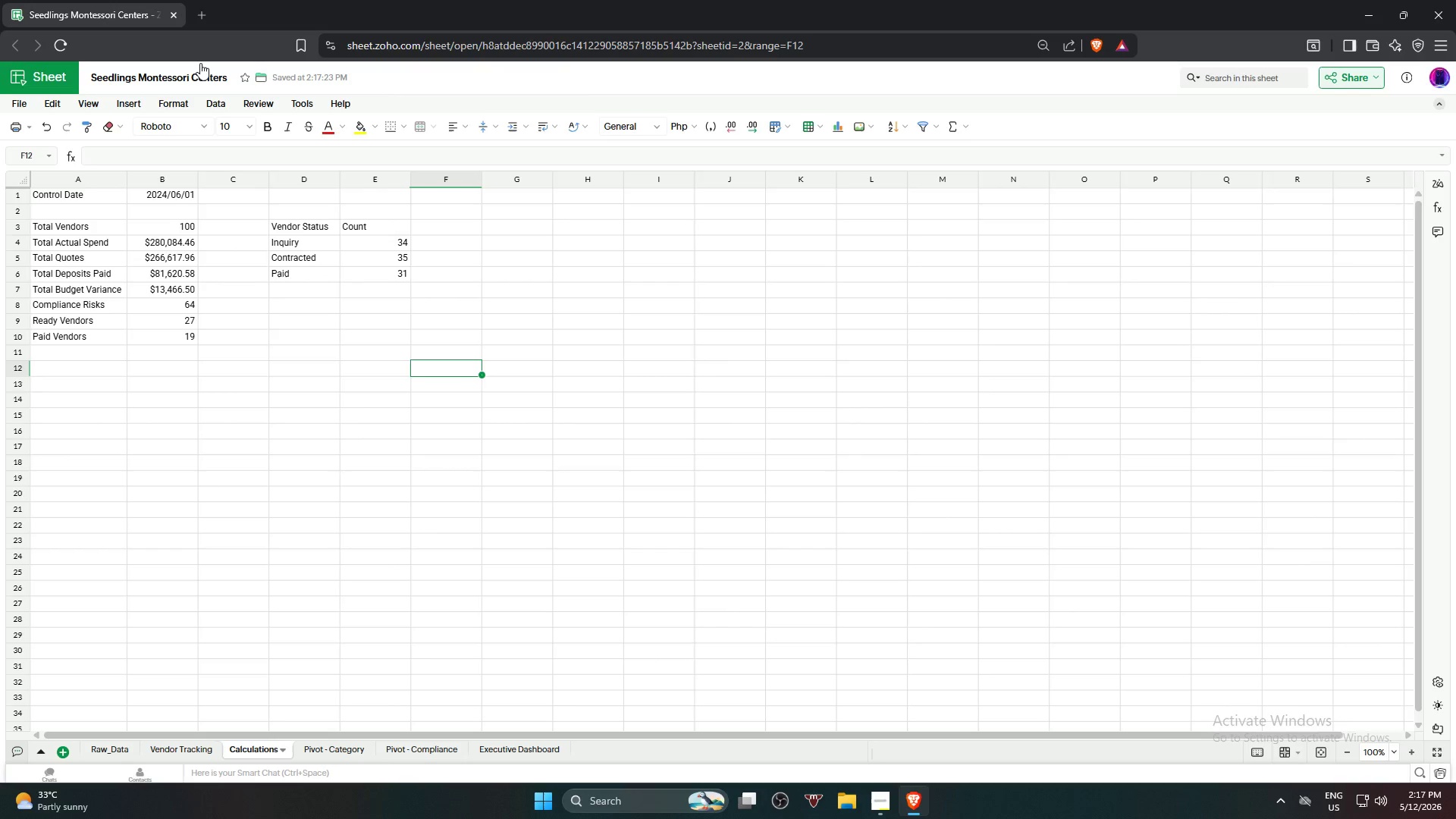 
wait(20.88)
 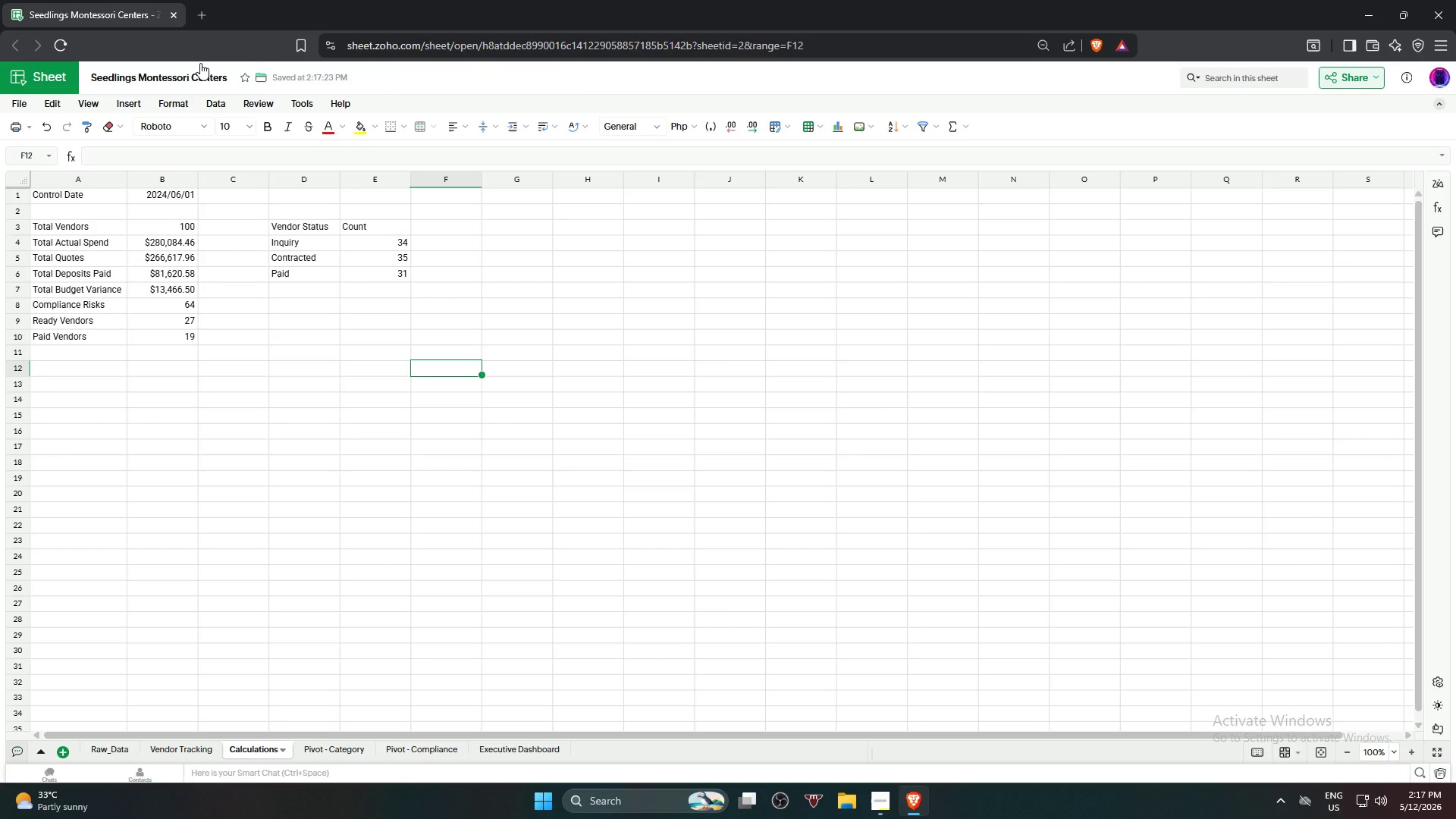 
left_click([287, 229])
 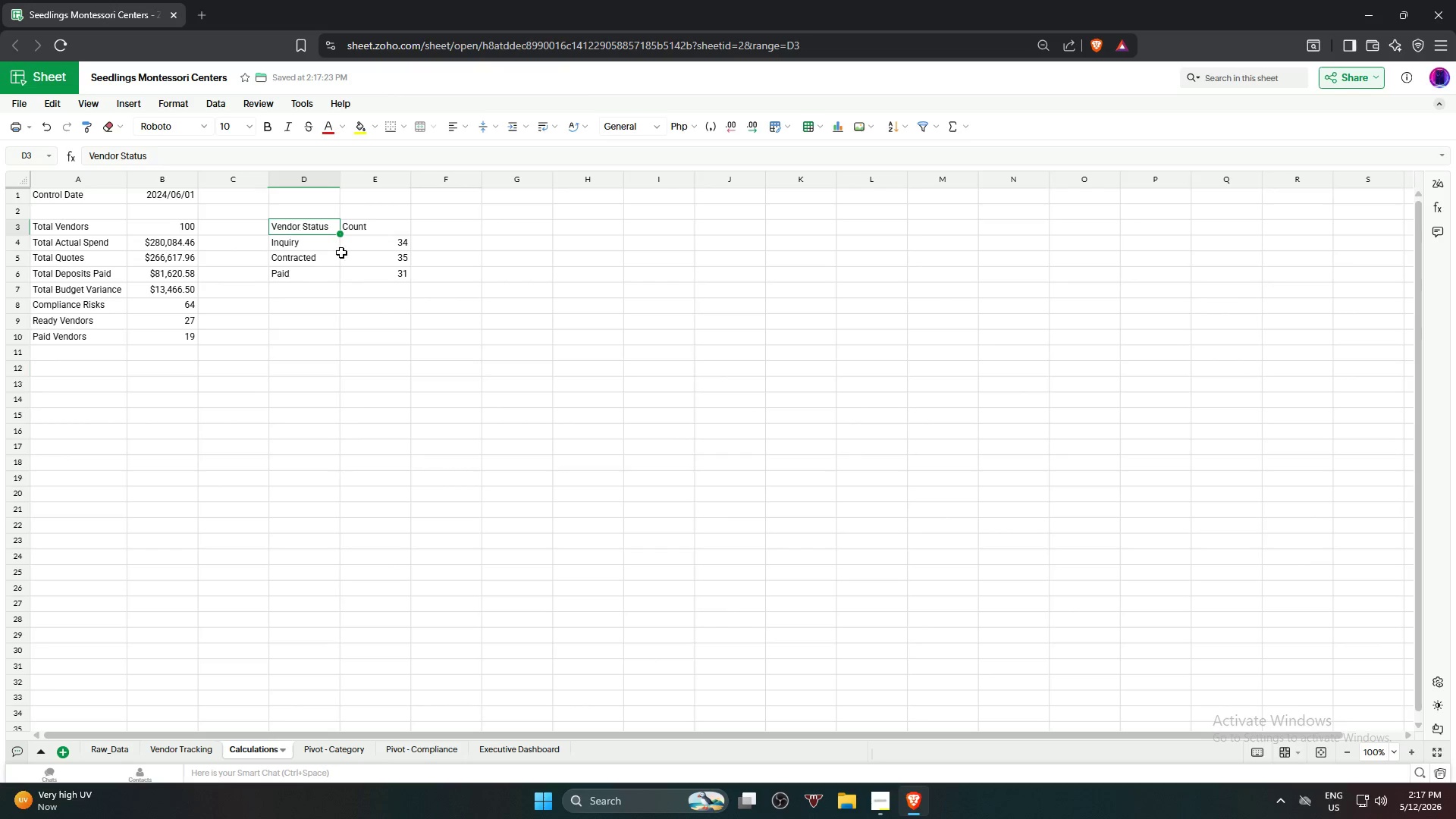 
hold_key(key=ShiftLeft, duration=0.95)
left_click([371, 271])
 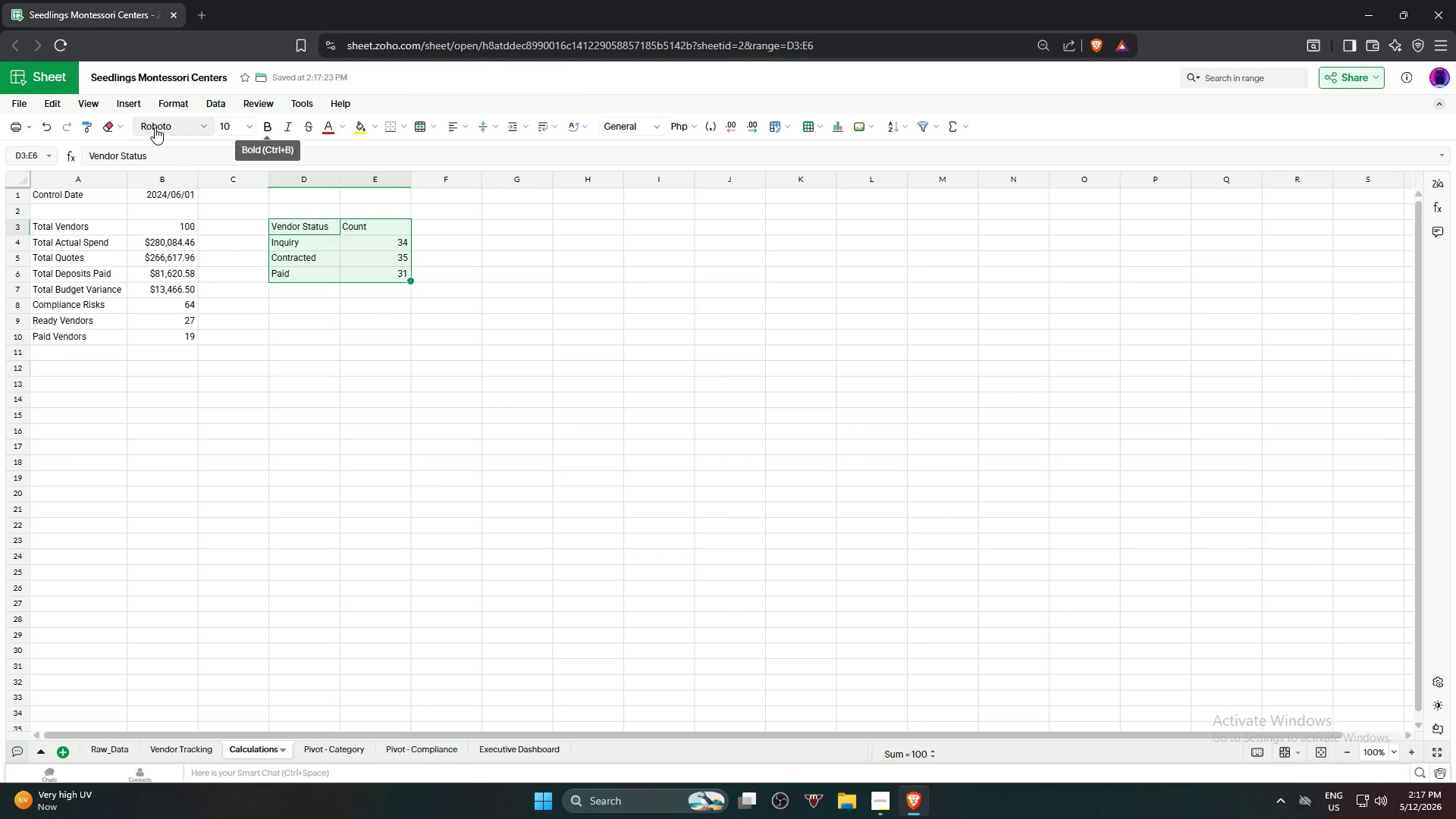 
left_click([129, 106])
 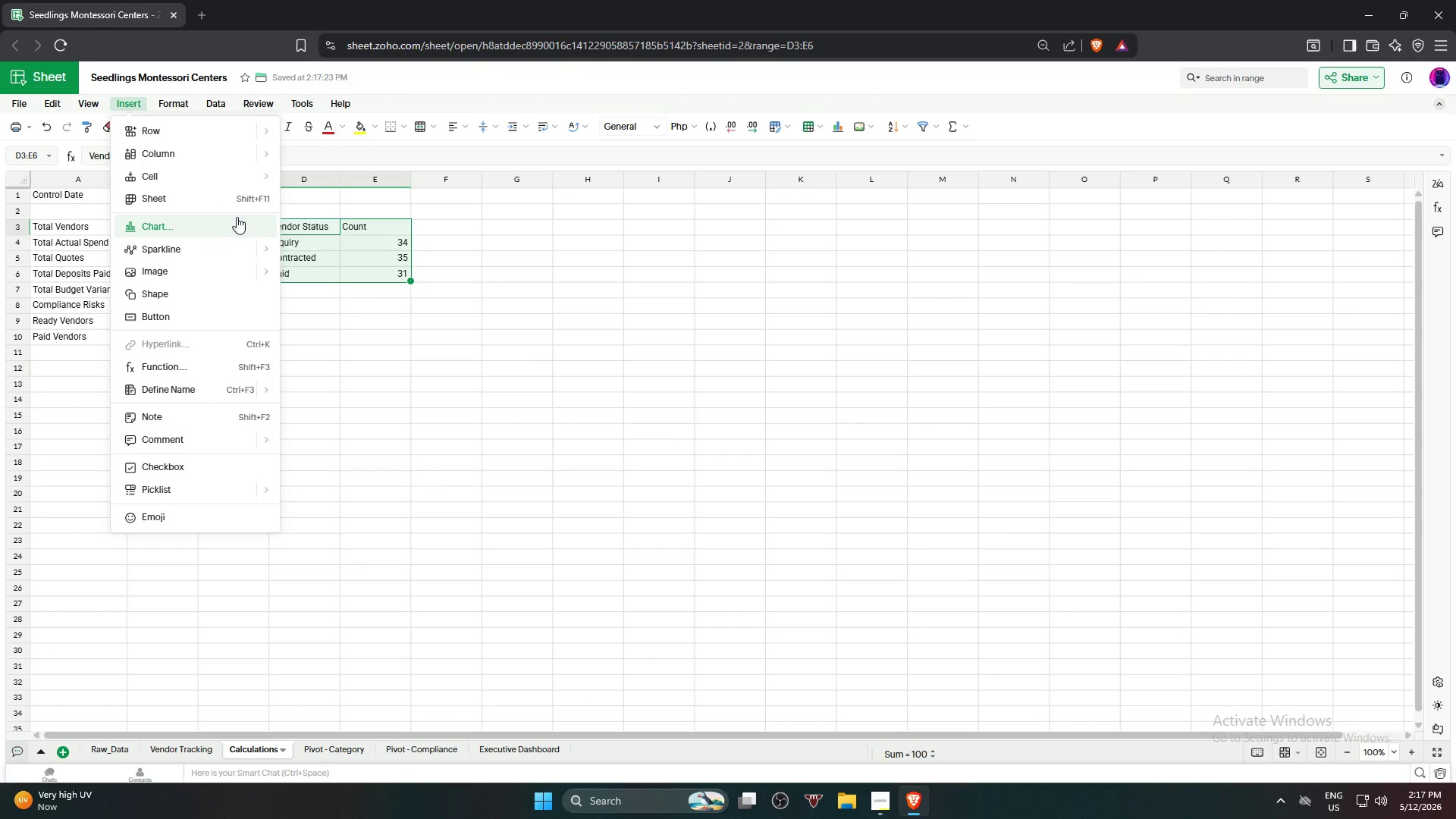 
left_click([241, 221])
 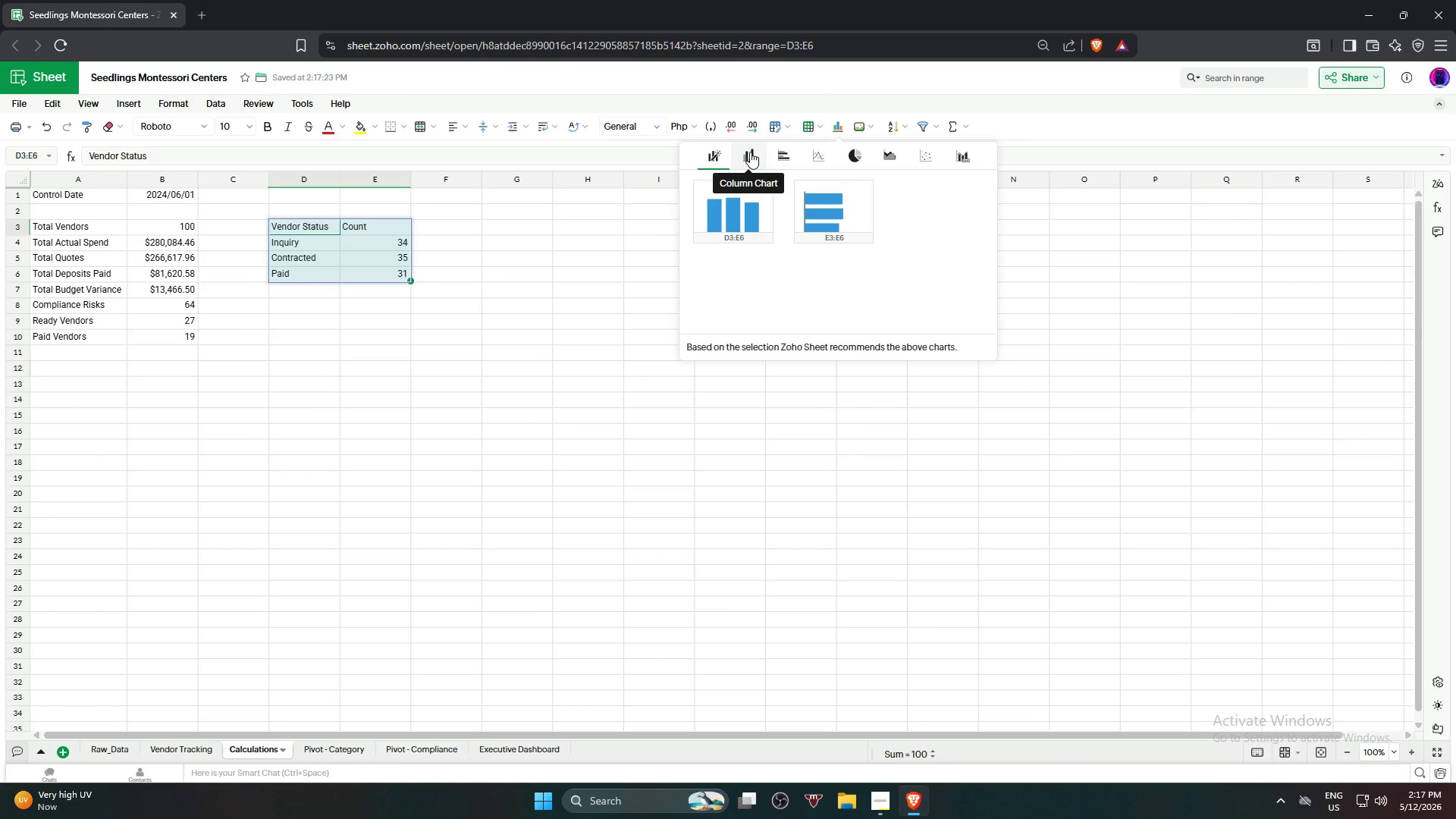 
left_click([783, 151])
 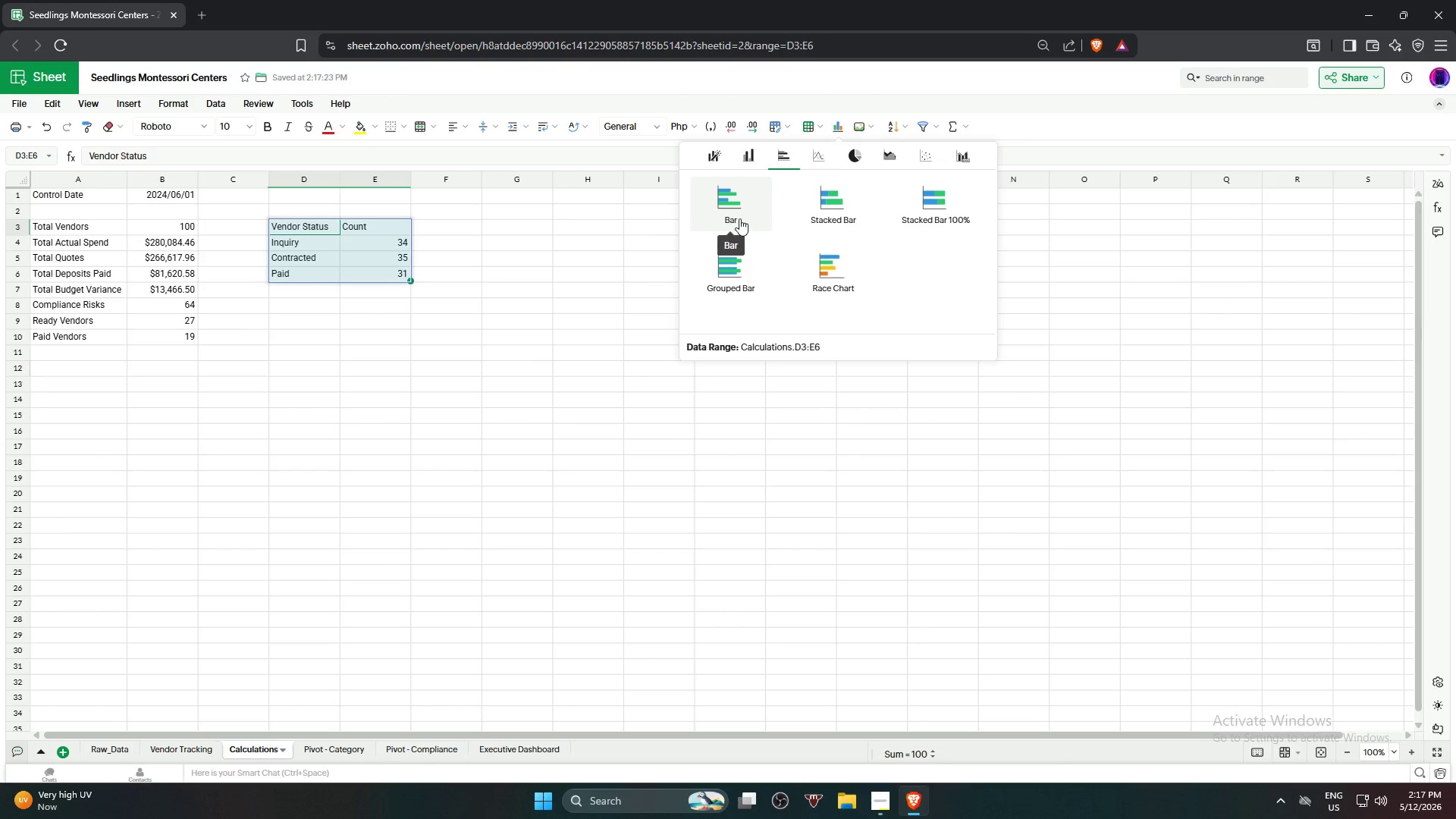 
left_click([736, 209])
 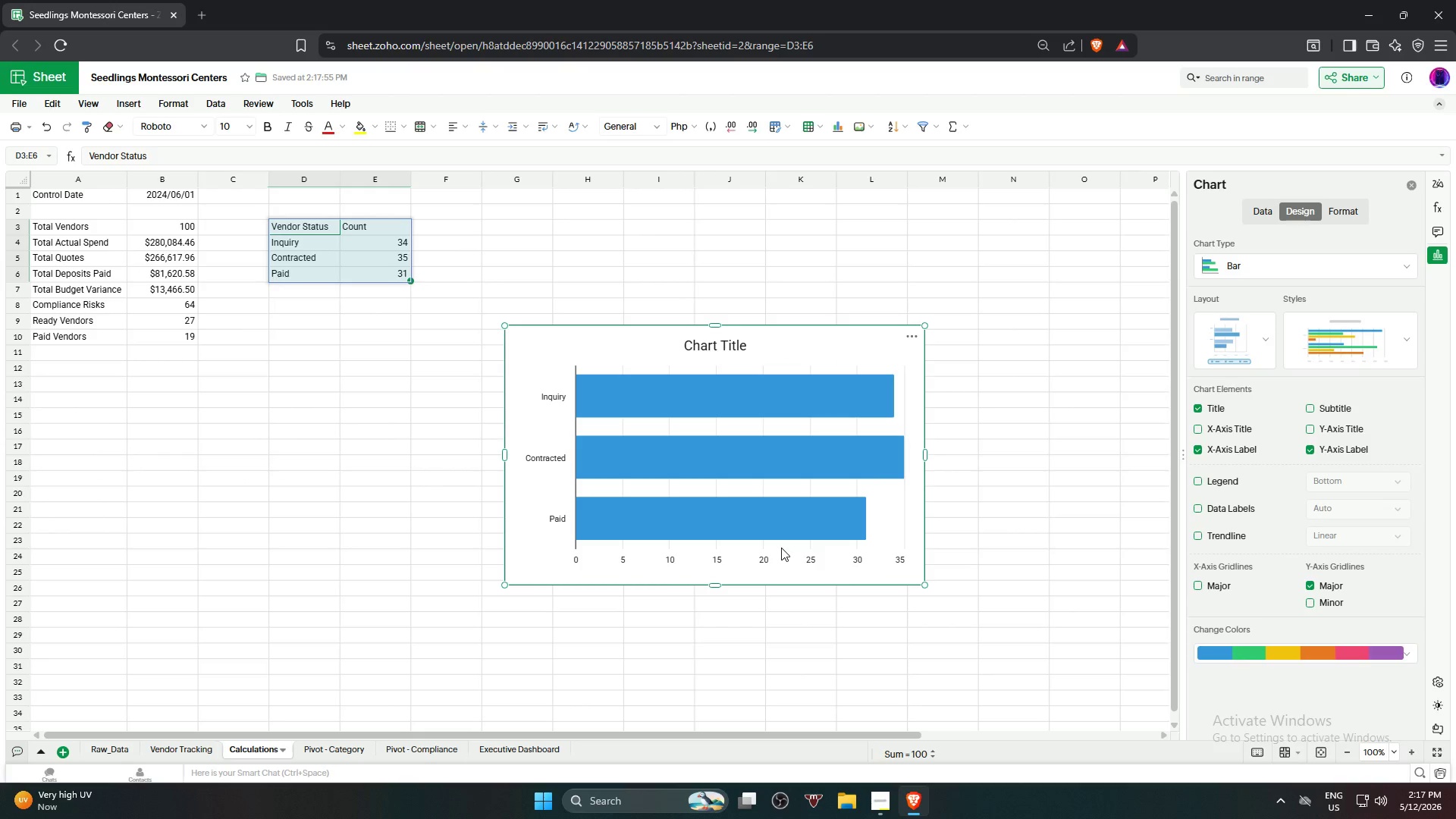 
left_click([1250, 500])
 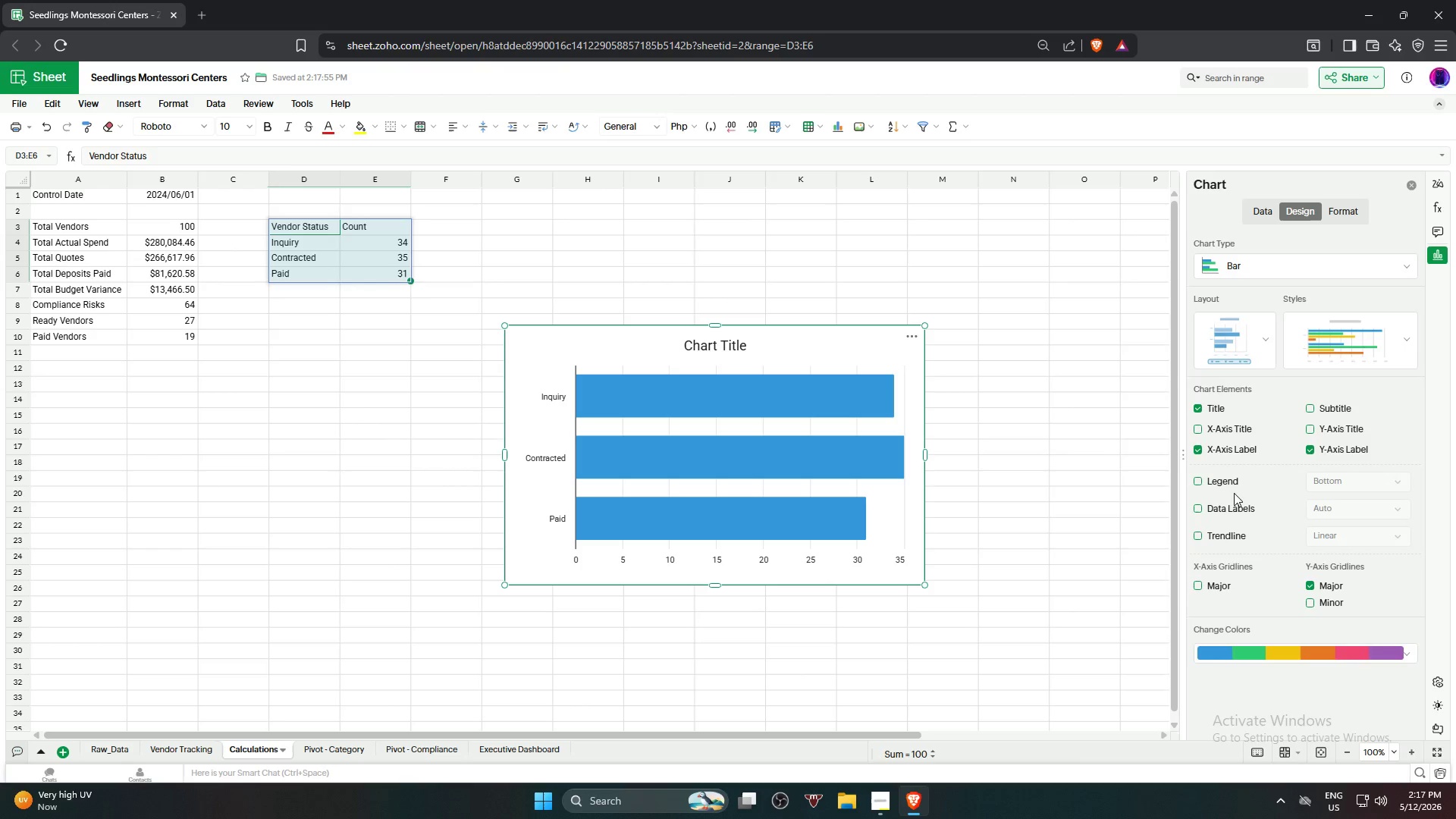 
left_click([1225, 516])
 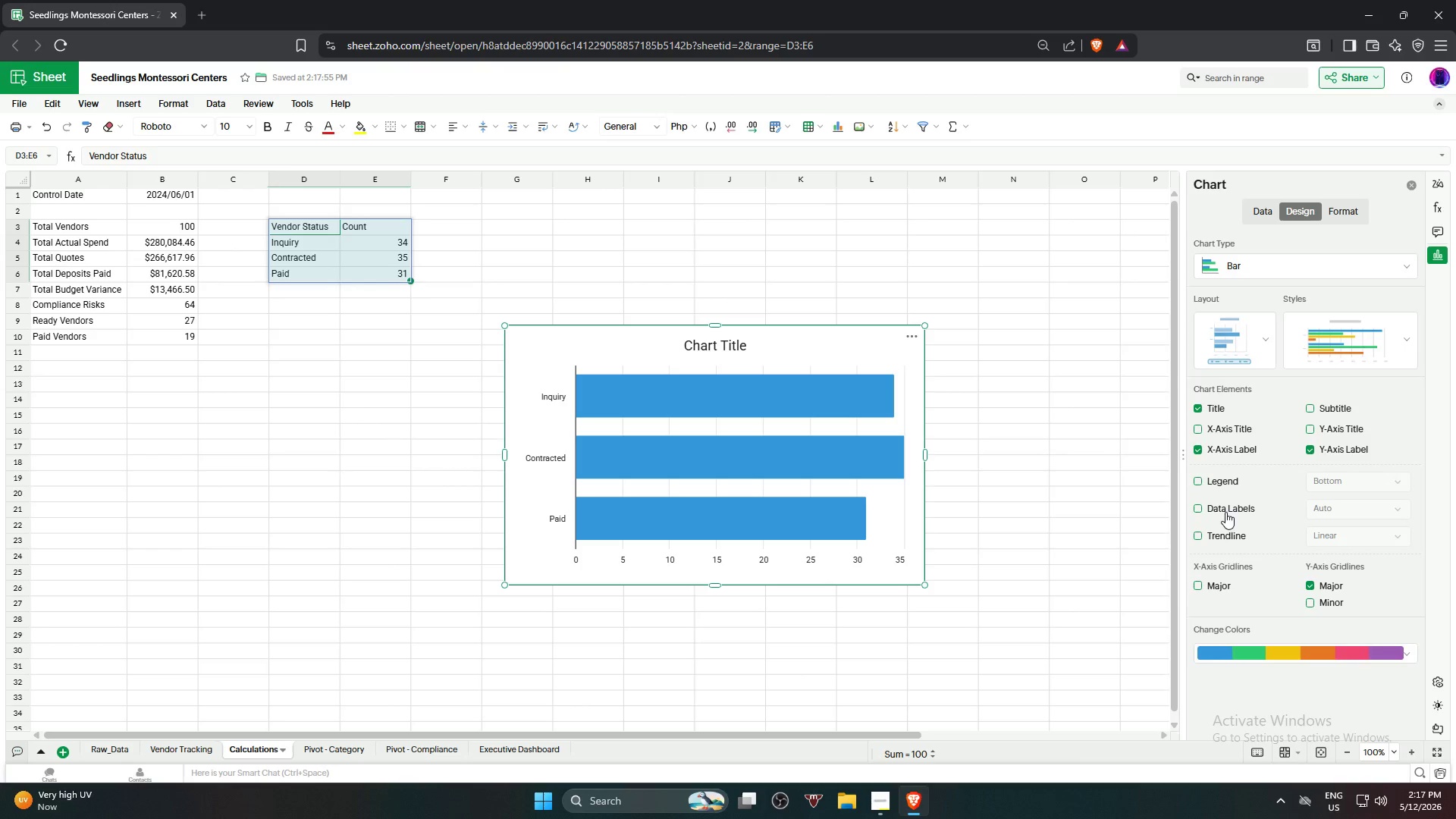 
left_click([1226, 509])
 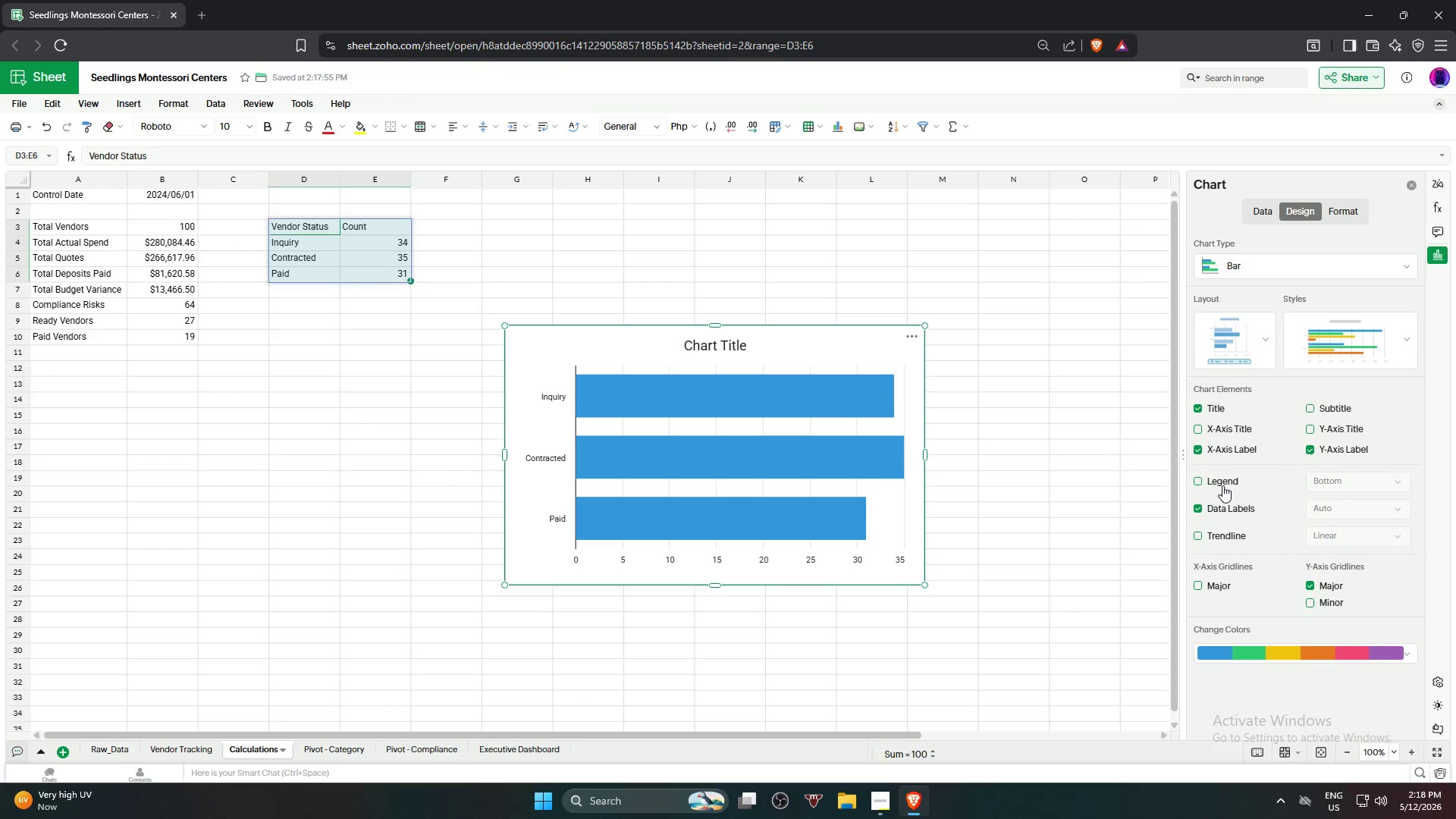 
left_click([1222, 485])
 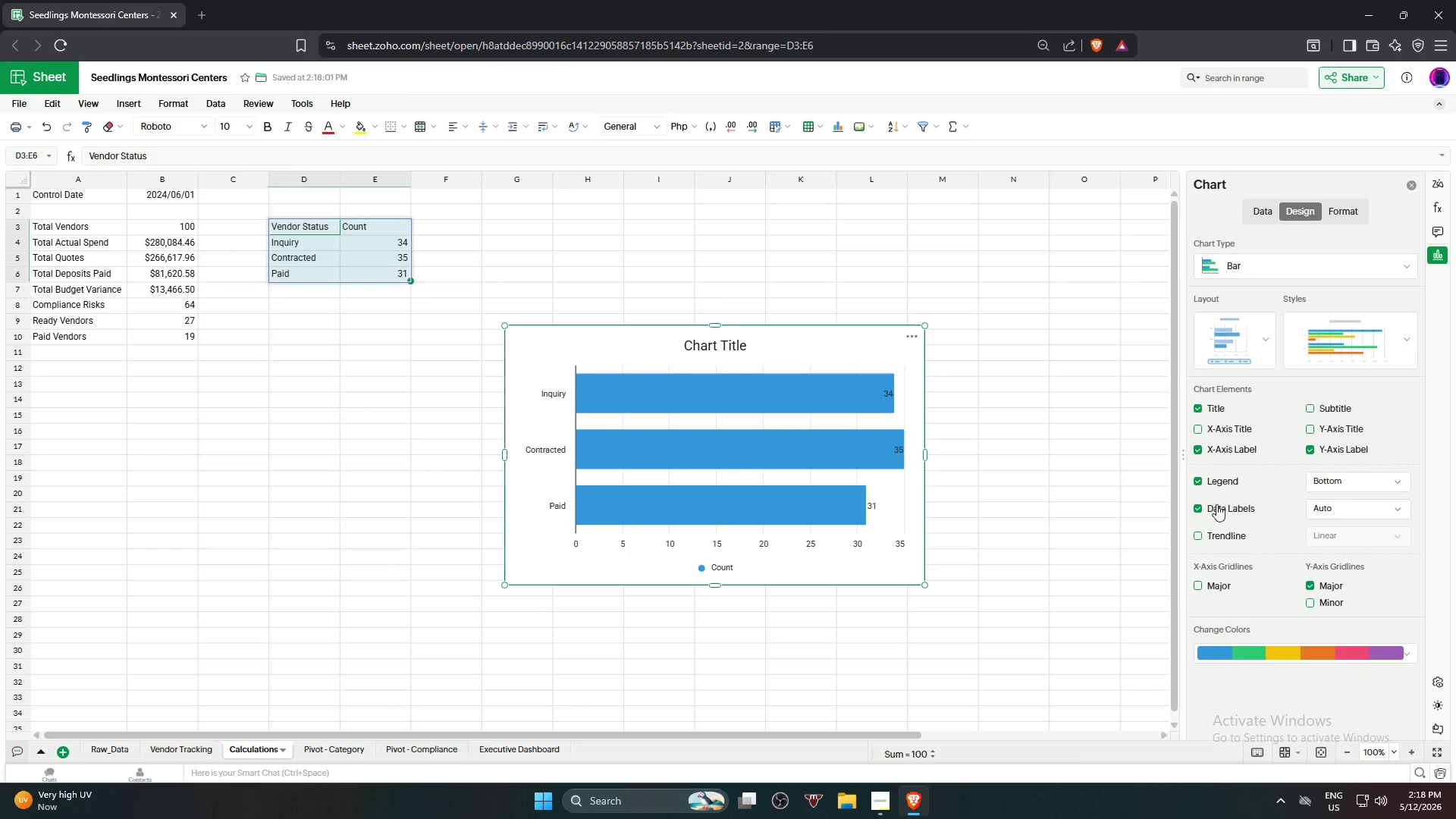 
left_click_drag(start_coordinate=[925, 457], to_coordinate=[975, 468])
 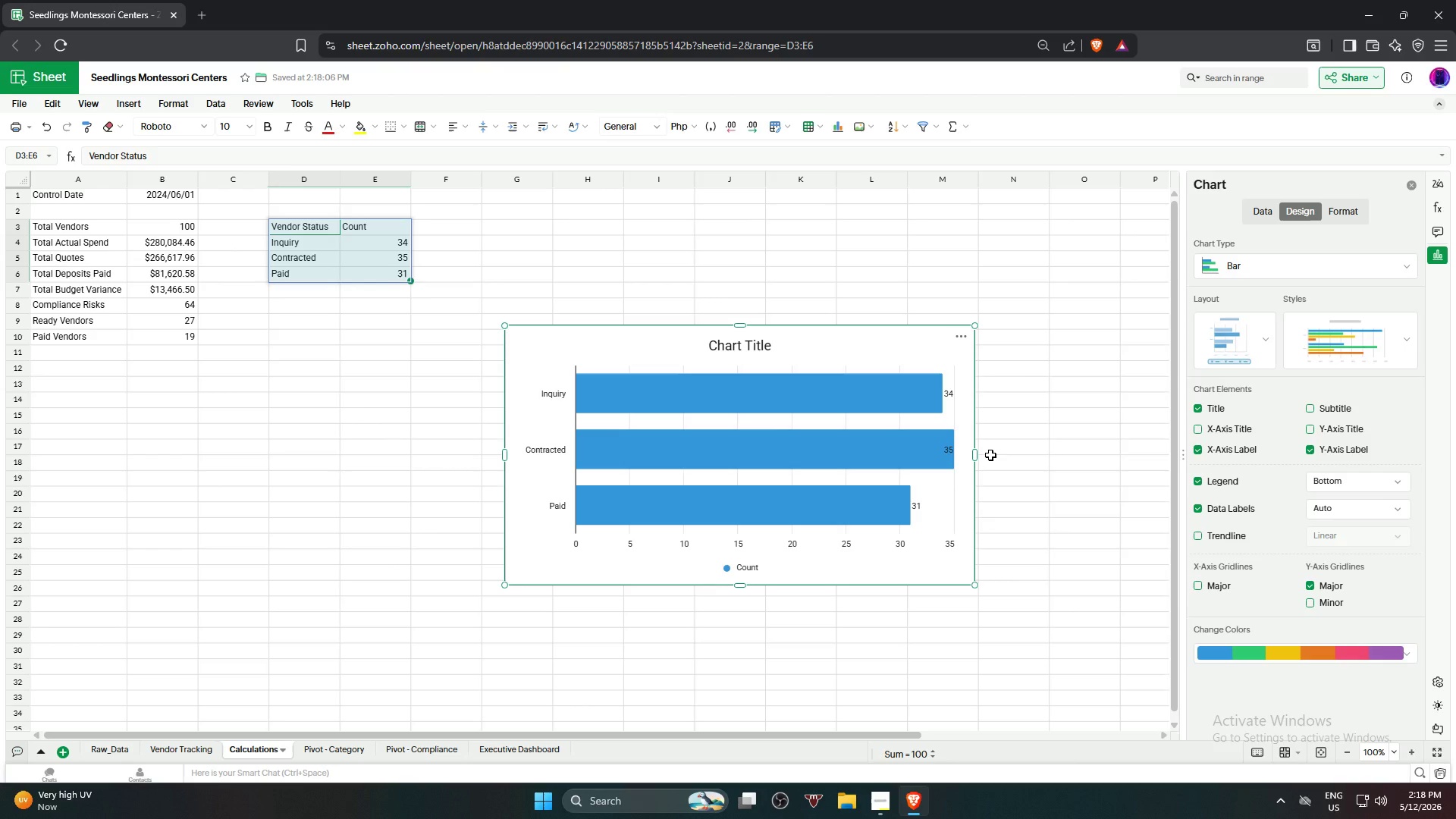 
wait(5.55)
 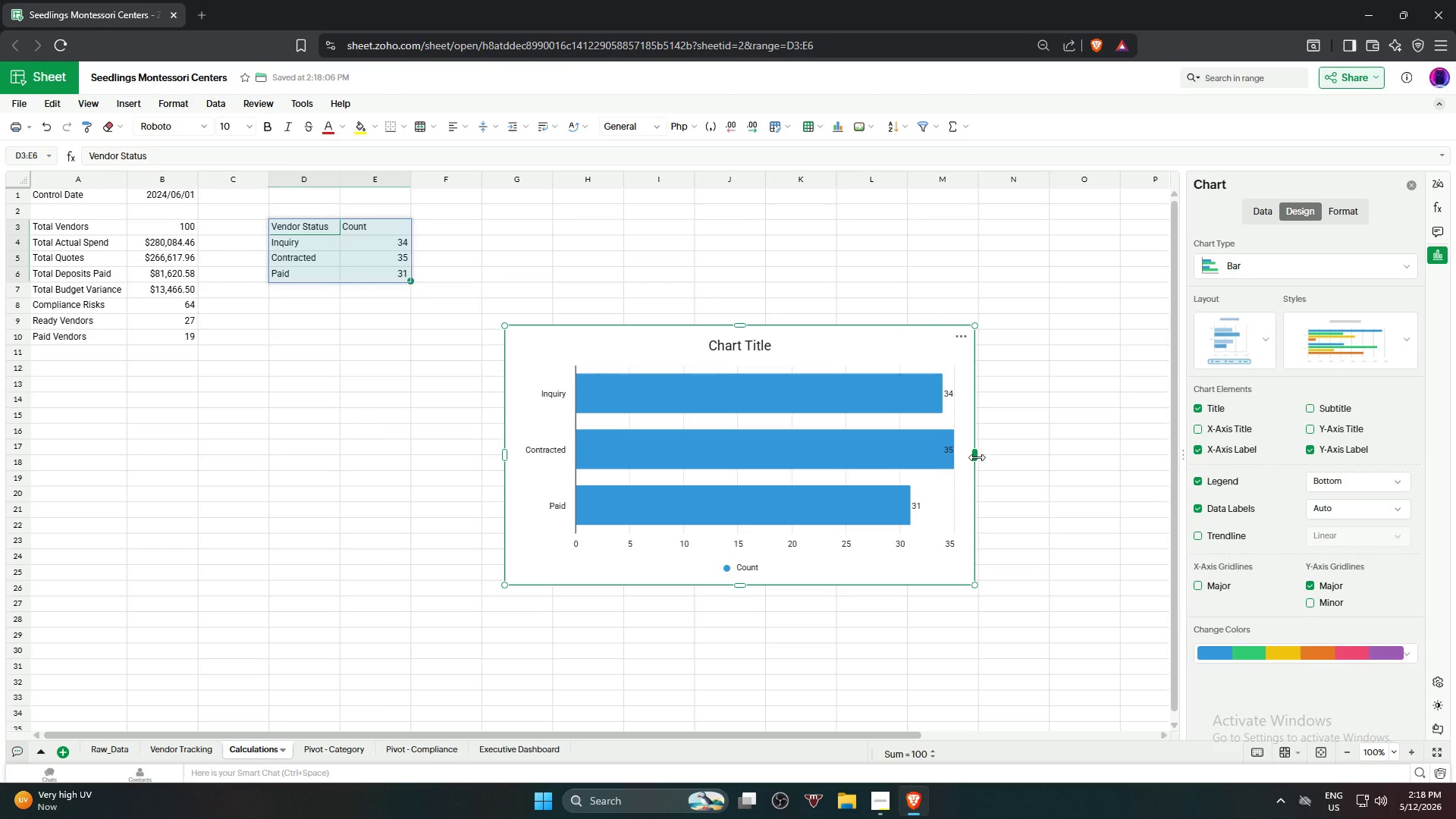 
left_click([1219, 480])
 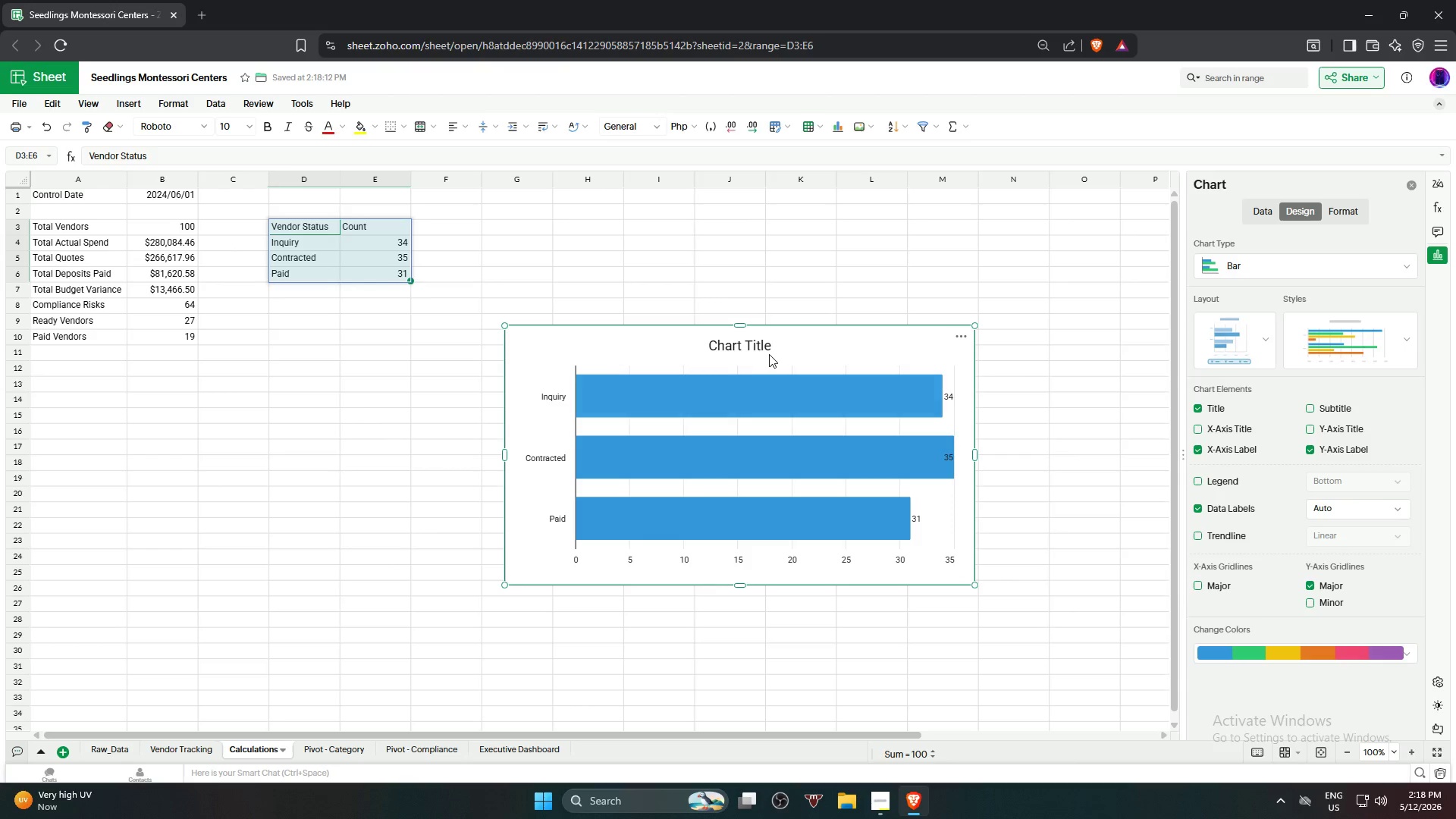 
double_click([761, 348])
 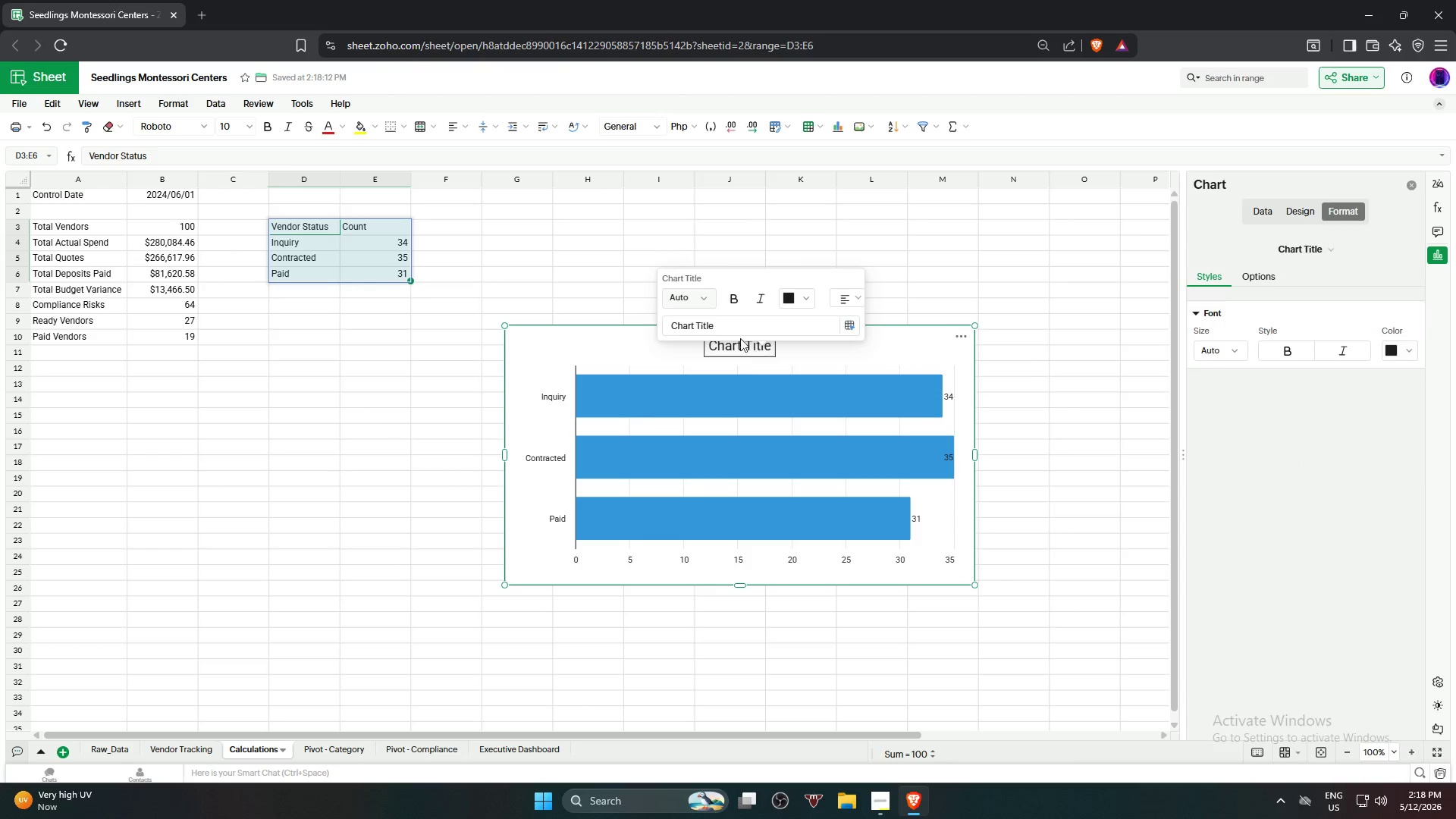 
left_click_drag(start_coordinate=[769, 325], to_coordinate=[604, 344])
 